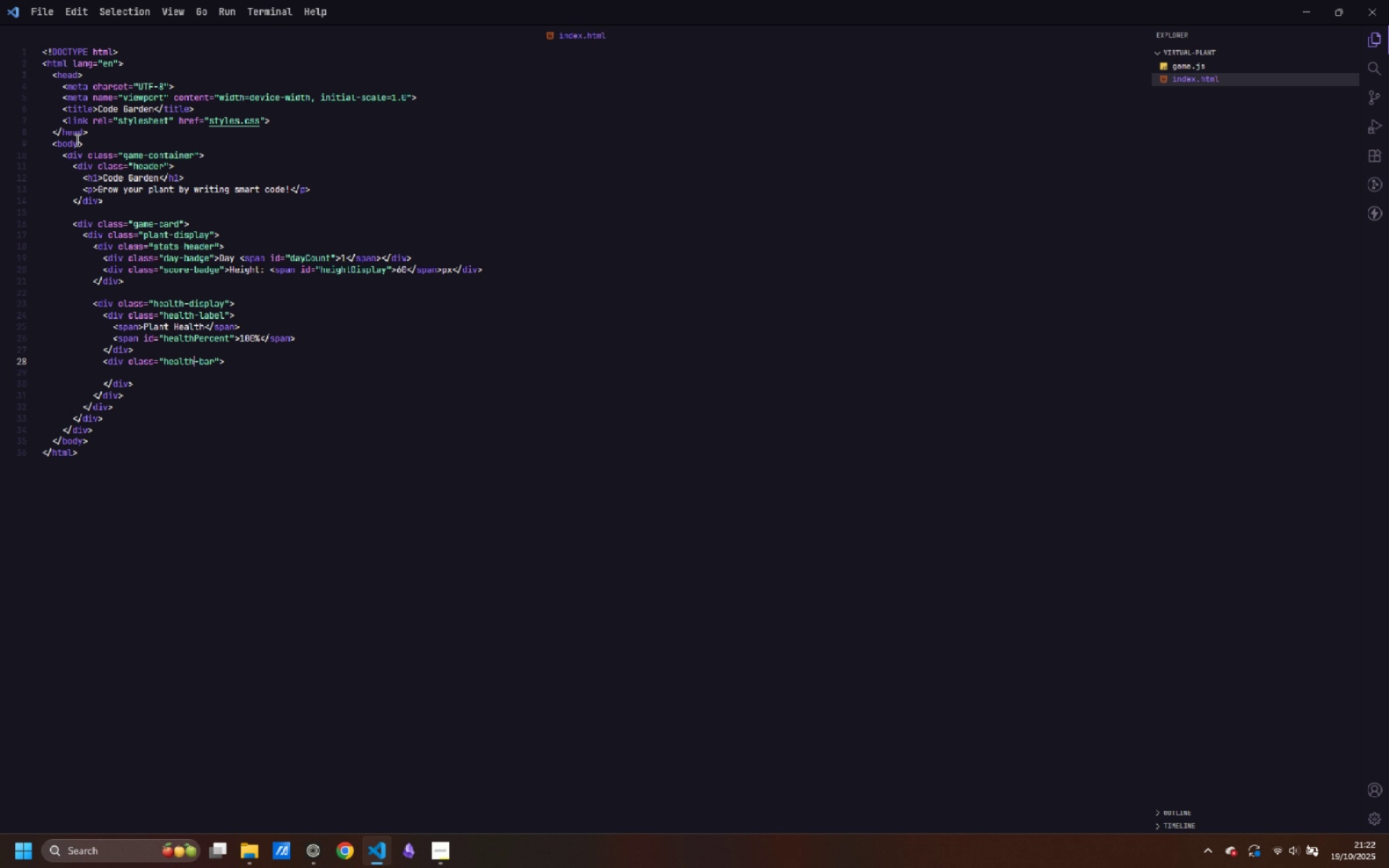 
key(Control+ArrowRight)
 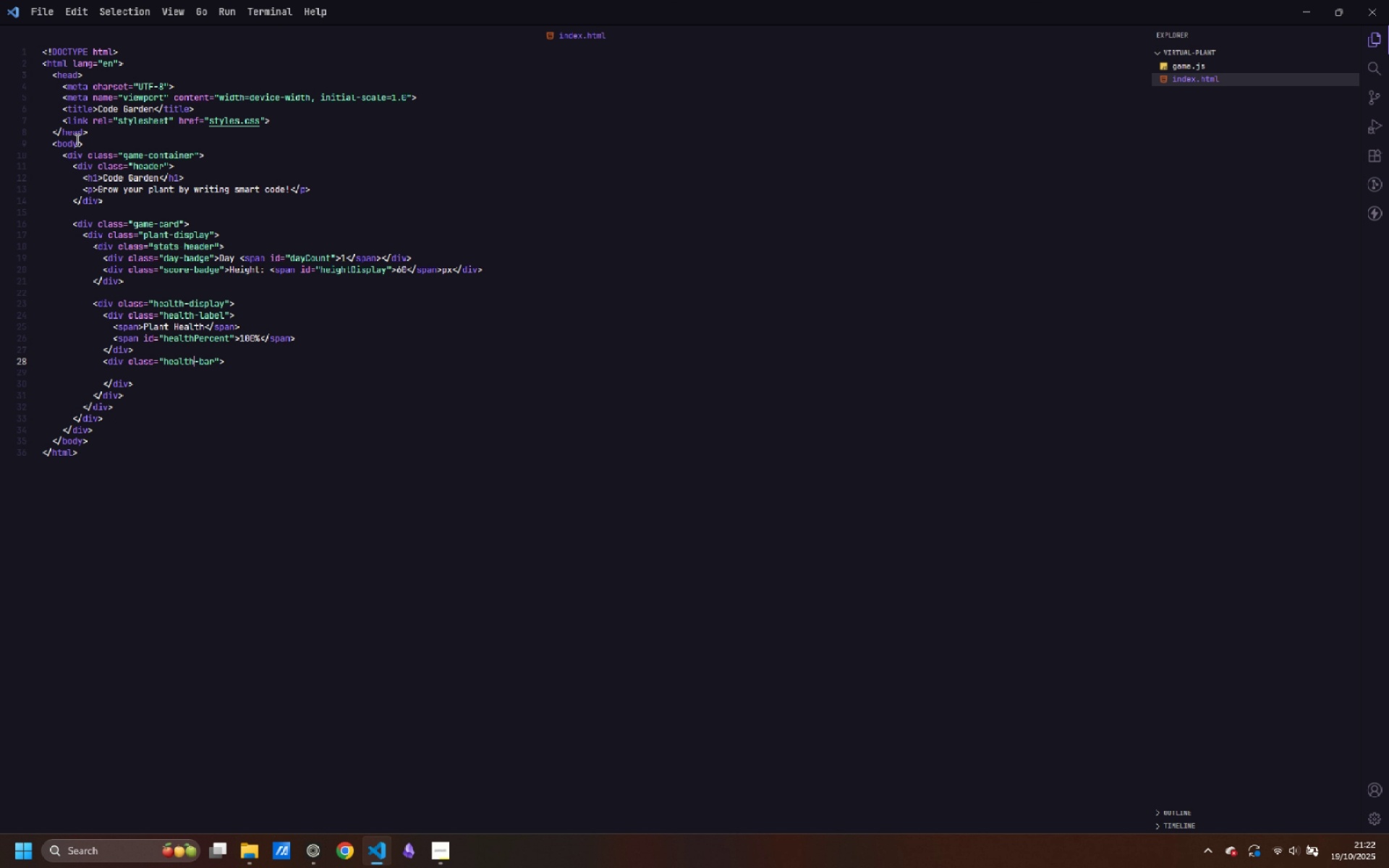 
key(Control+ArrowRight)
 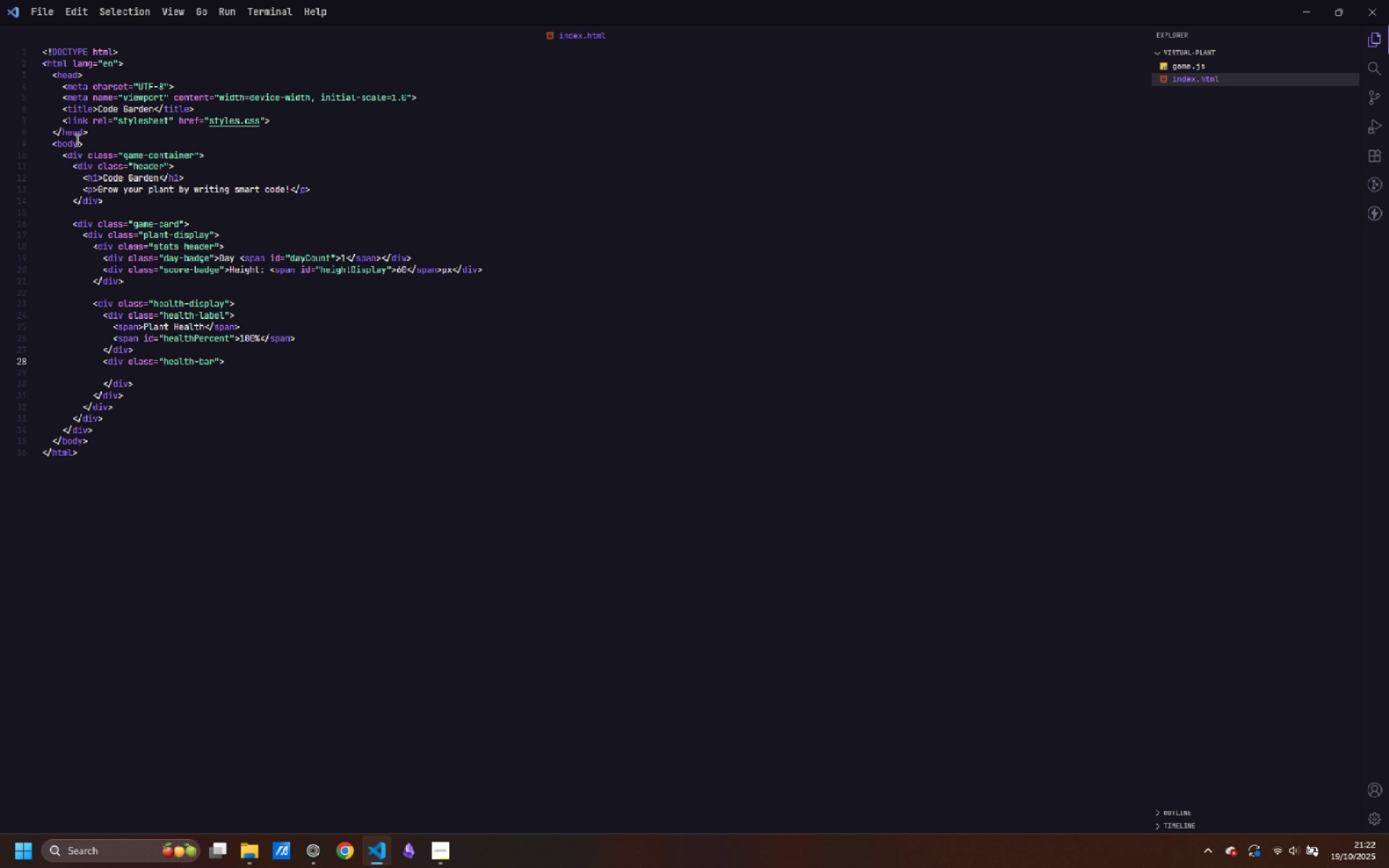 
type(-container)
 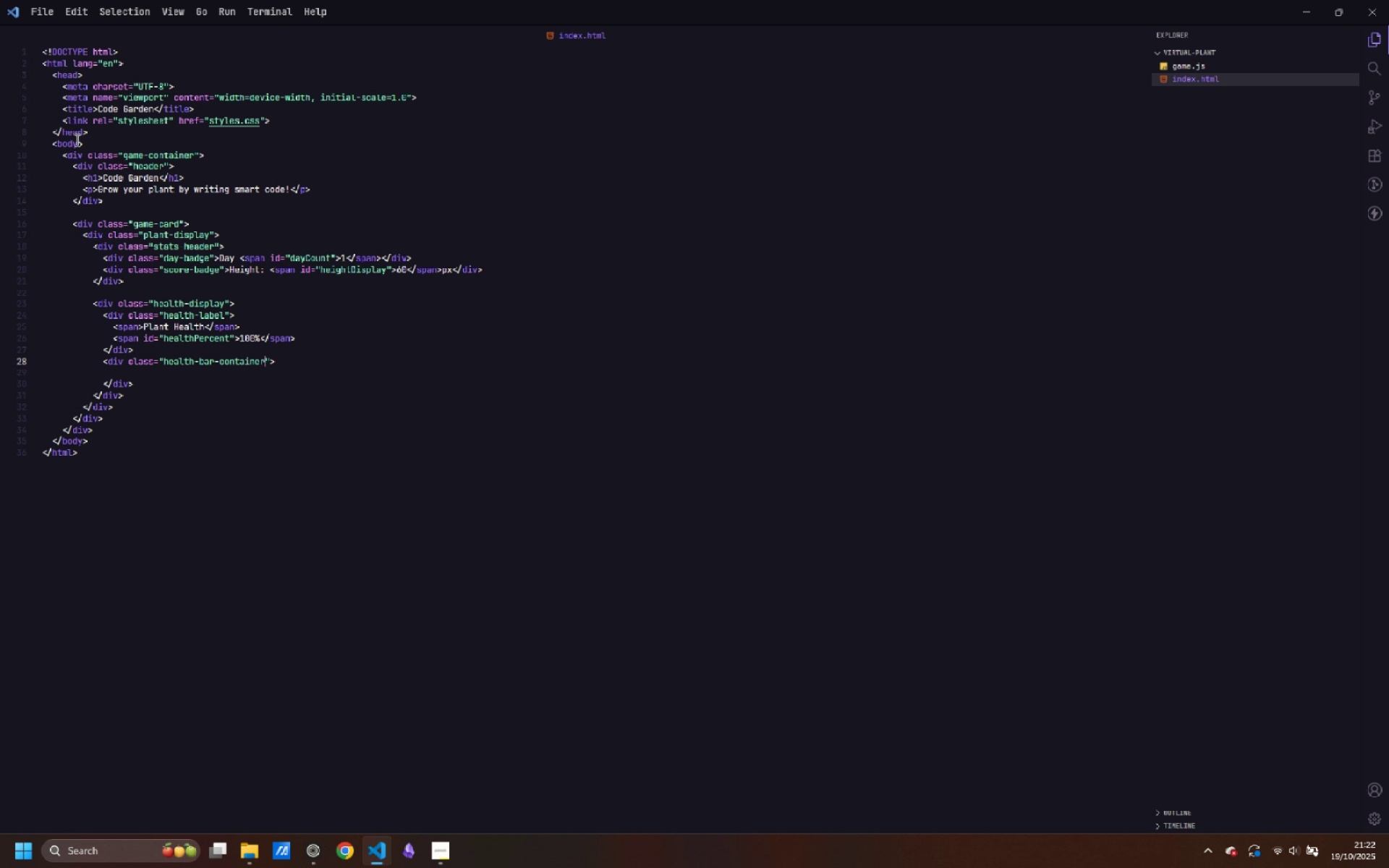 
key(ArrowDown)
 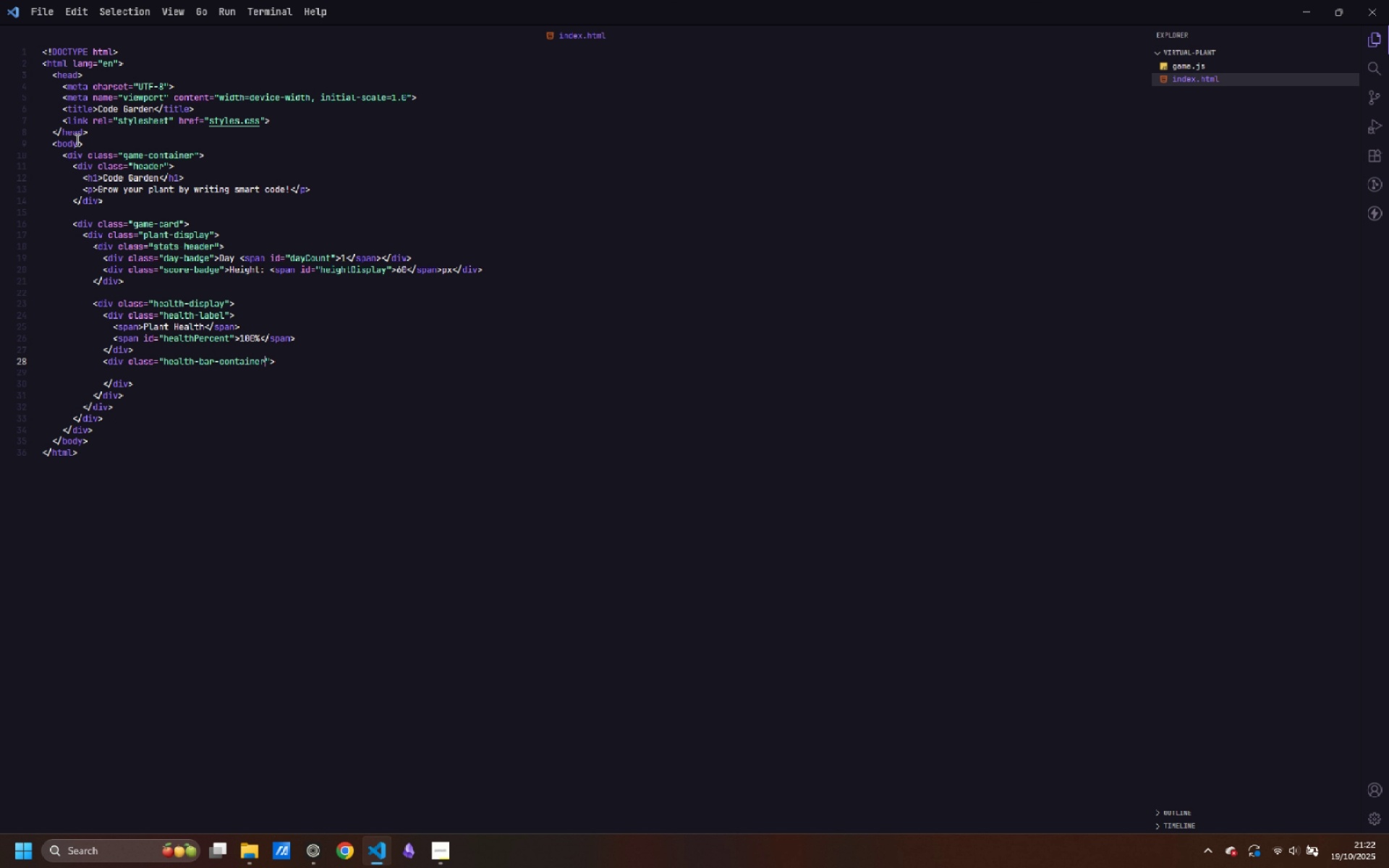 
key(ArrowUp)
 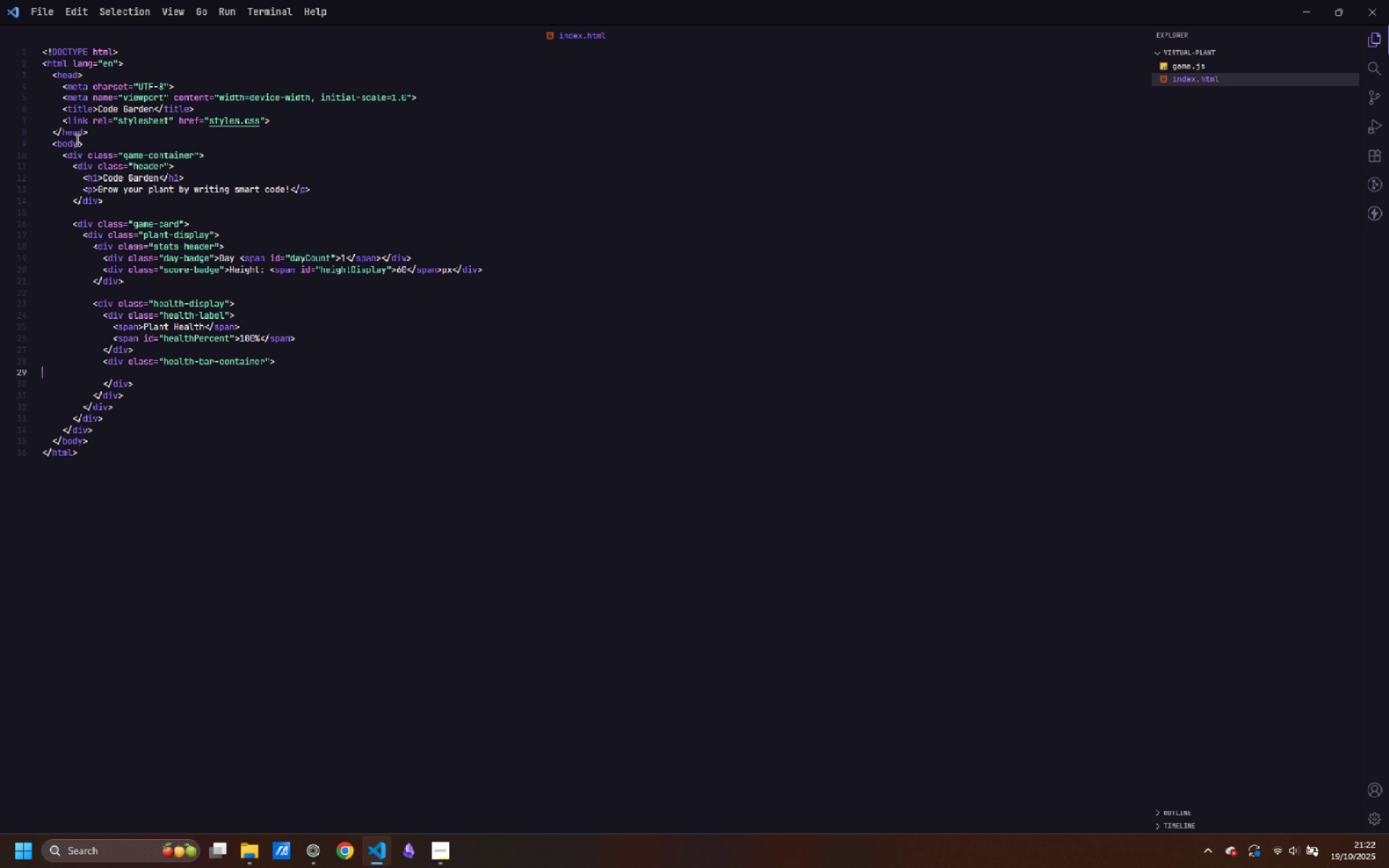 
key(ArrowDown)
 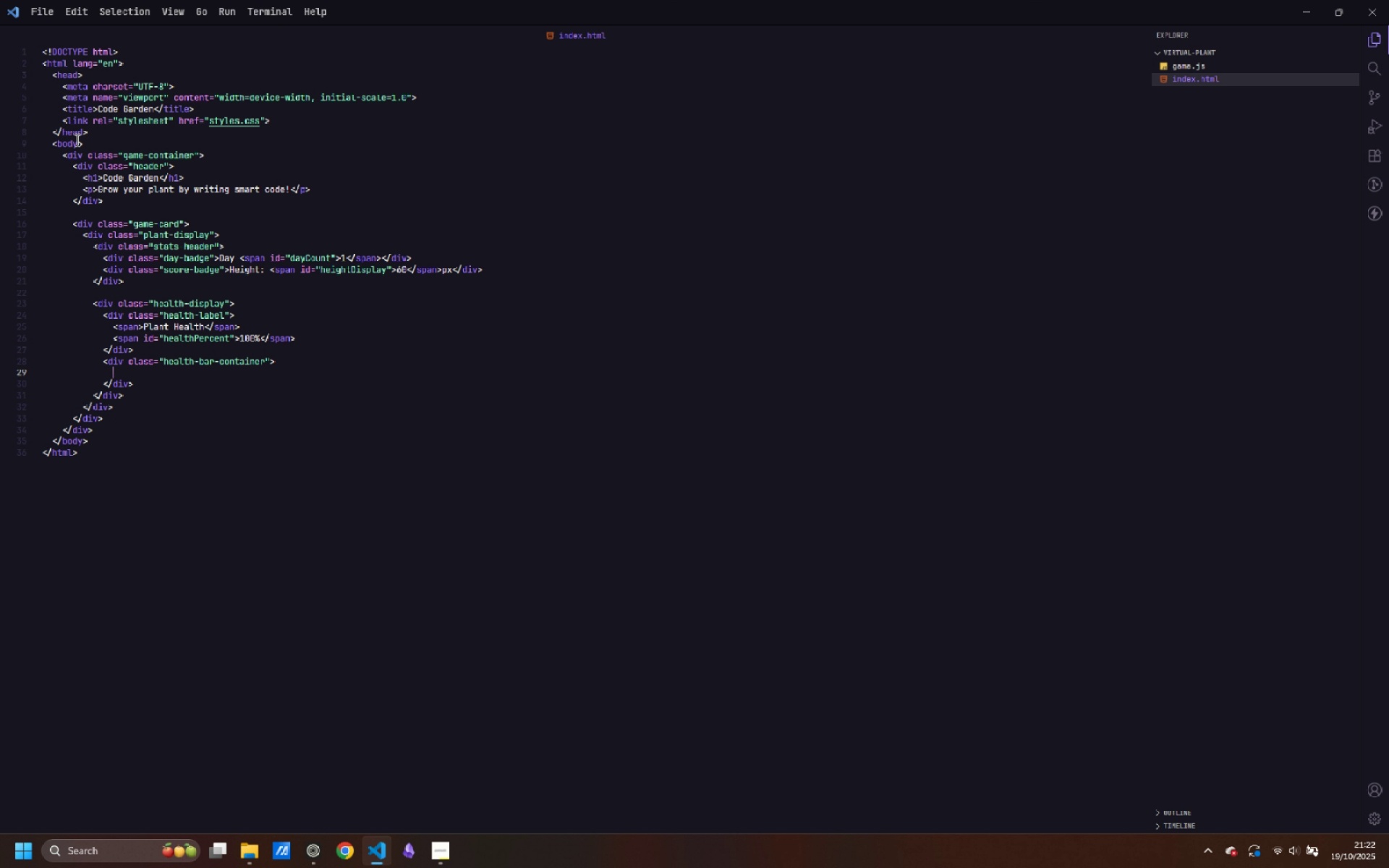 
key(Tab)
type(<div>)
 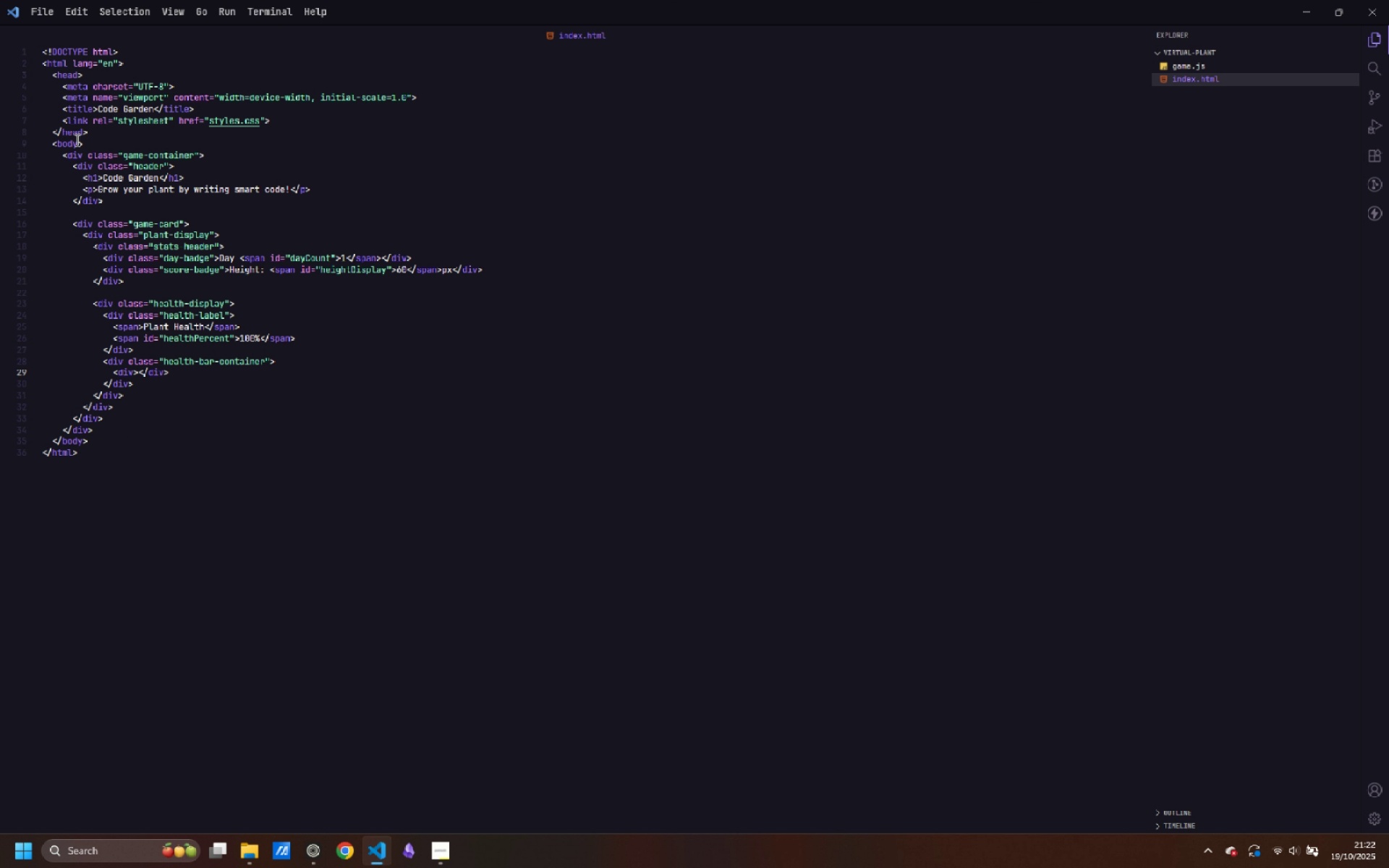 
key(Enter)
 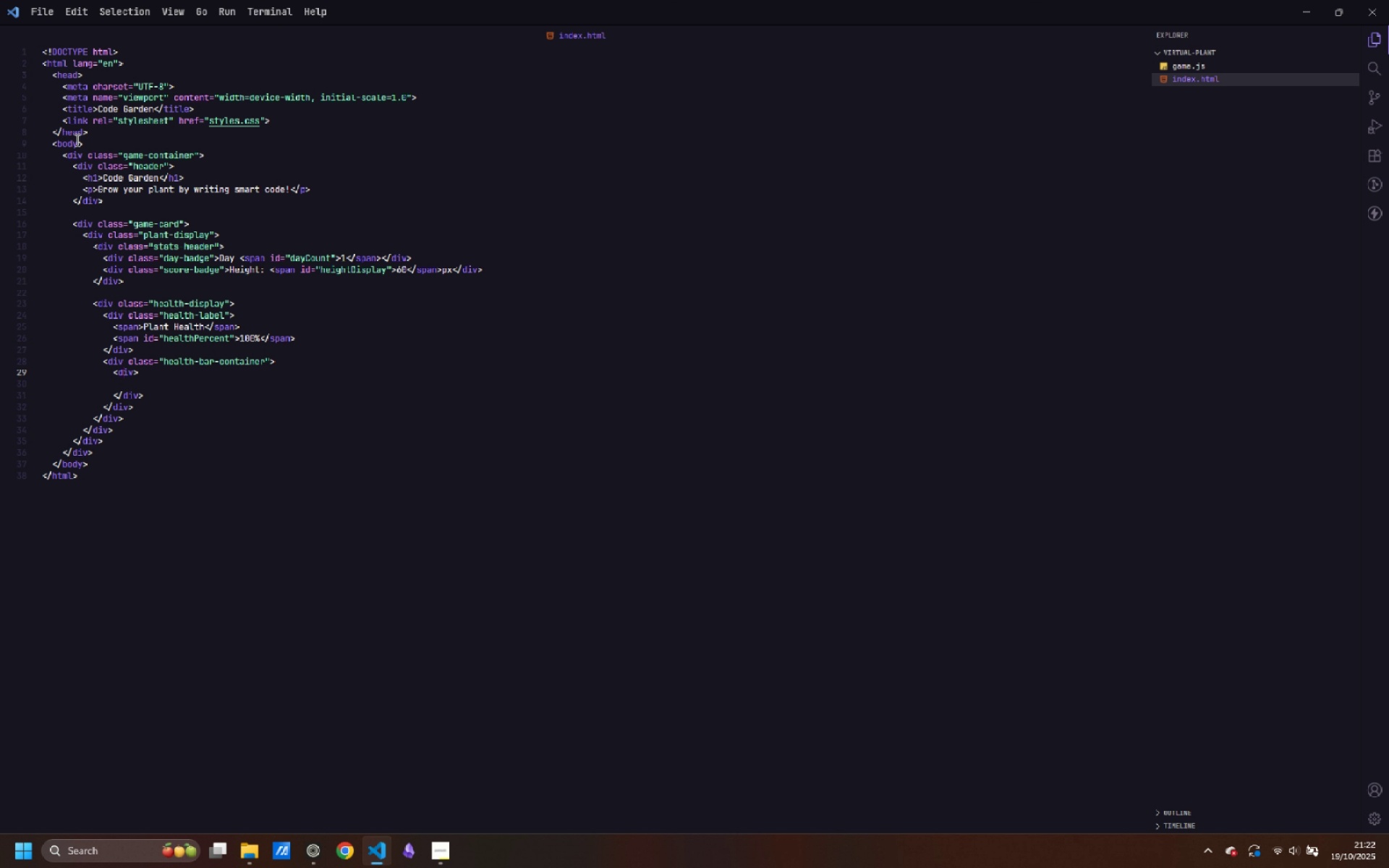 
key(ArrowUp)
 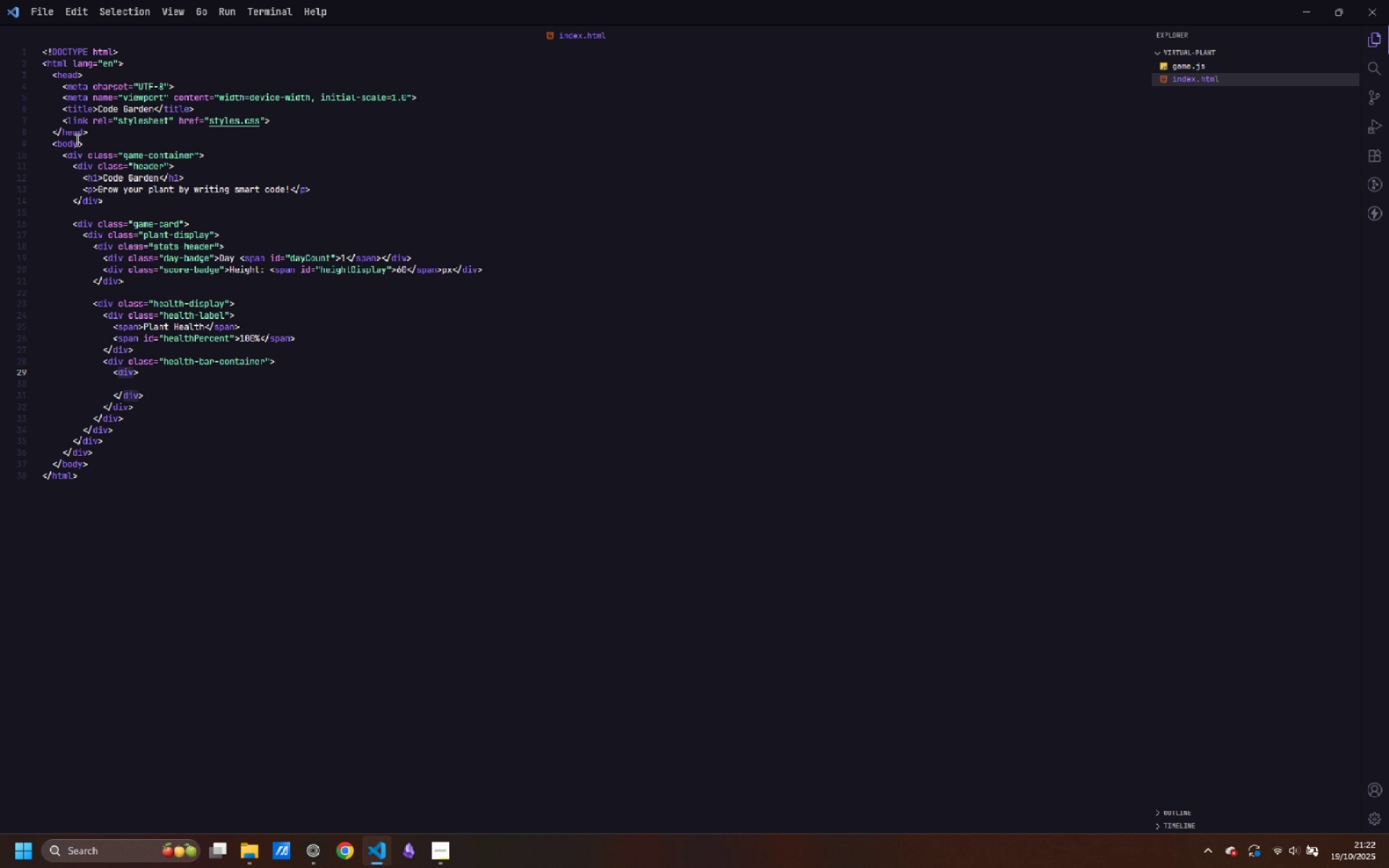 
key(ArrowRight)
 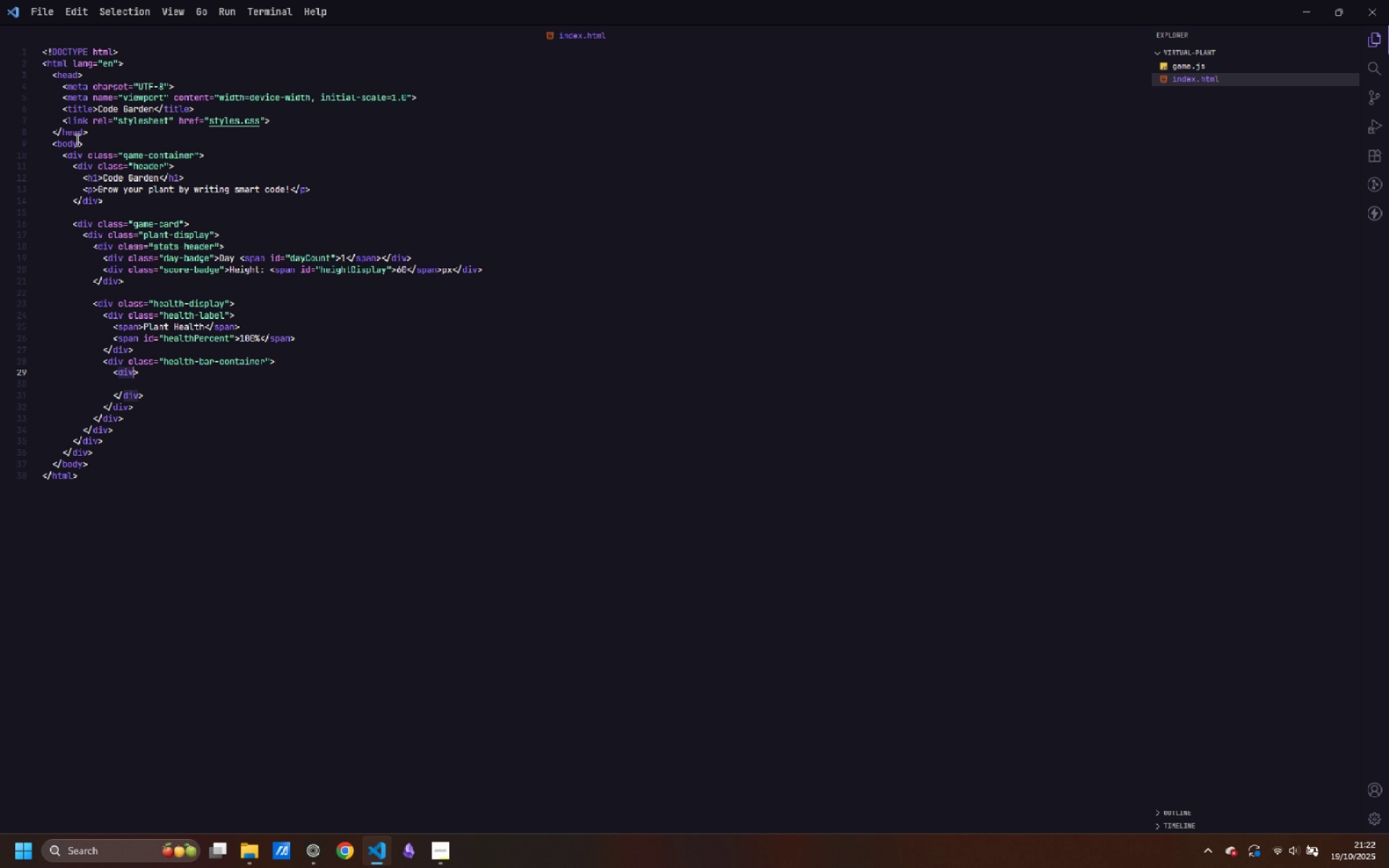 
key(ArrowRight)
 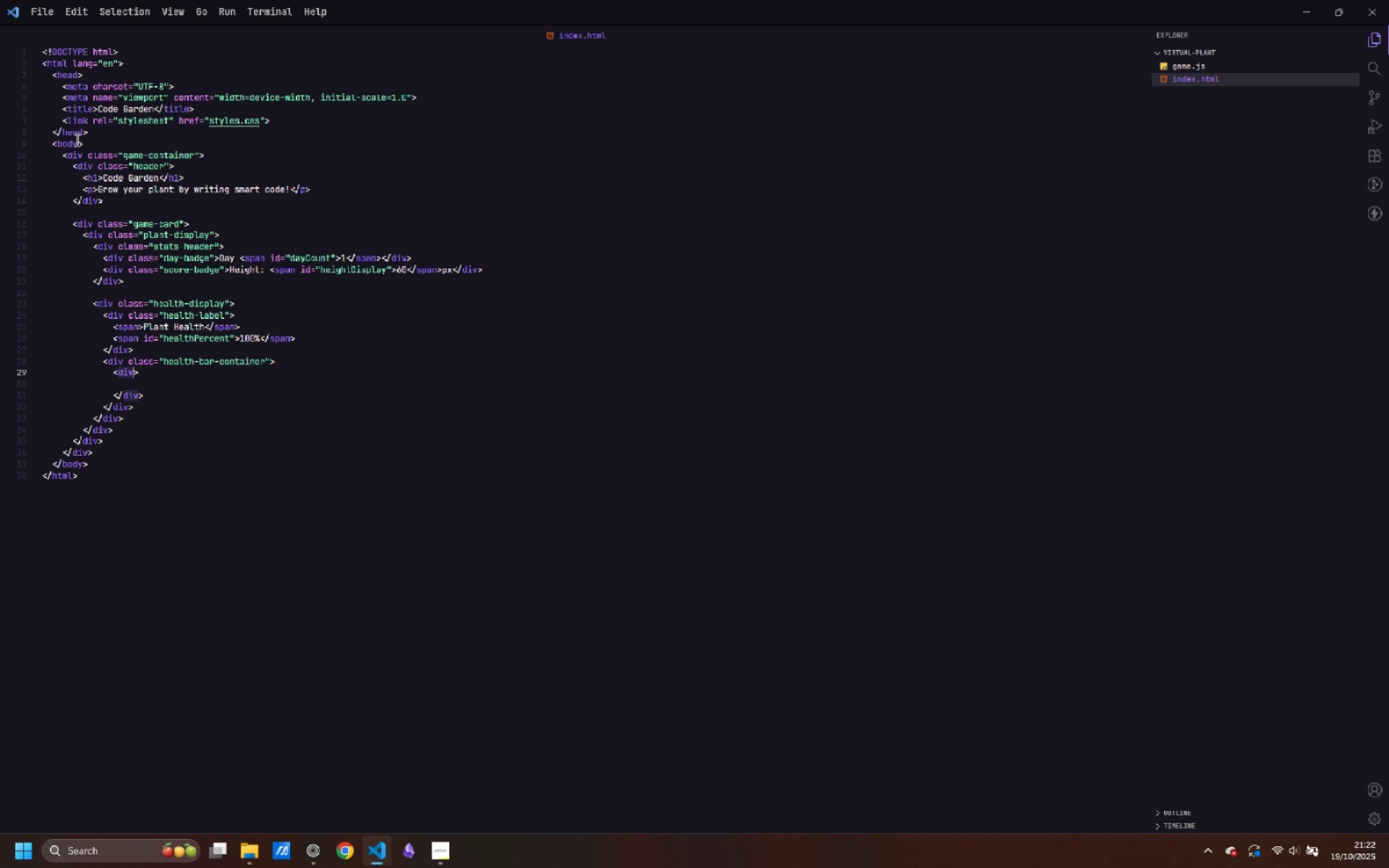 
wait(7.88)
 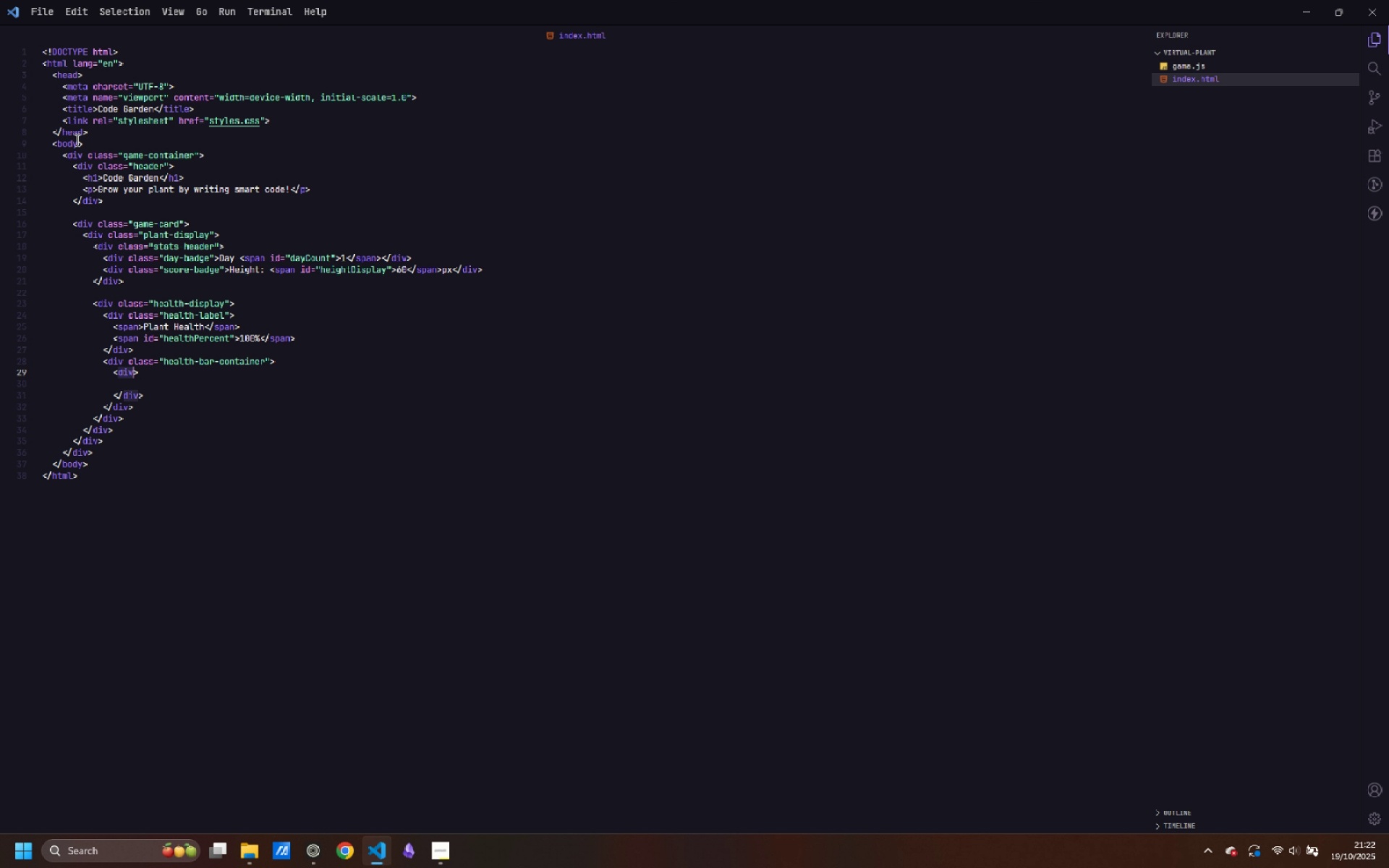 
type( class=healthba)
key(Backspace)
key(Backspace)
type(-bary)
key(Backspace)
type( health-high)
 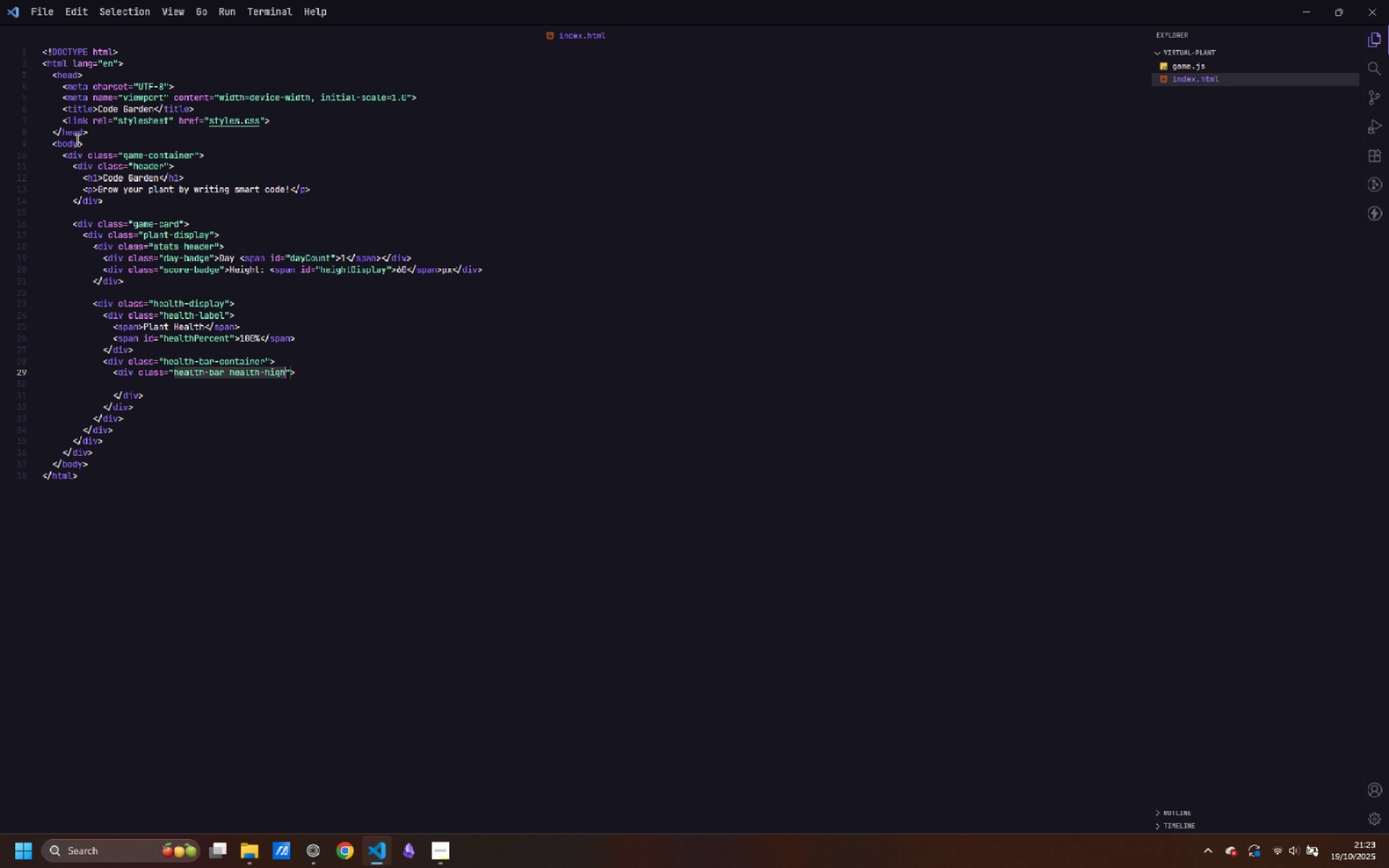 
key(ArrowRight)
 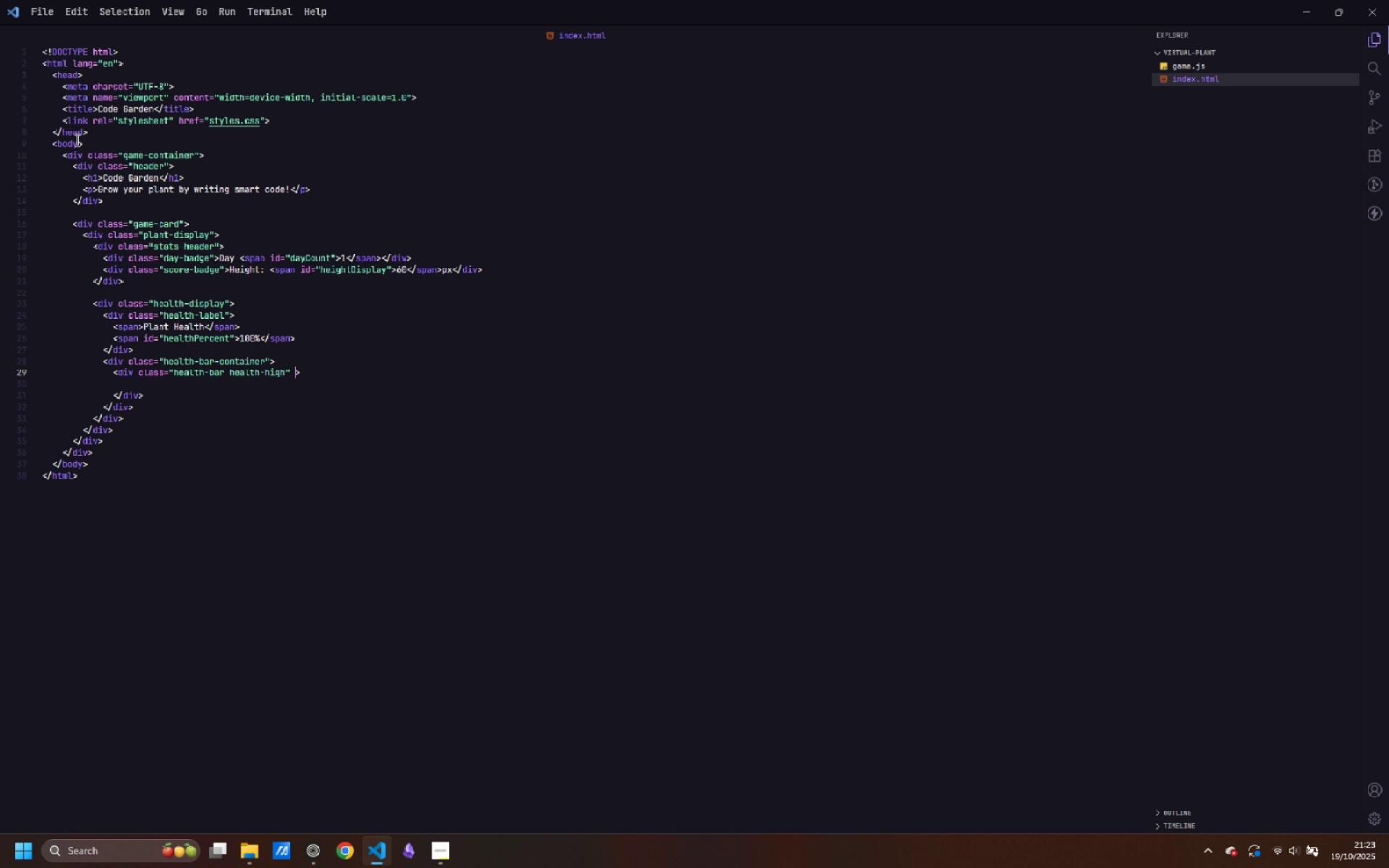 
type( o)
key(Backspace)
type(id=healthBar)
 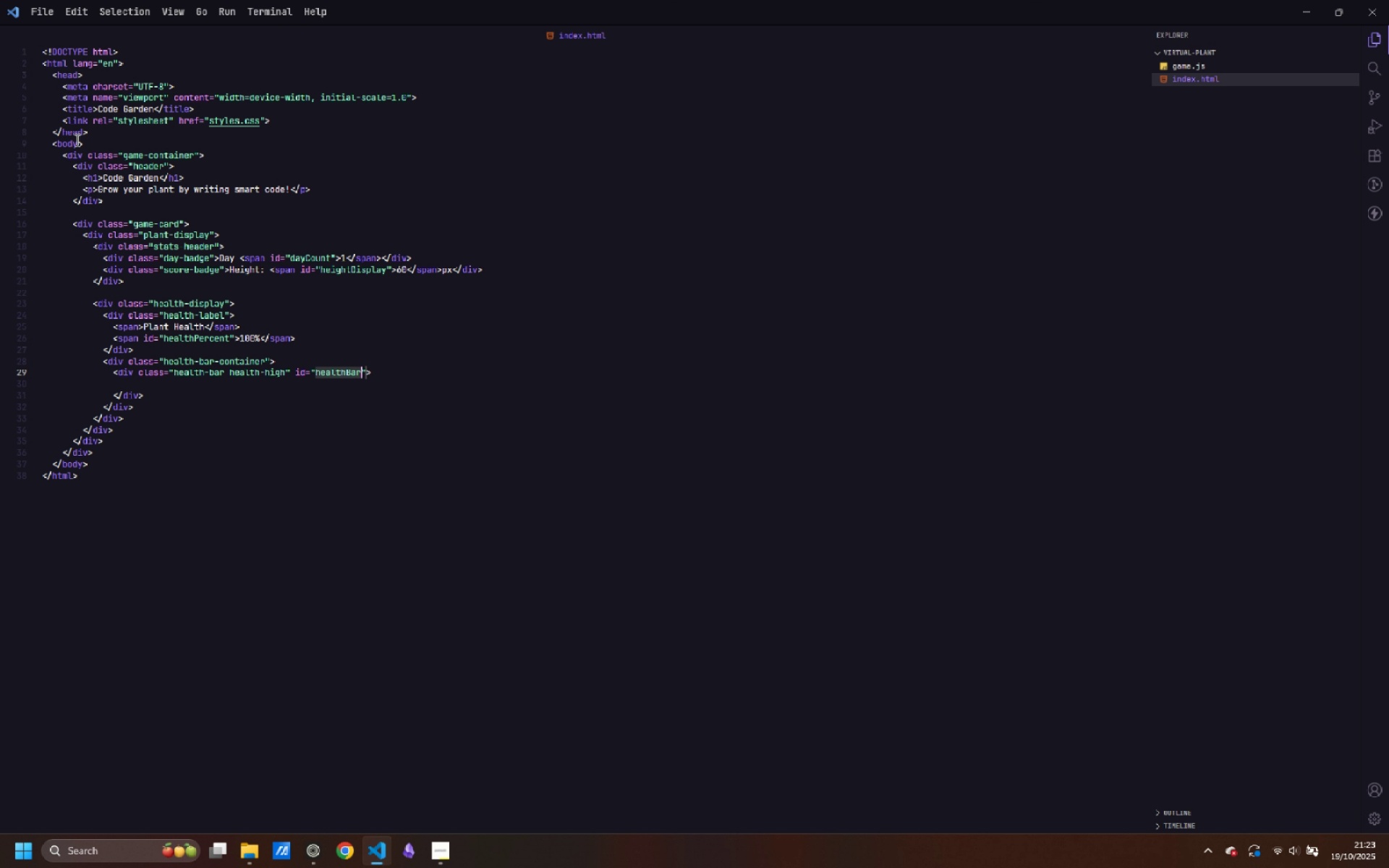 
key(ArrowRight)
 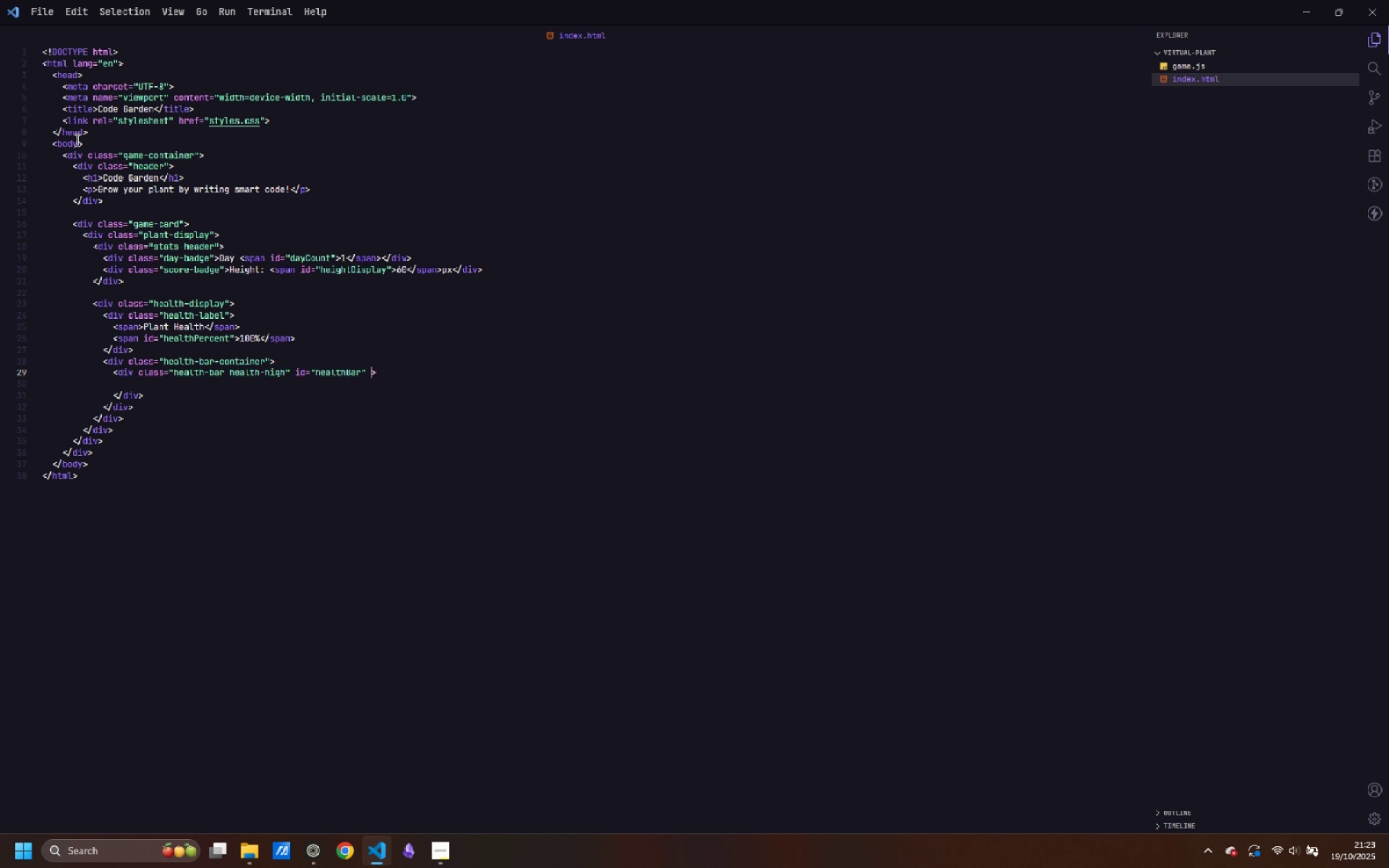 
type( style=)
 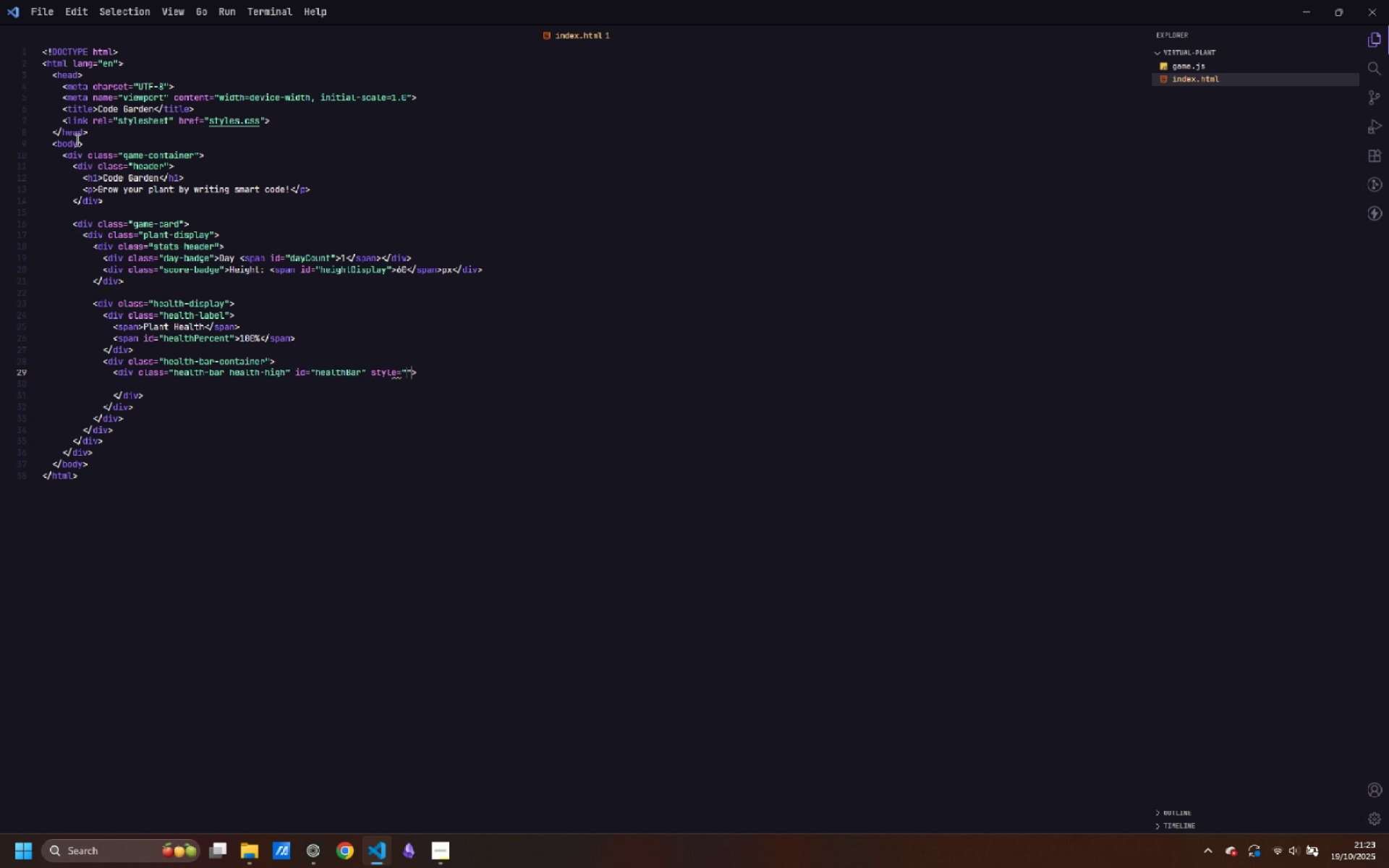 
wait(5.81)
 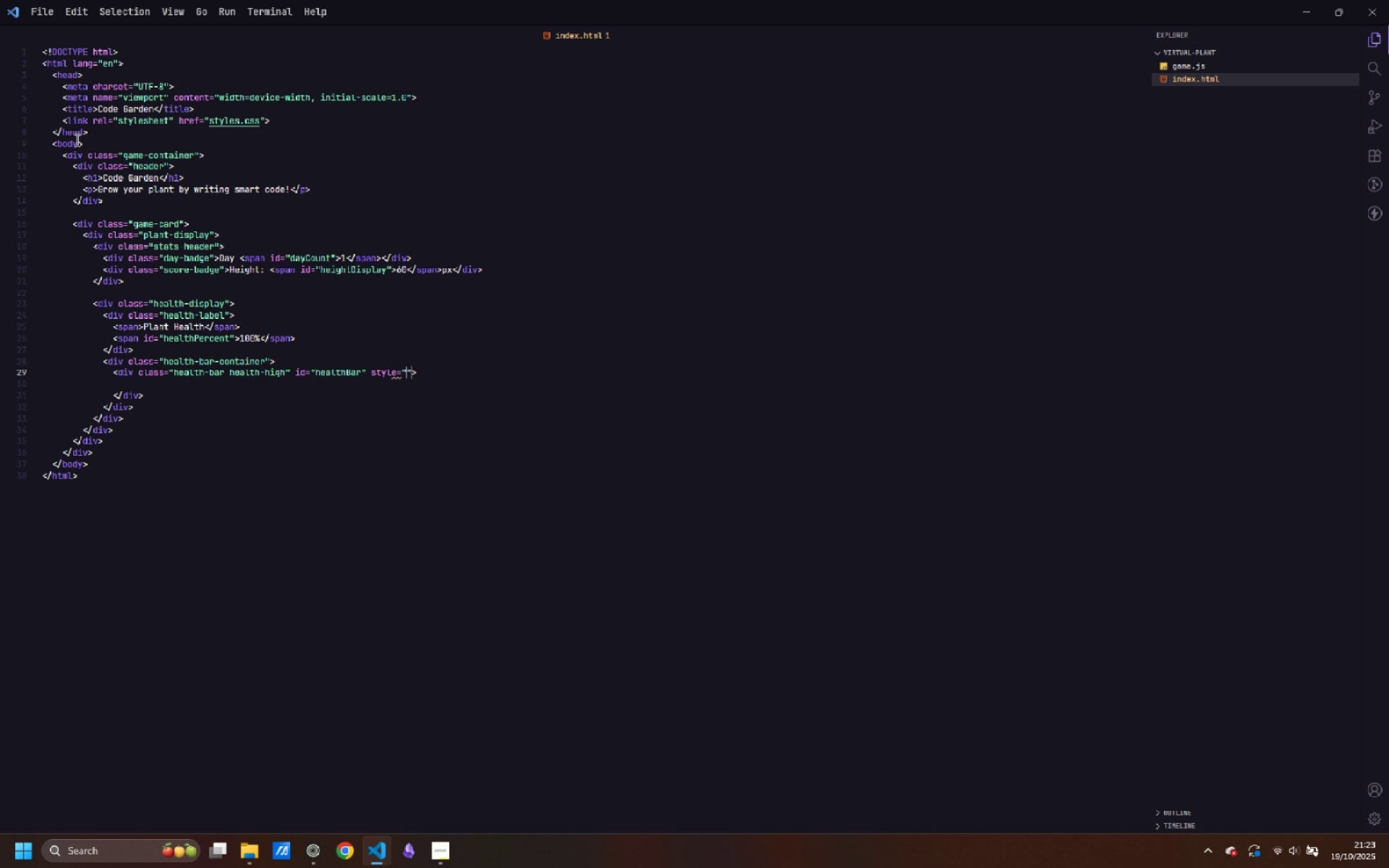 
type(with)
key(Backspace)
key(Backspace)
type(dth: 100)
 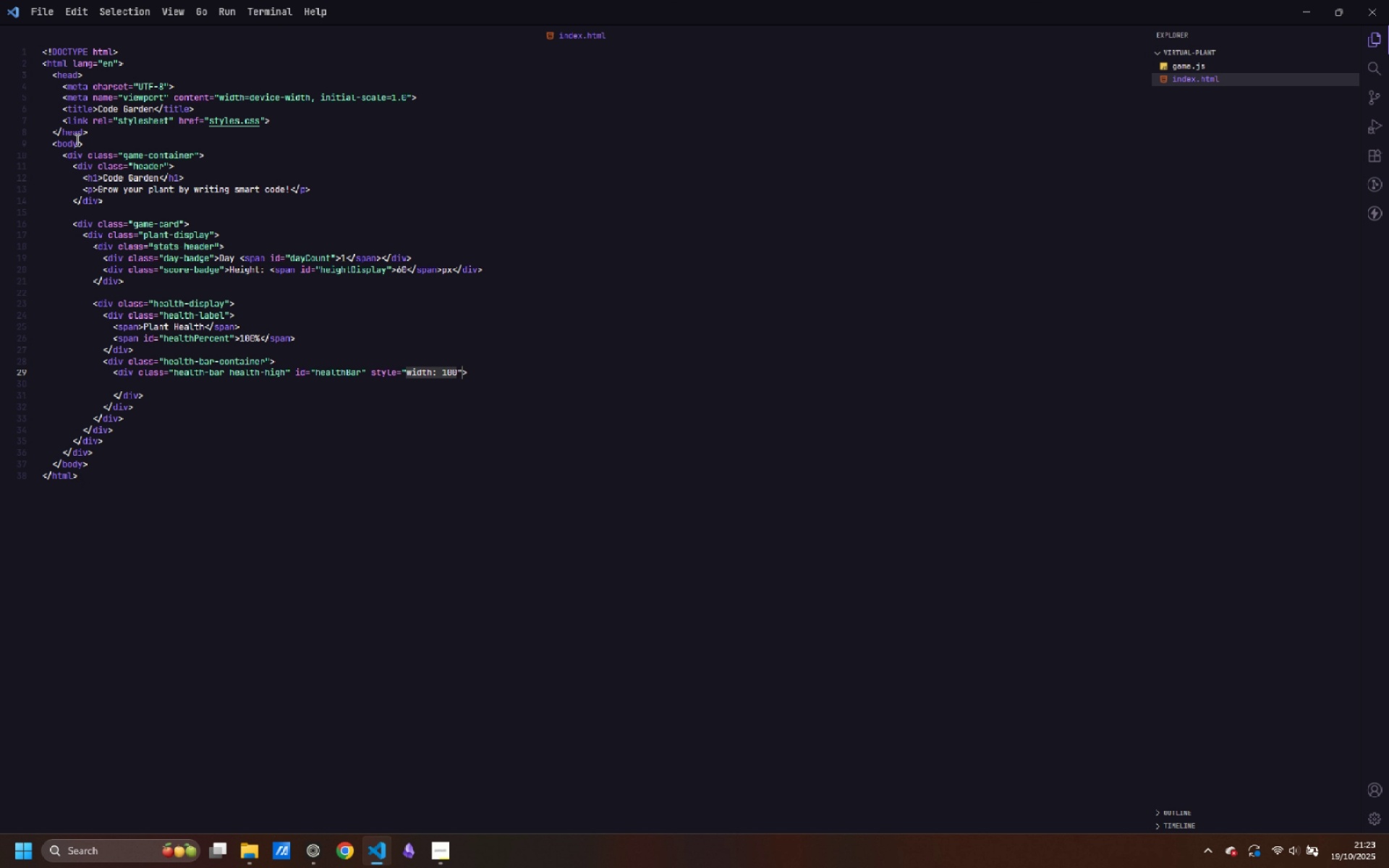 
key(Shift+5)
 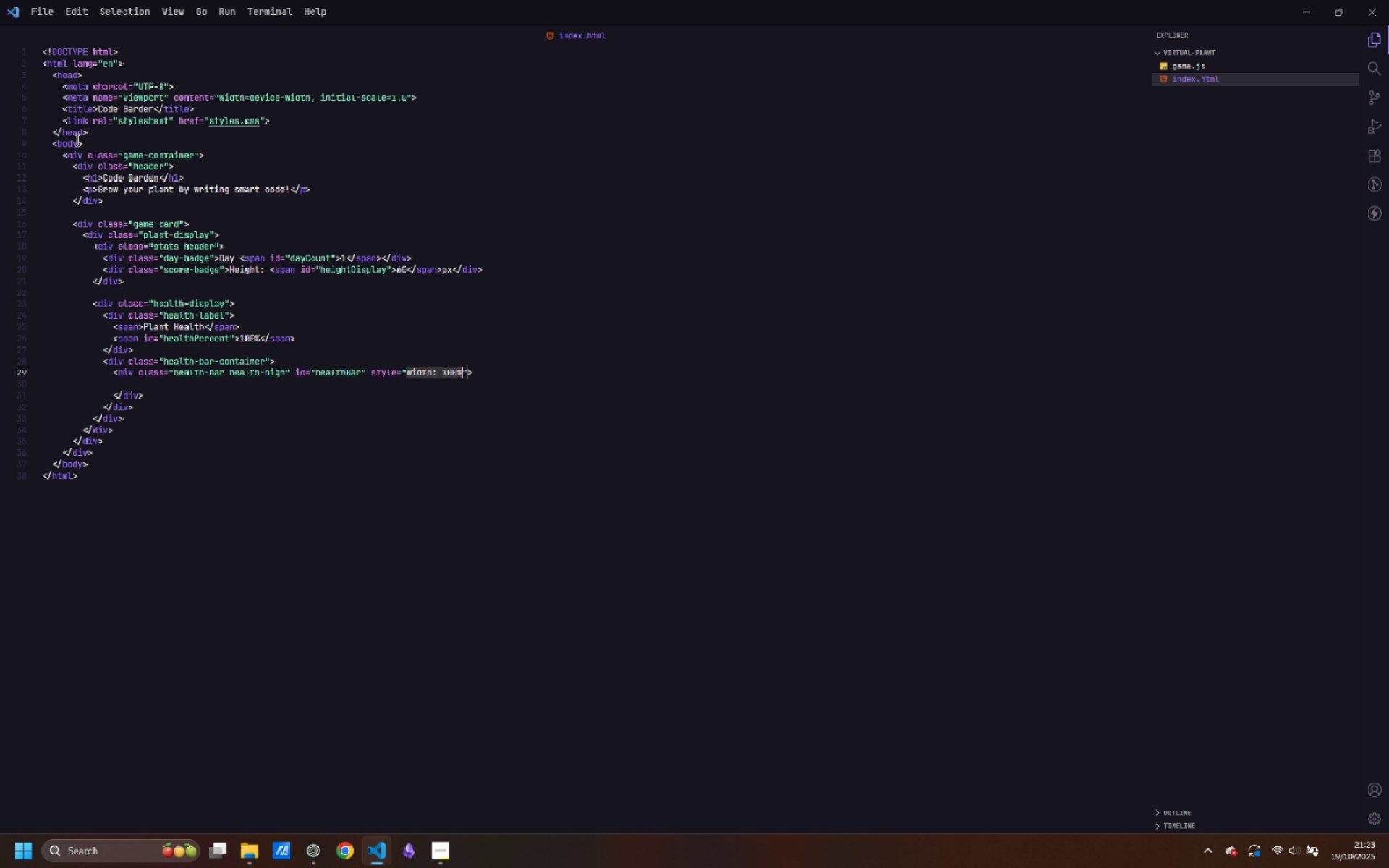 
key(Semicolon)
 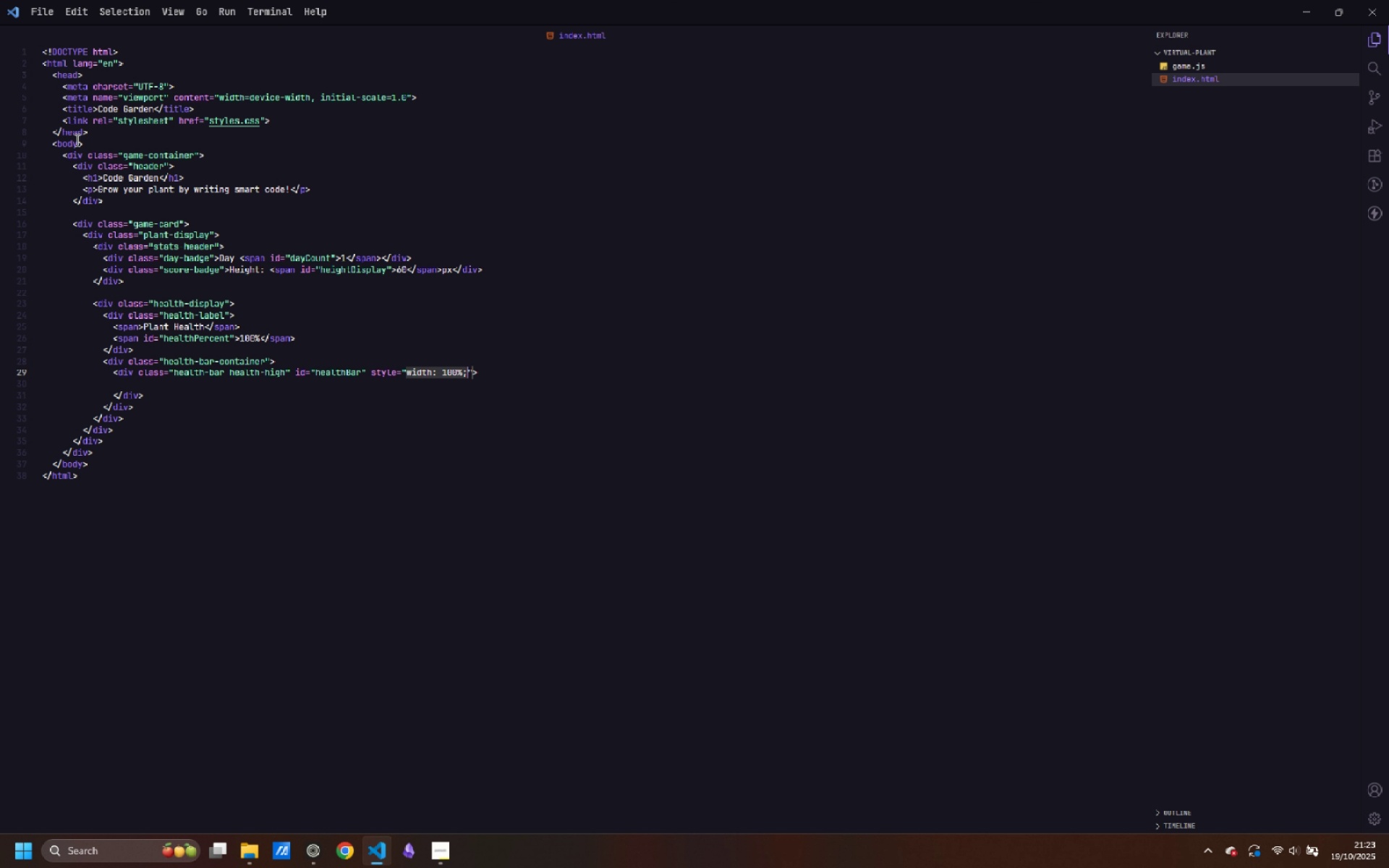 
key(ArrowRight)
 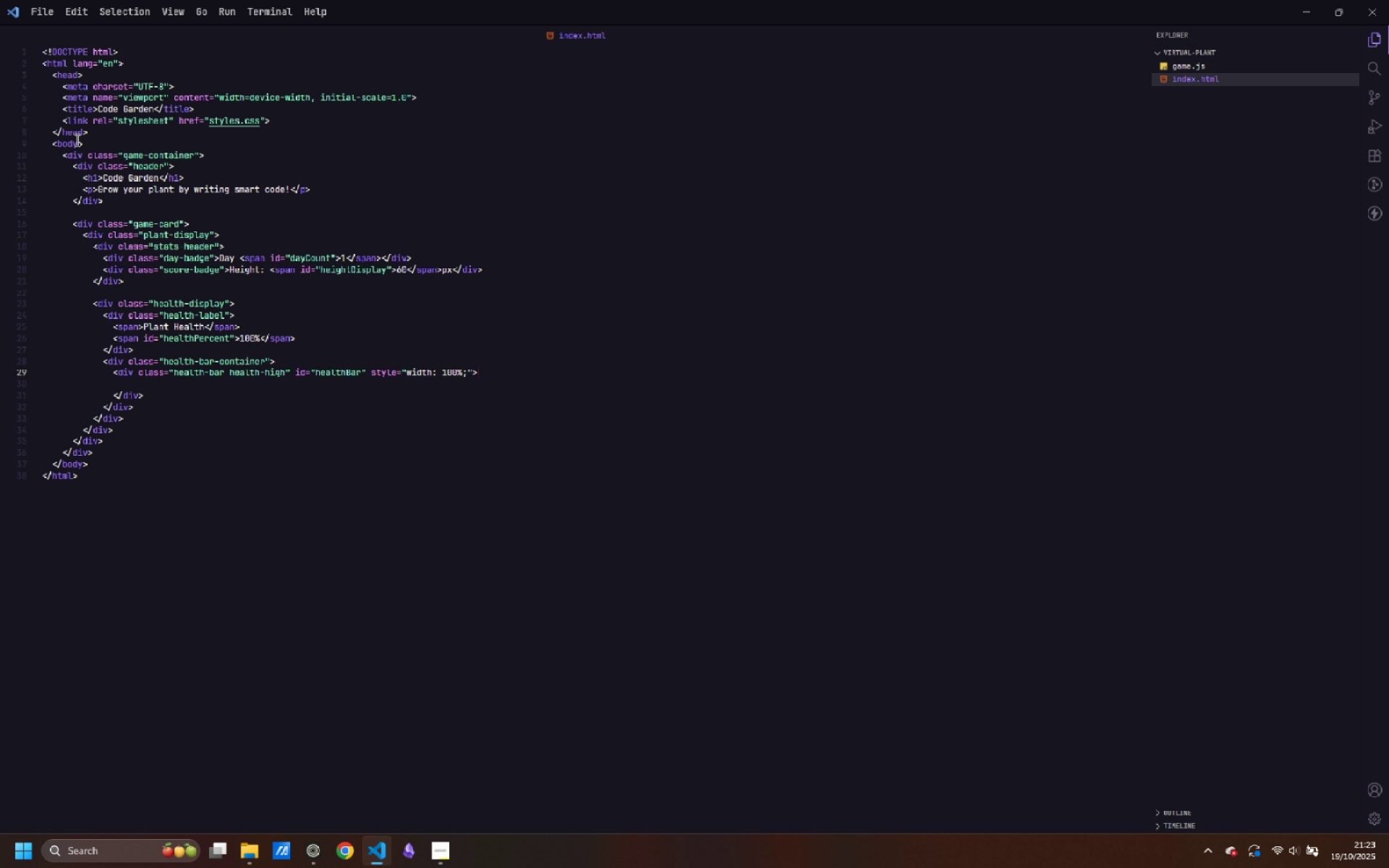 
key(ArrowRight)
 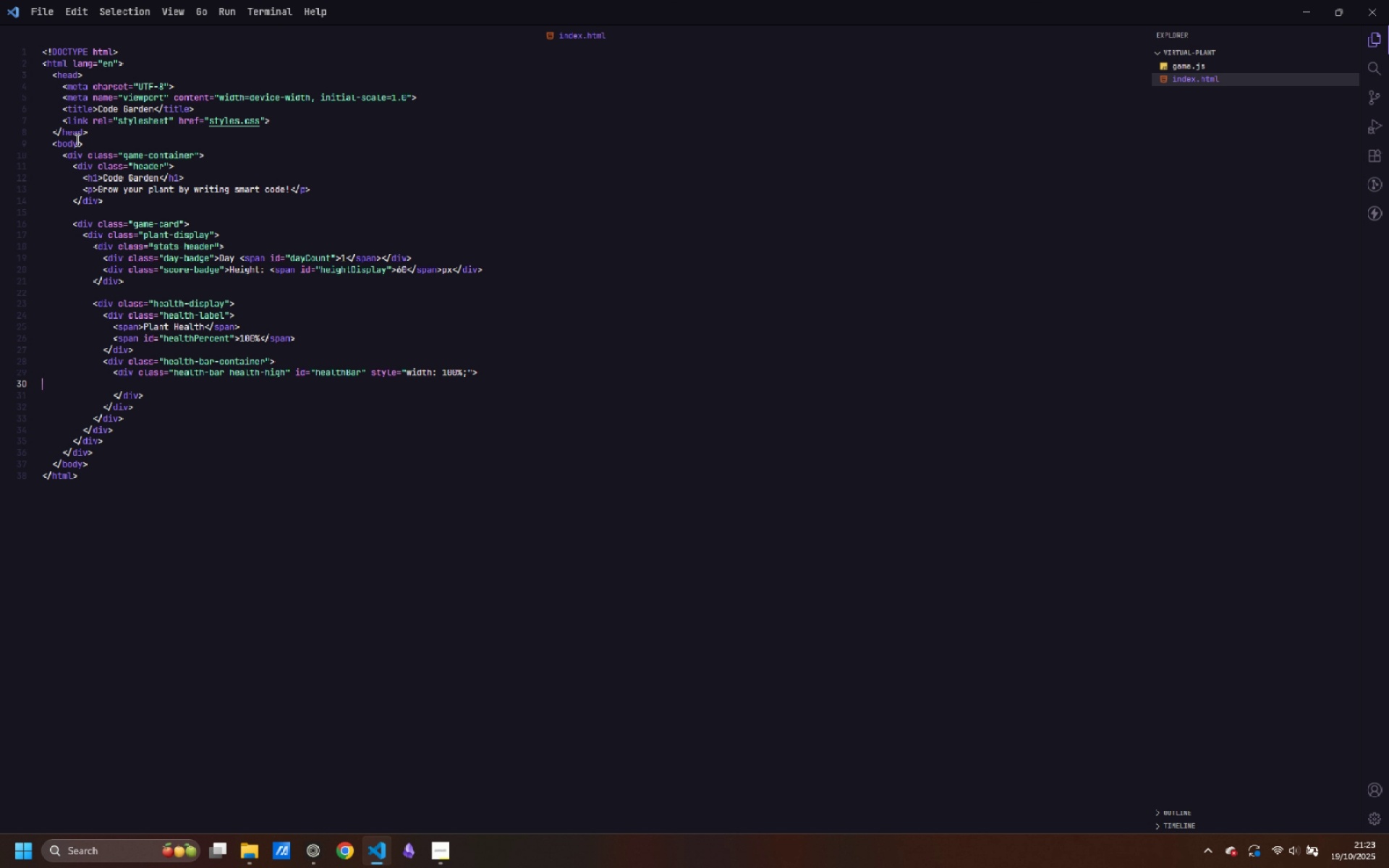 
key(ArrowDown)
 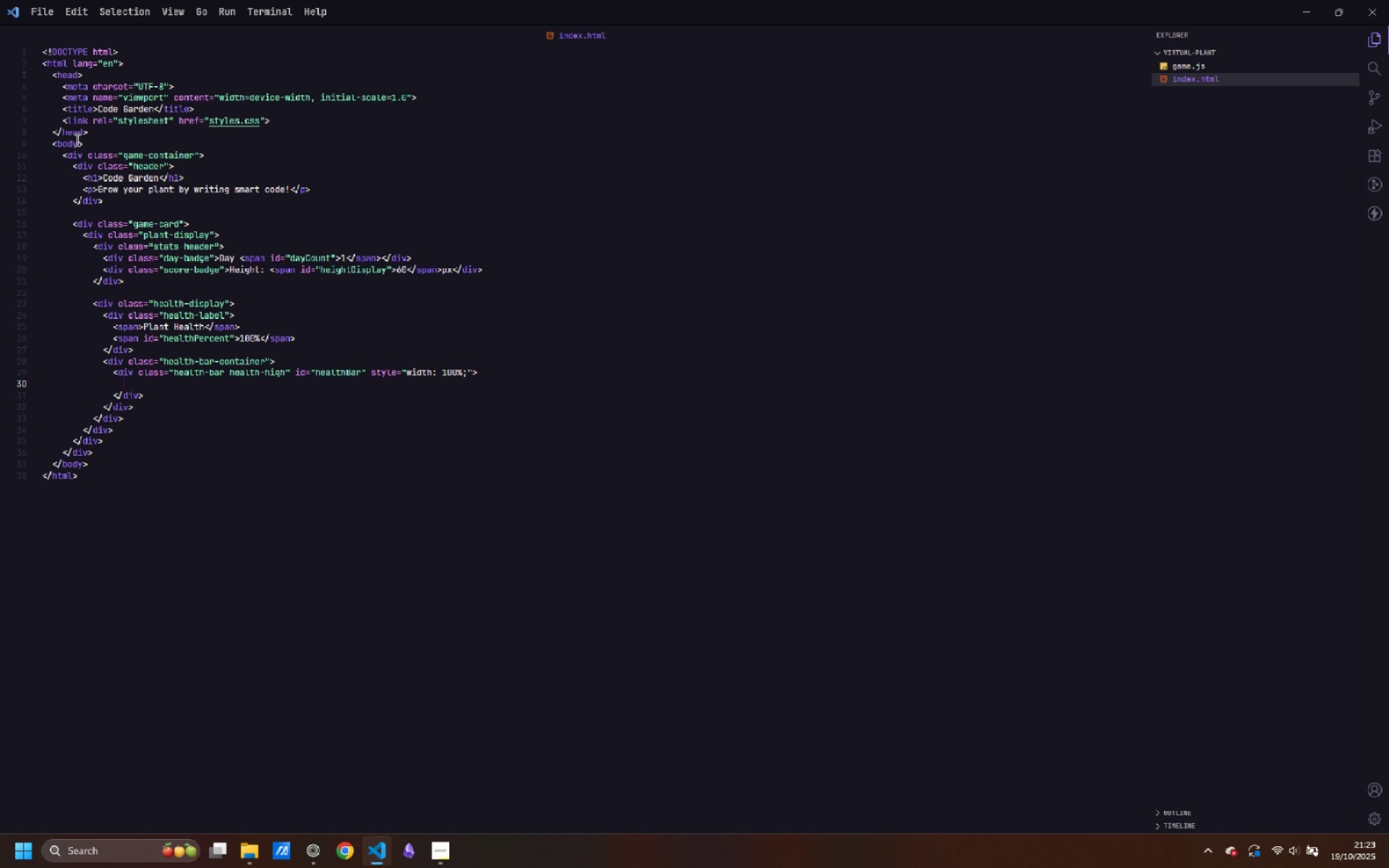 
key(Tab)
key(Tab)
key(Backspace)
type(Healthy & Strong)
 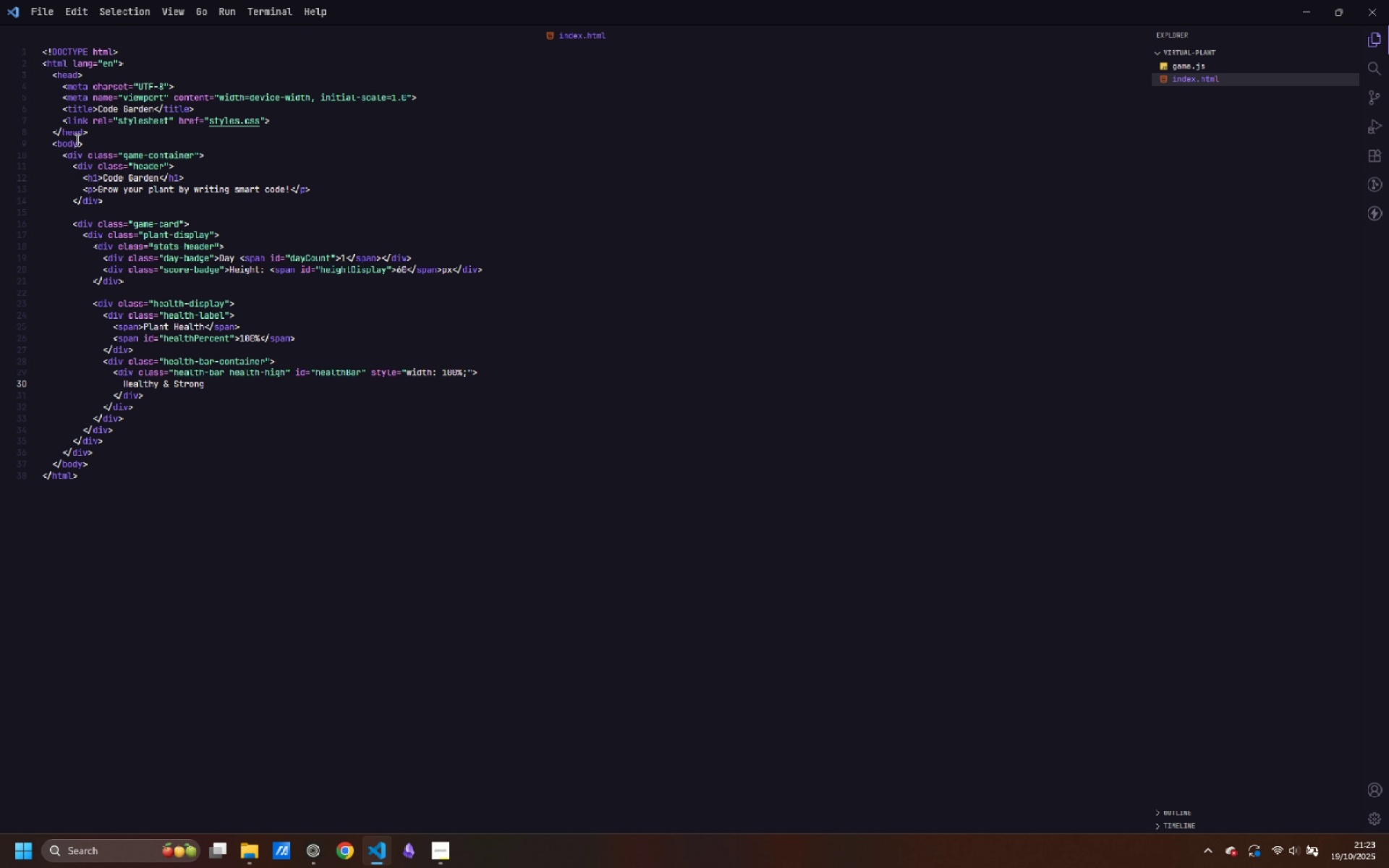 
key(ArrowDown)
 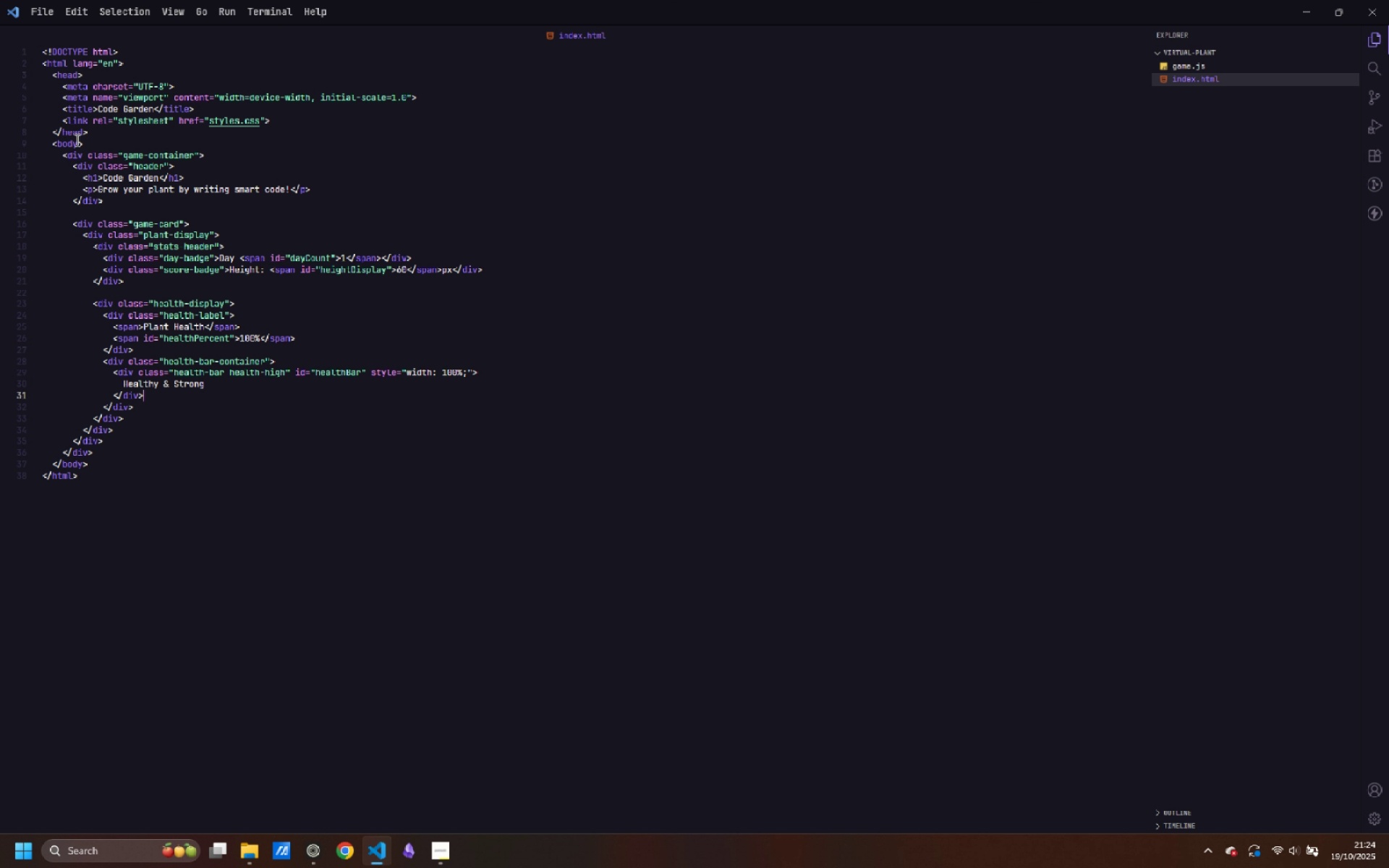 
key(ArrowDown)
 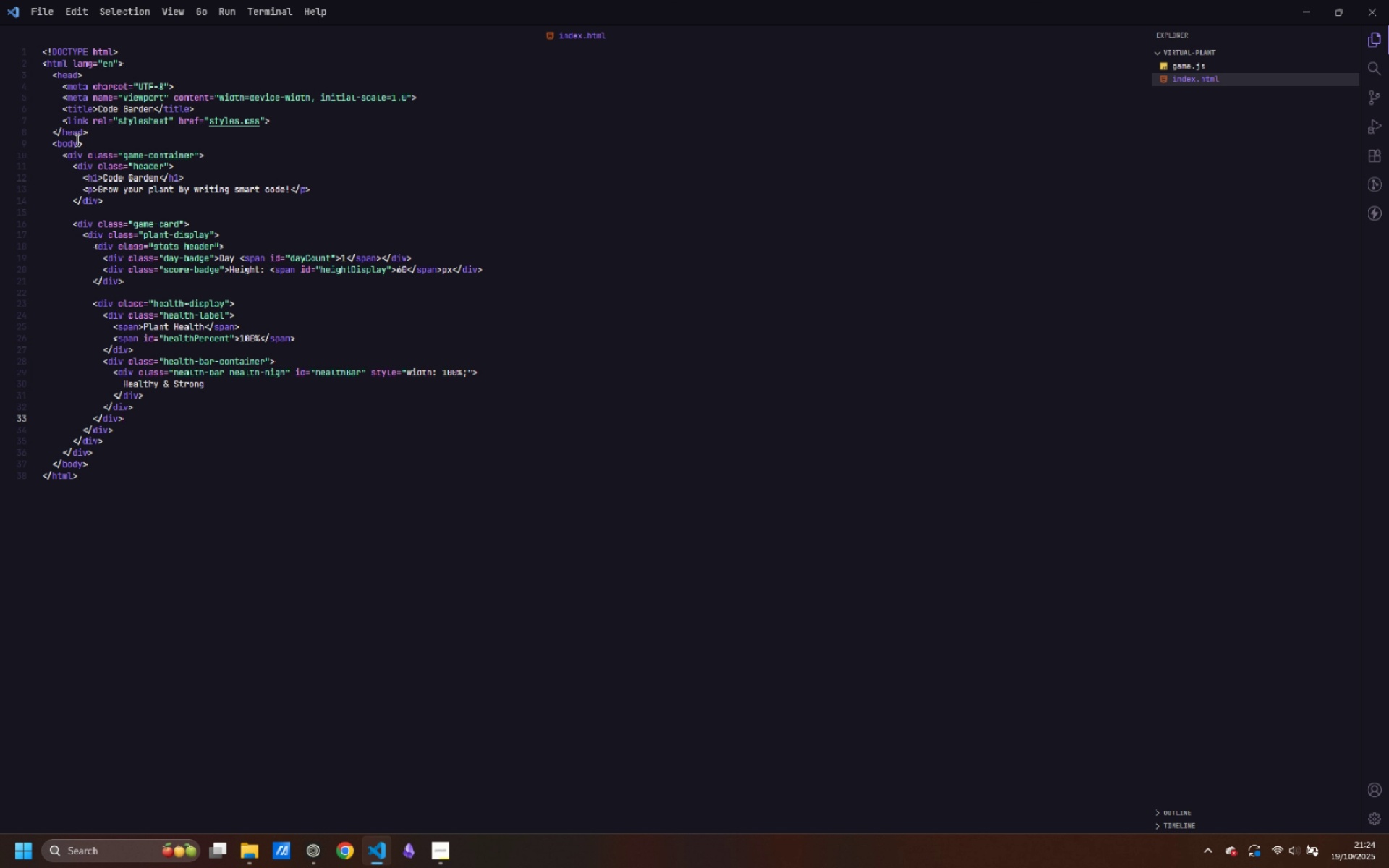 
key(ArrowDown)
 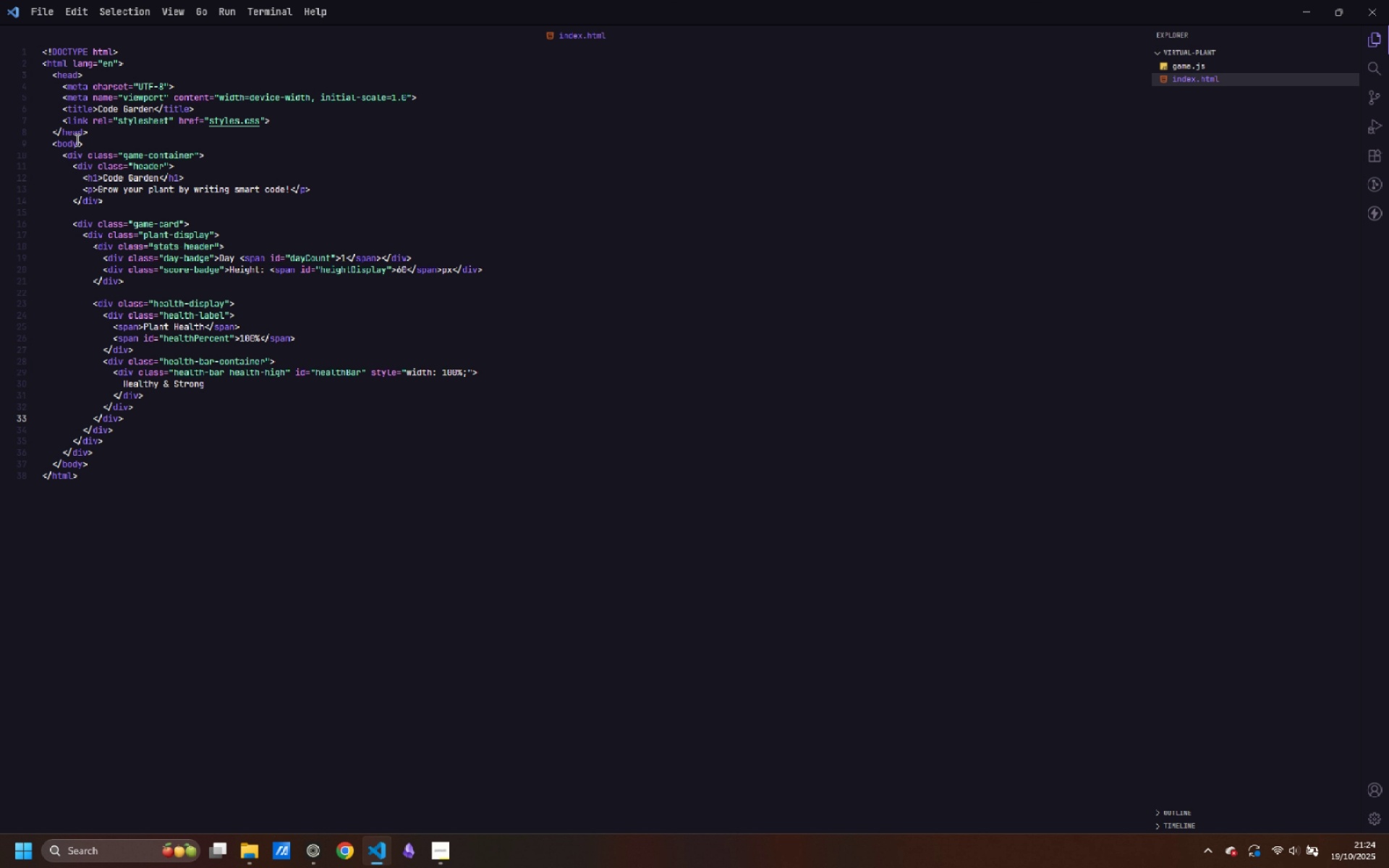 
key(Enter)
 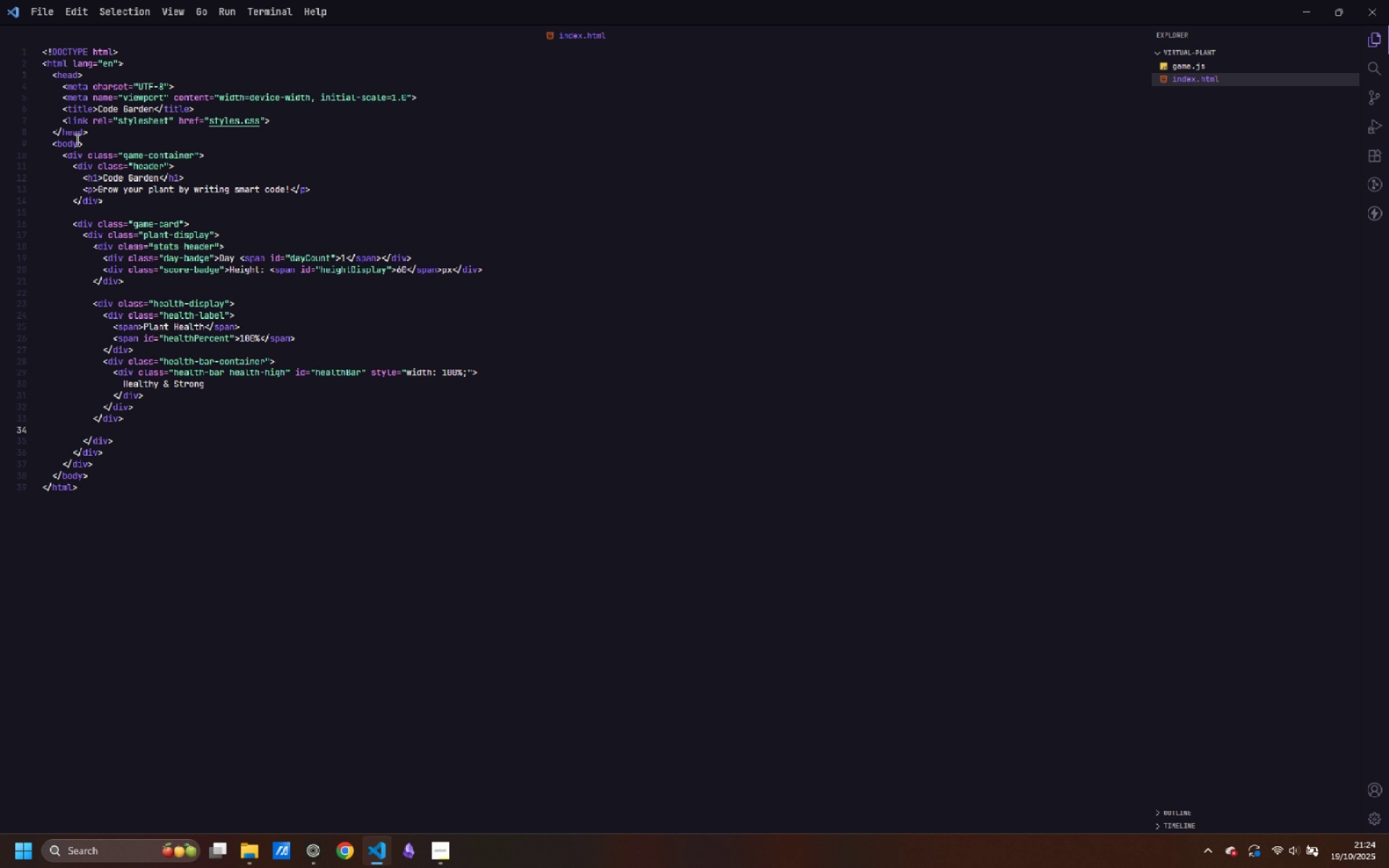 
key(Enter)
 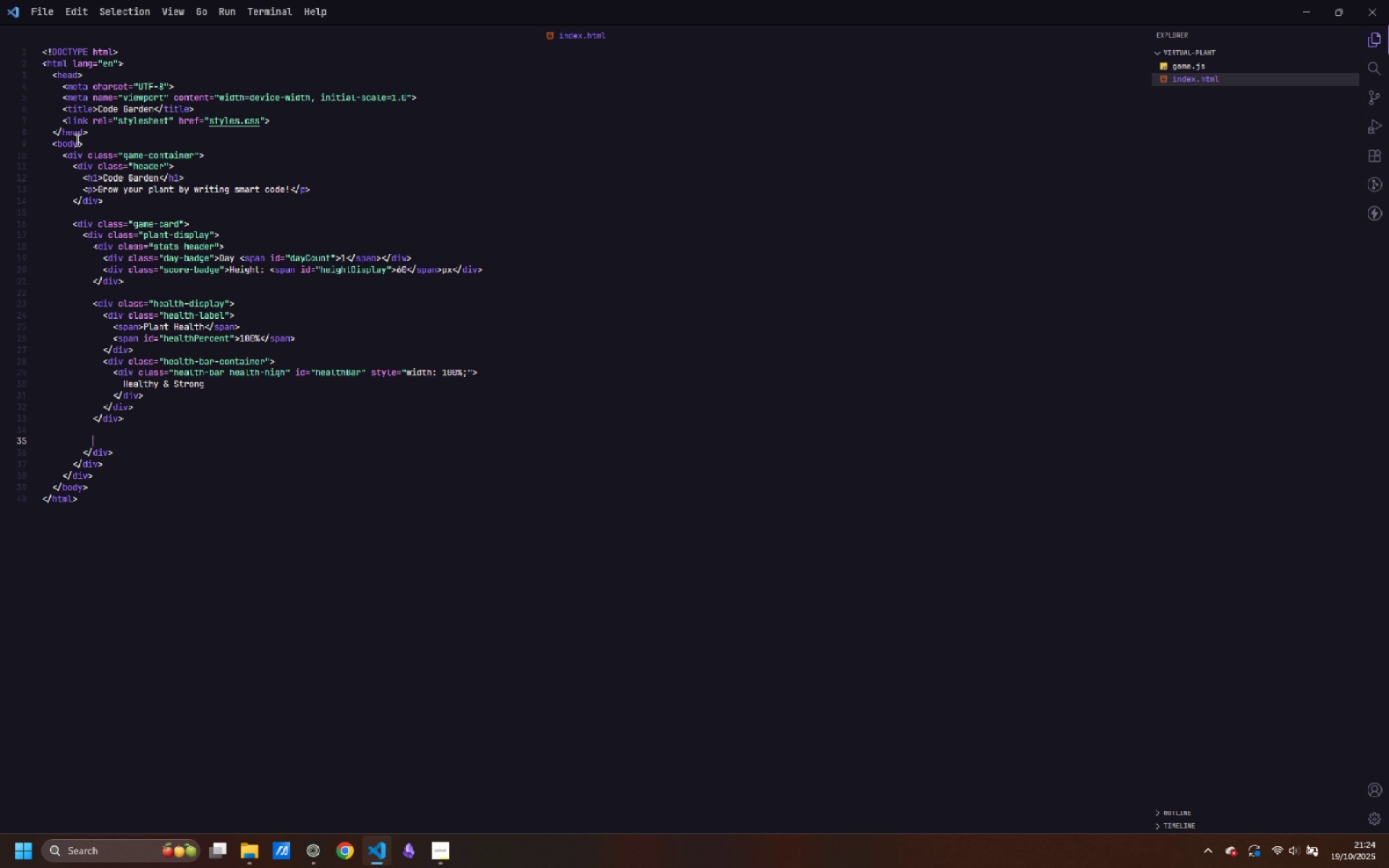 
key(Enter)
 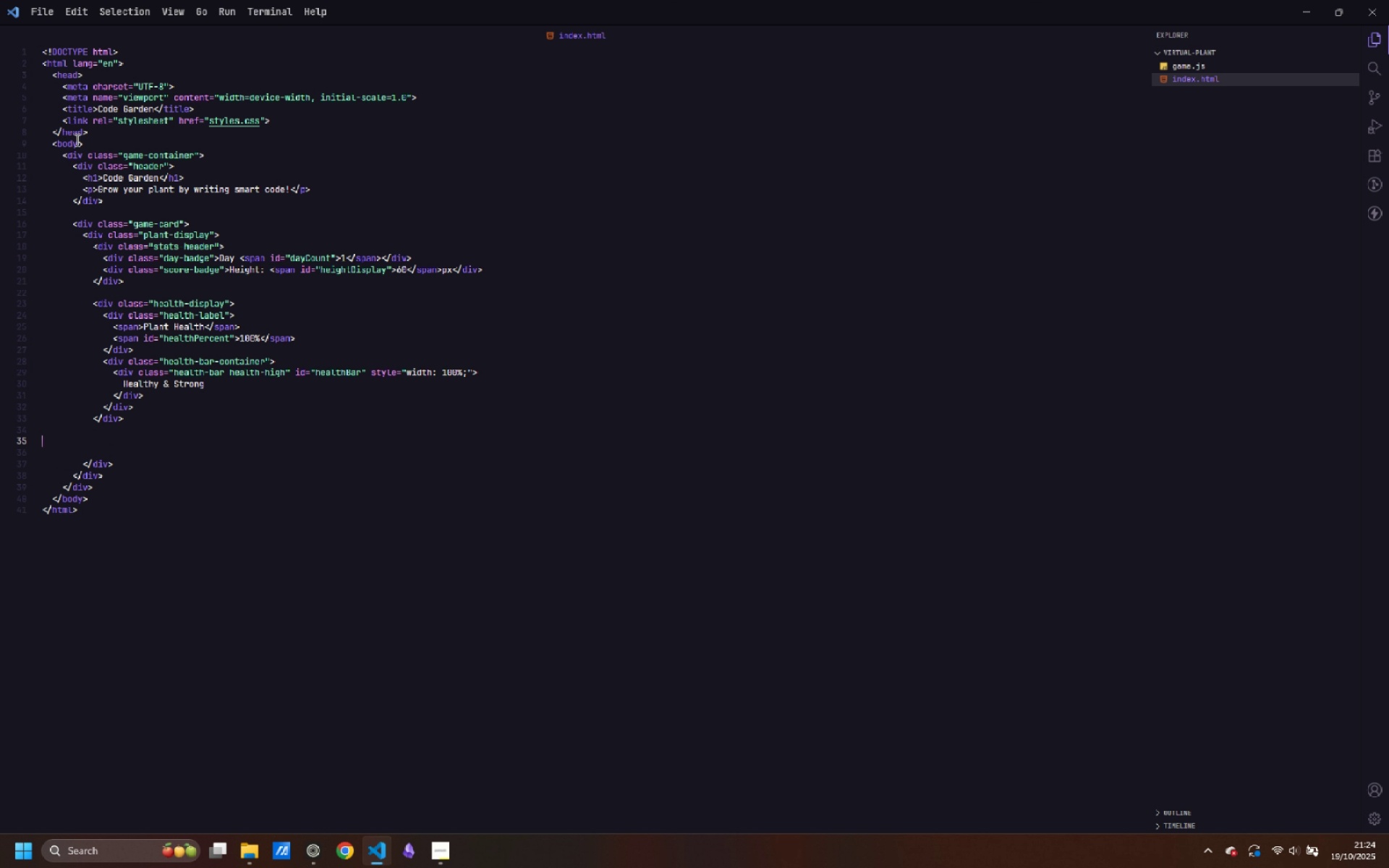 
key(ArrowUp)
 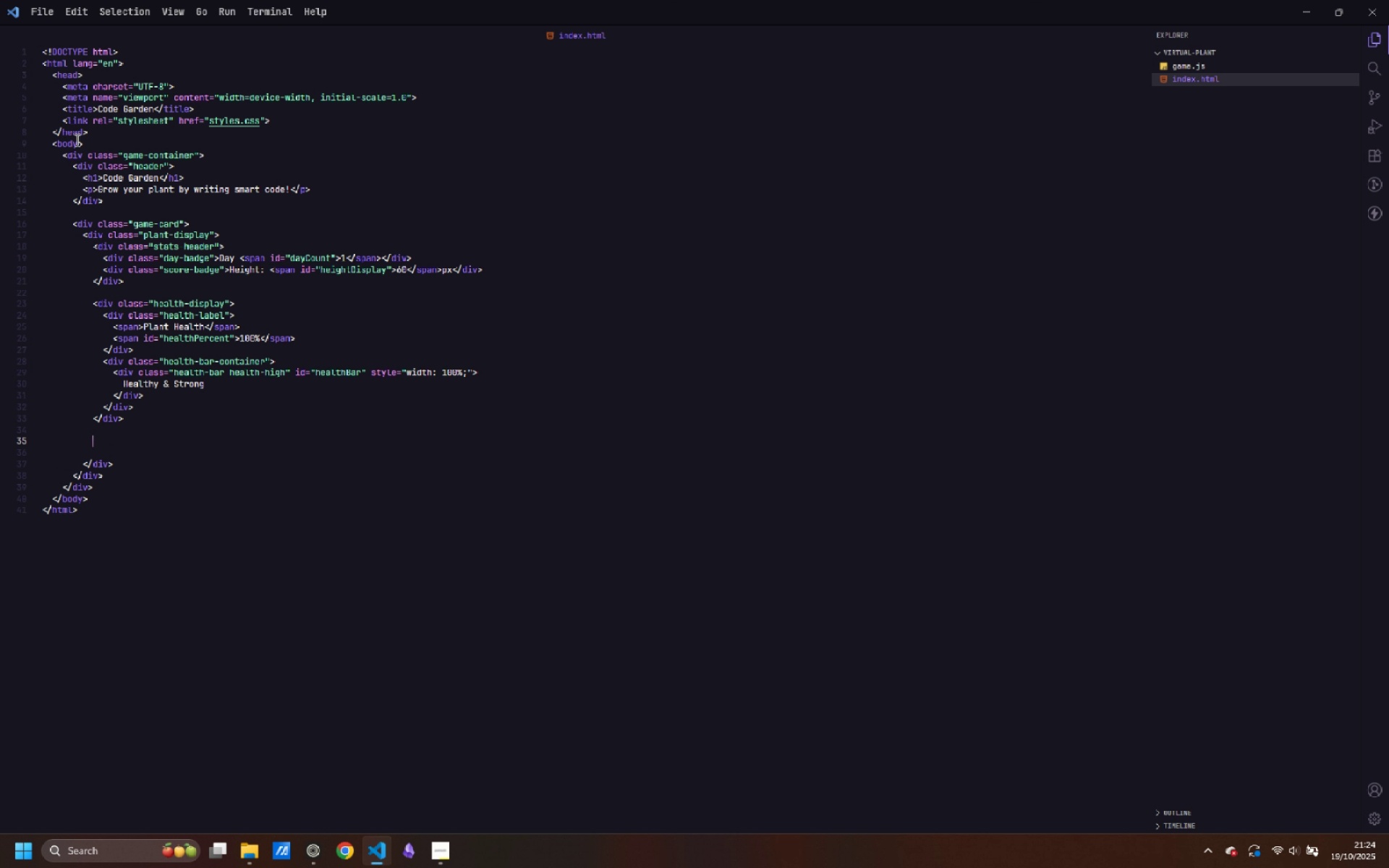 
key(Tab)
type(<div<)
key(Backspace)
type(>)
 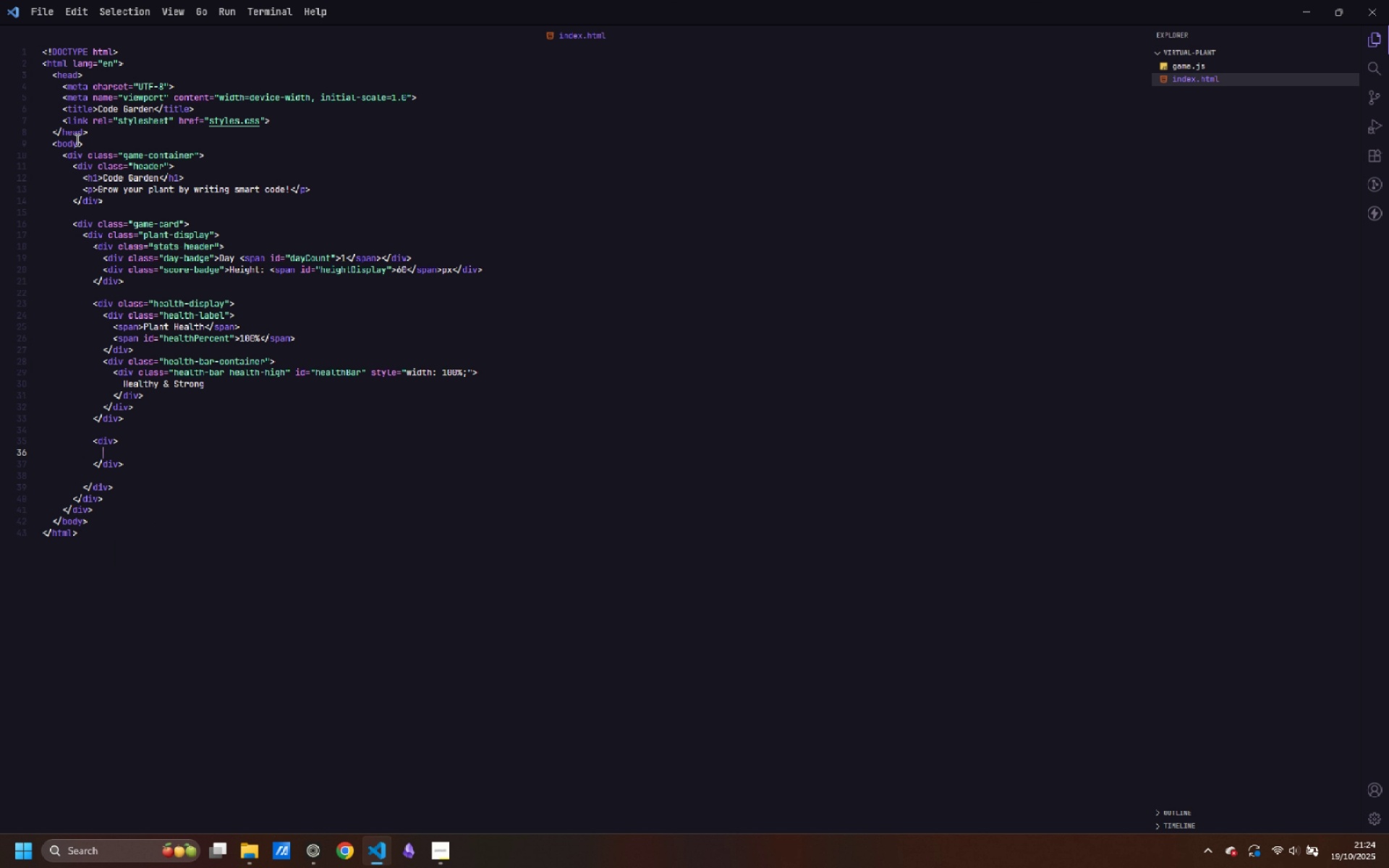 
 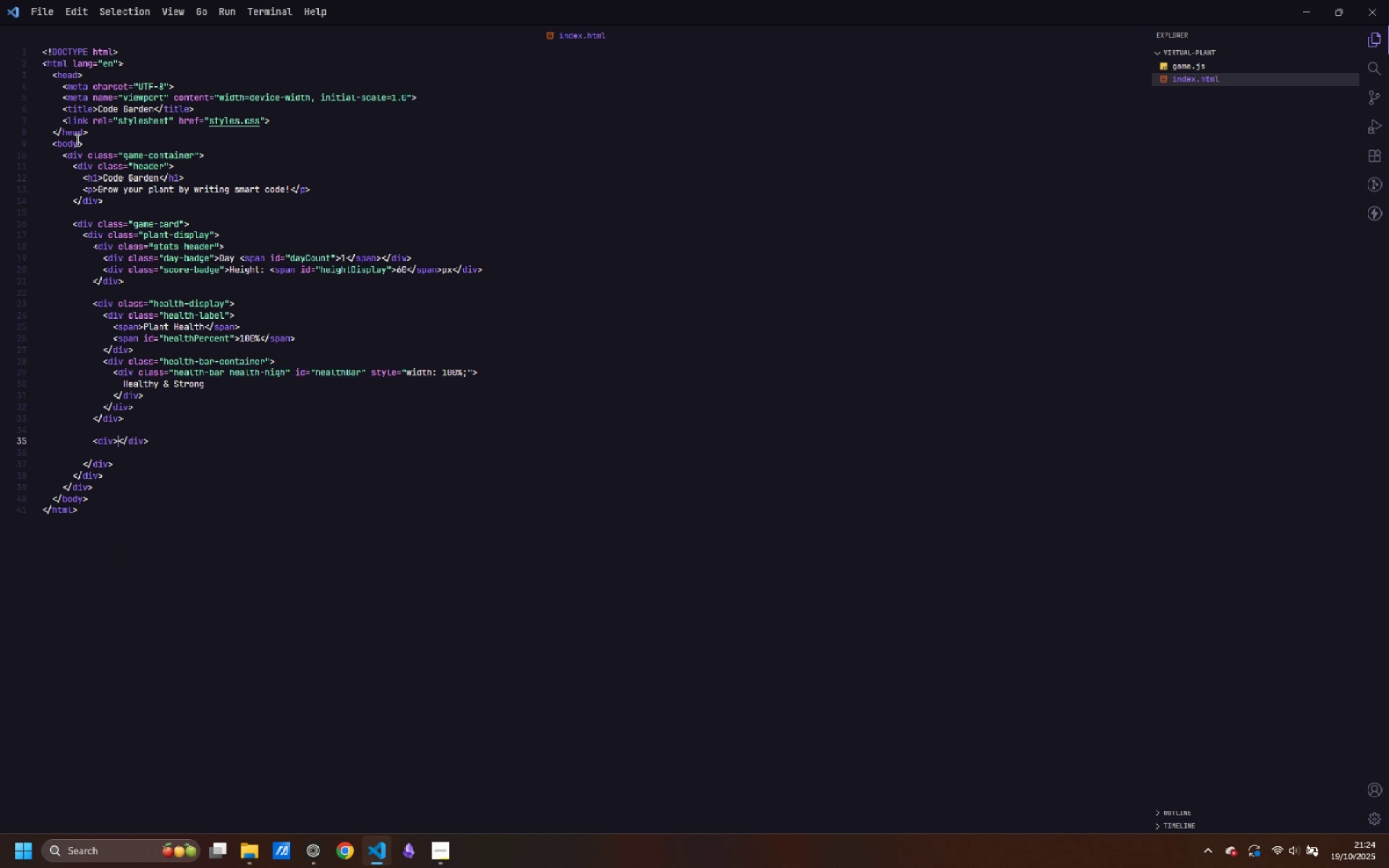 
key(Enter)
 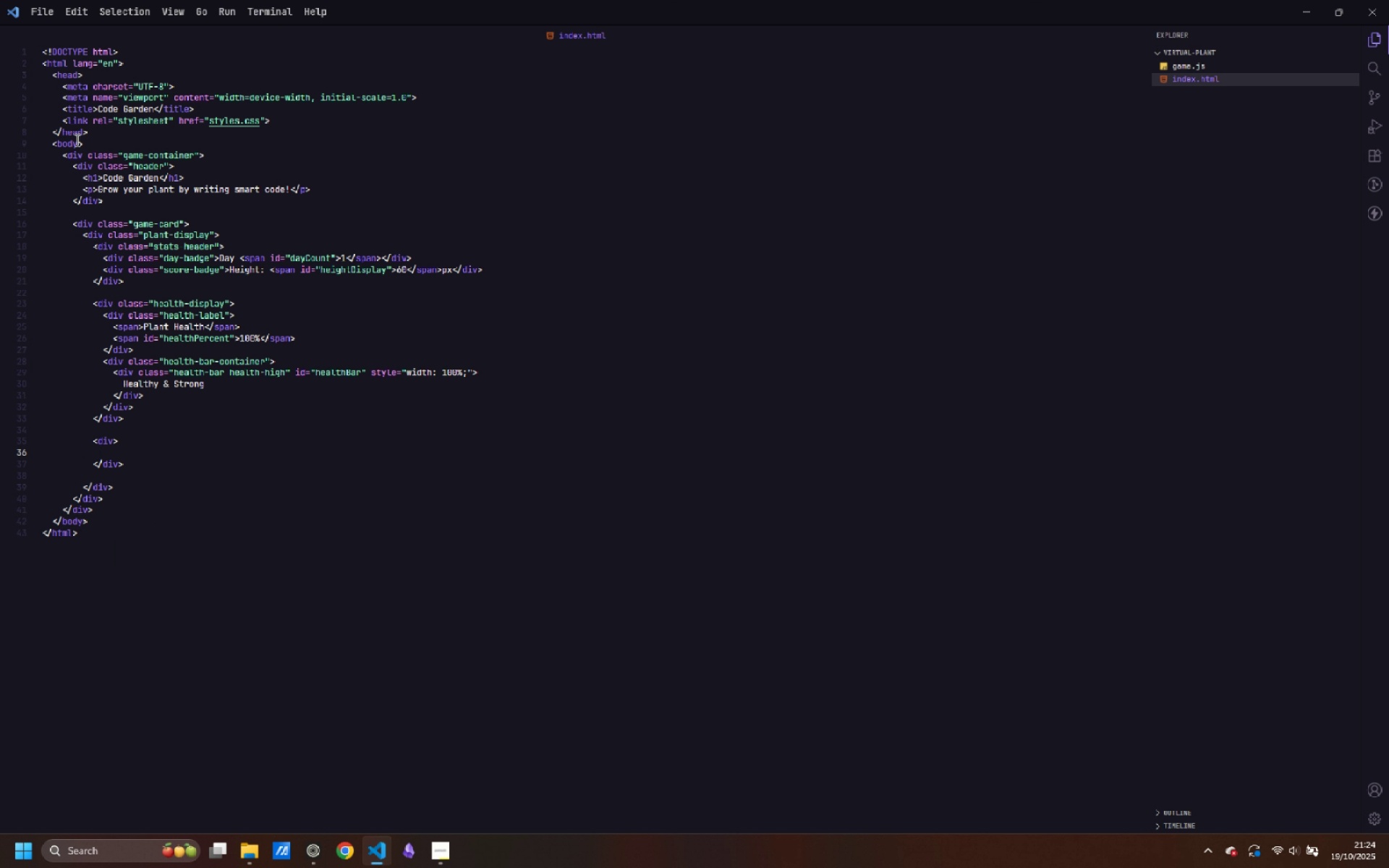 
key(ArrowUp)
 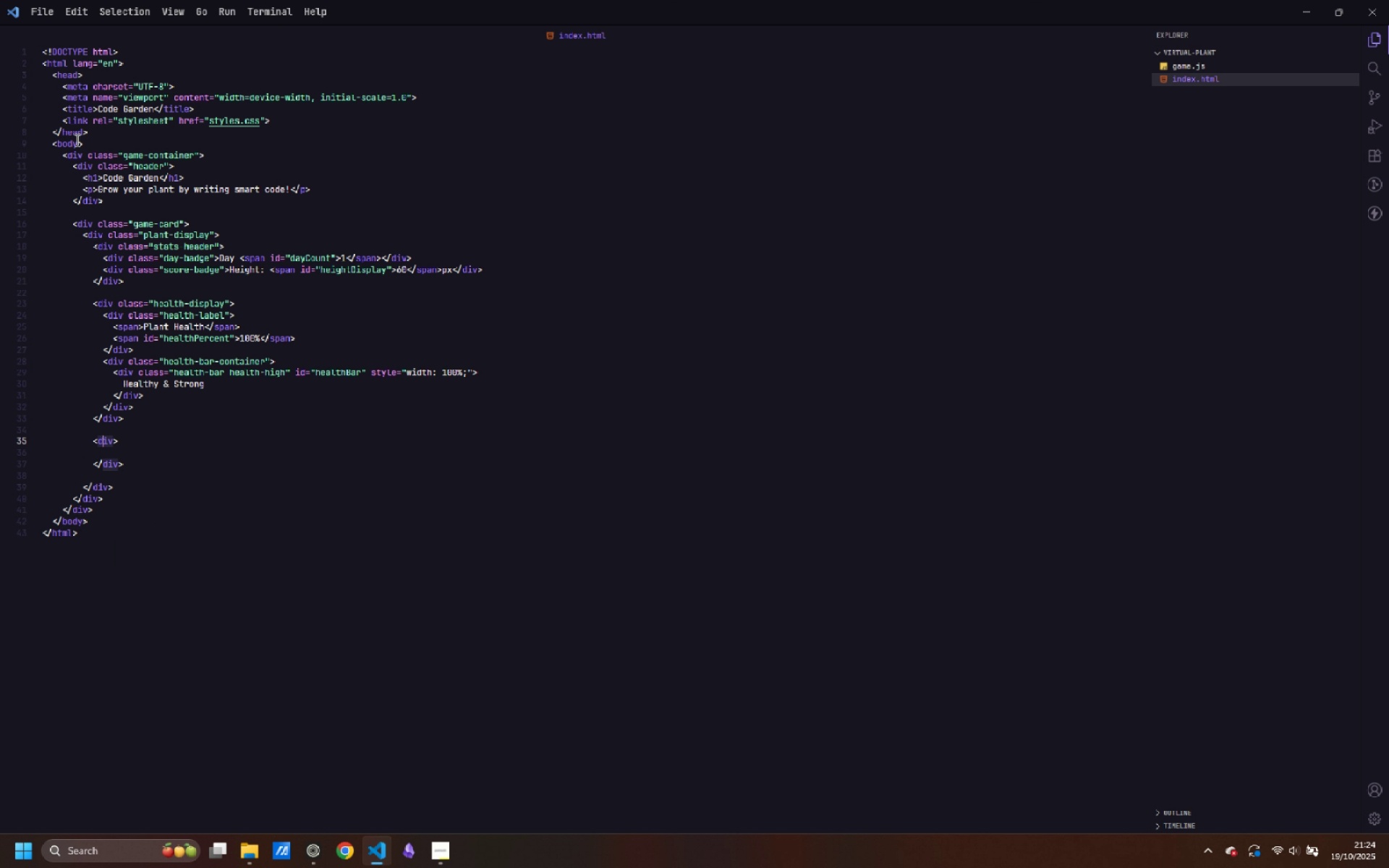 
key(Control+ControlLeft)
 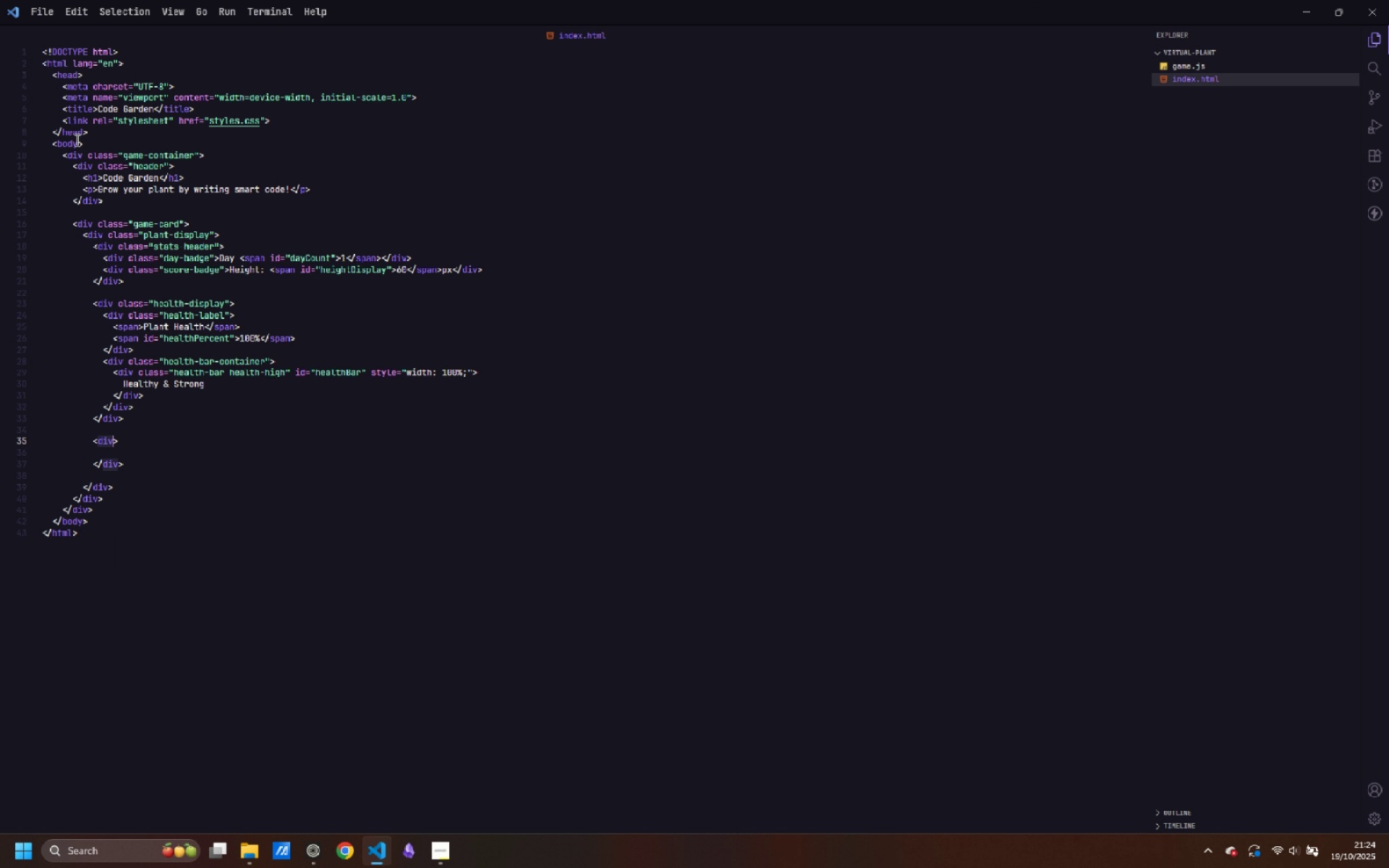 
key(Control+ArrowRight)
 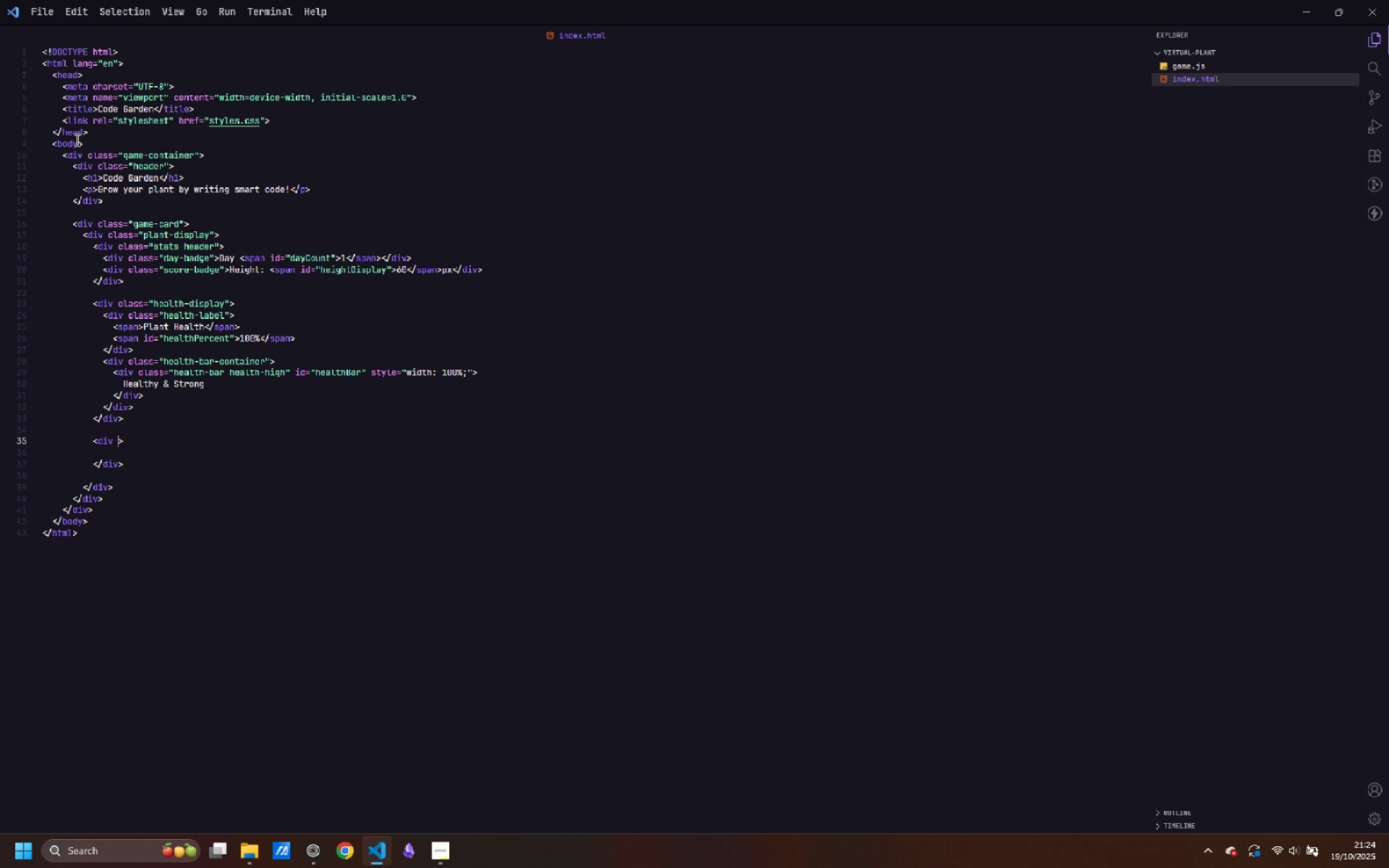 
type( class=stats-grid)
 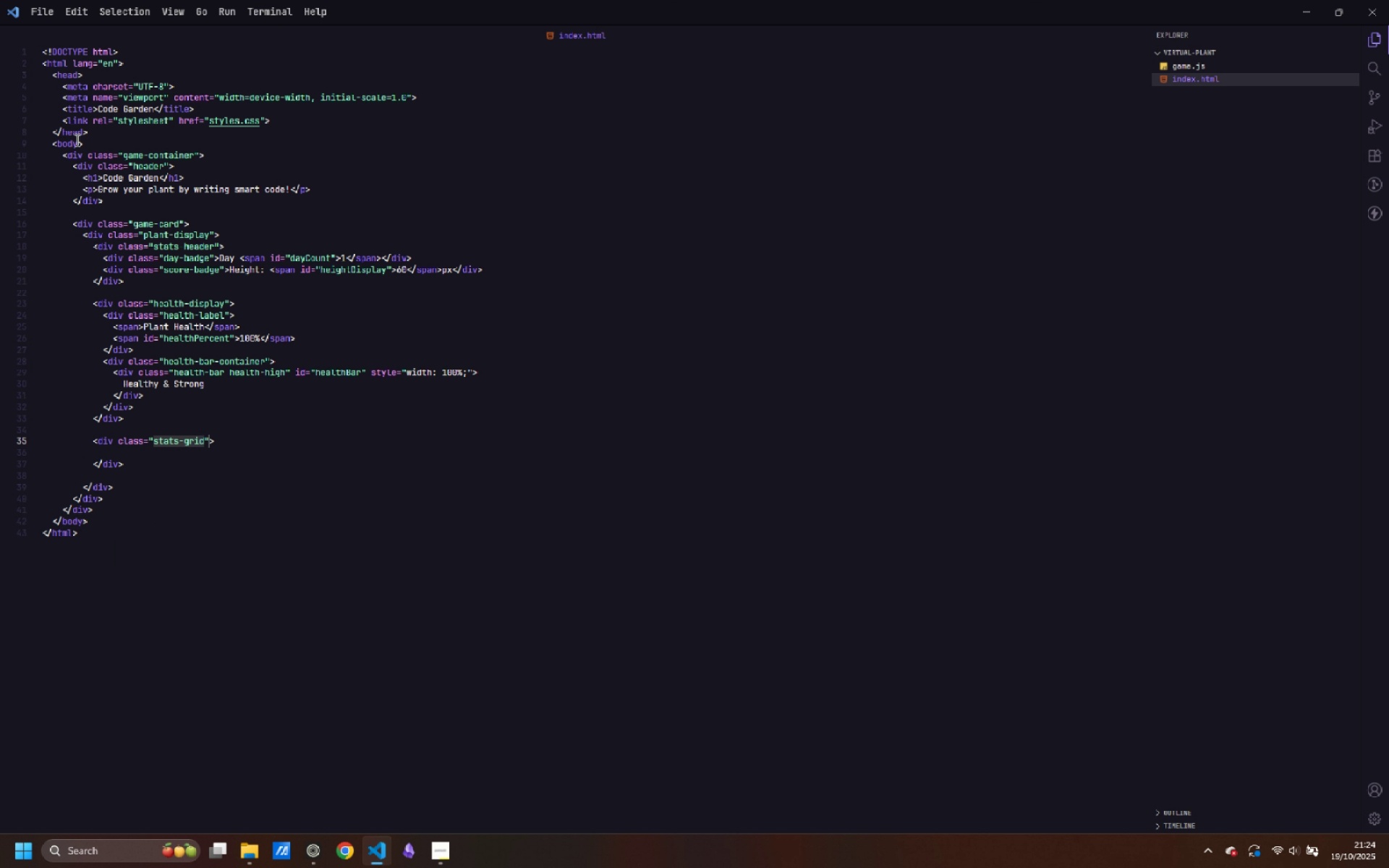 
key(ArrowDown)
 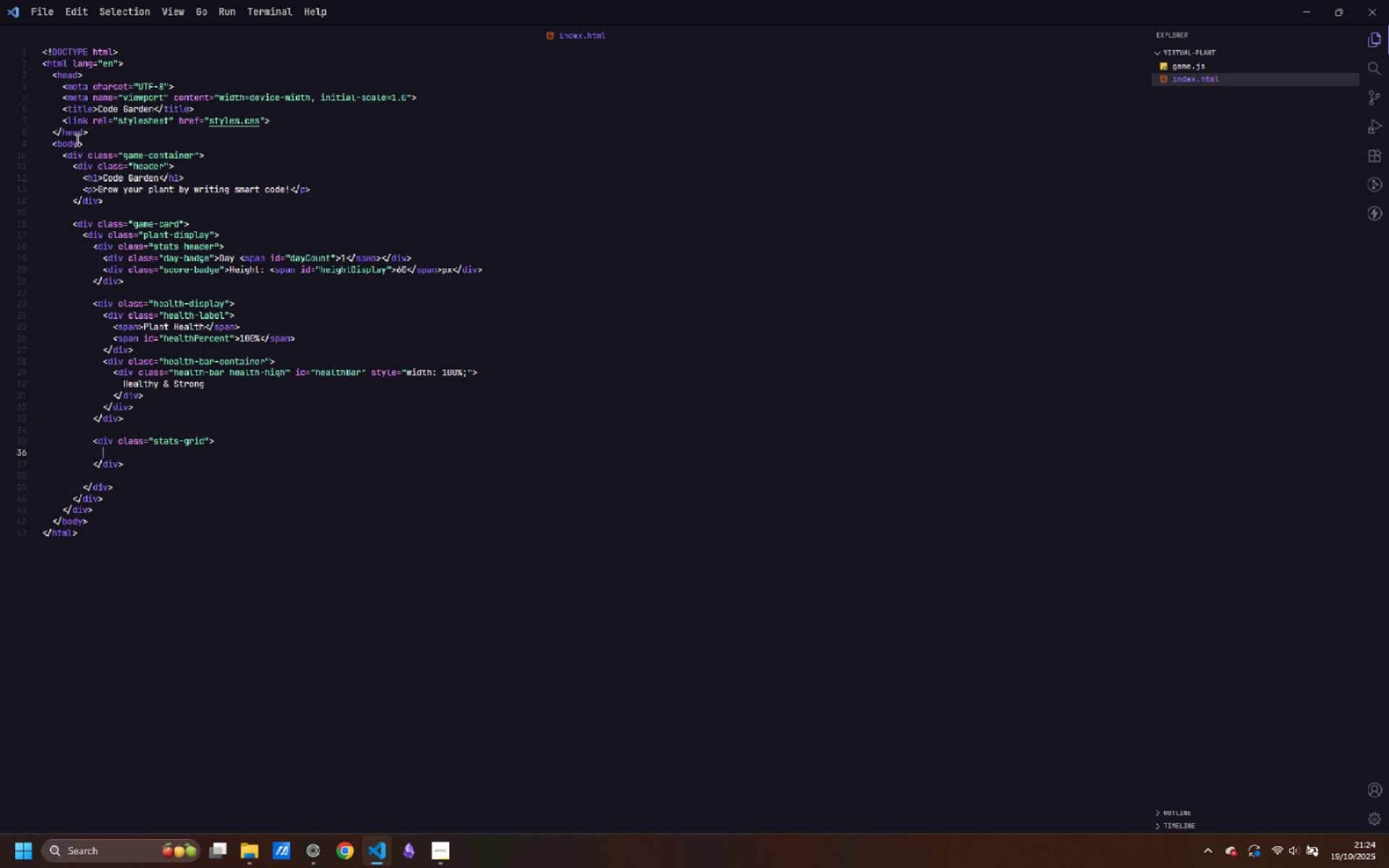 
key(Tab)
type(<div<)
key(Backspace)
type(>)
 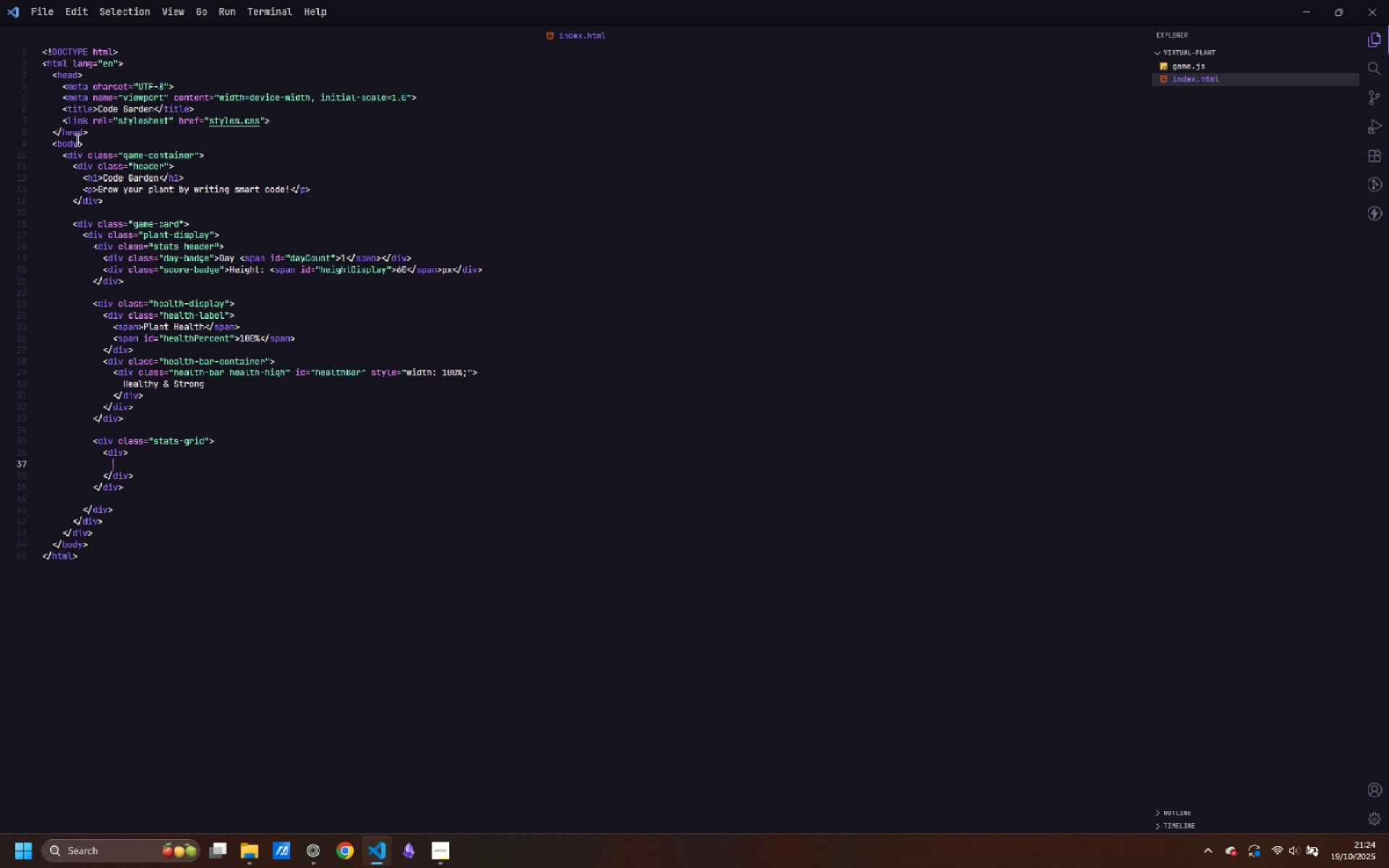 
 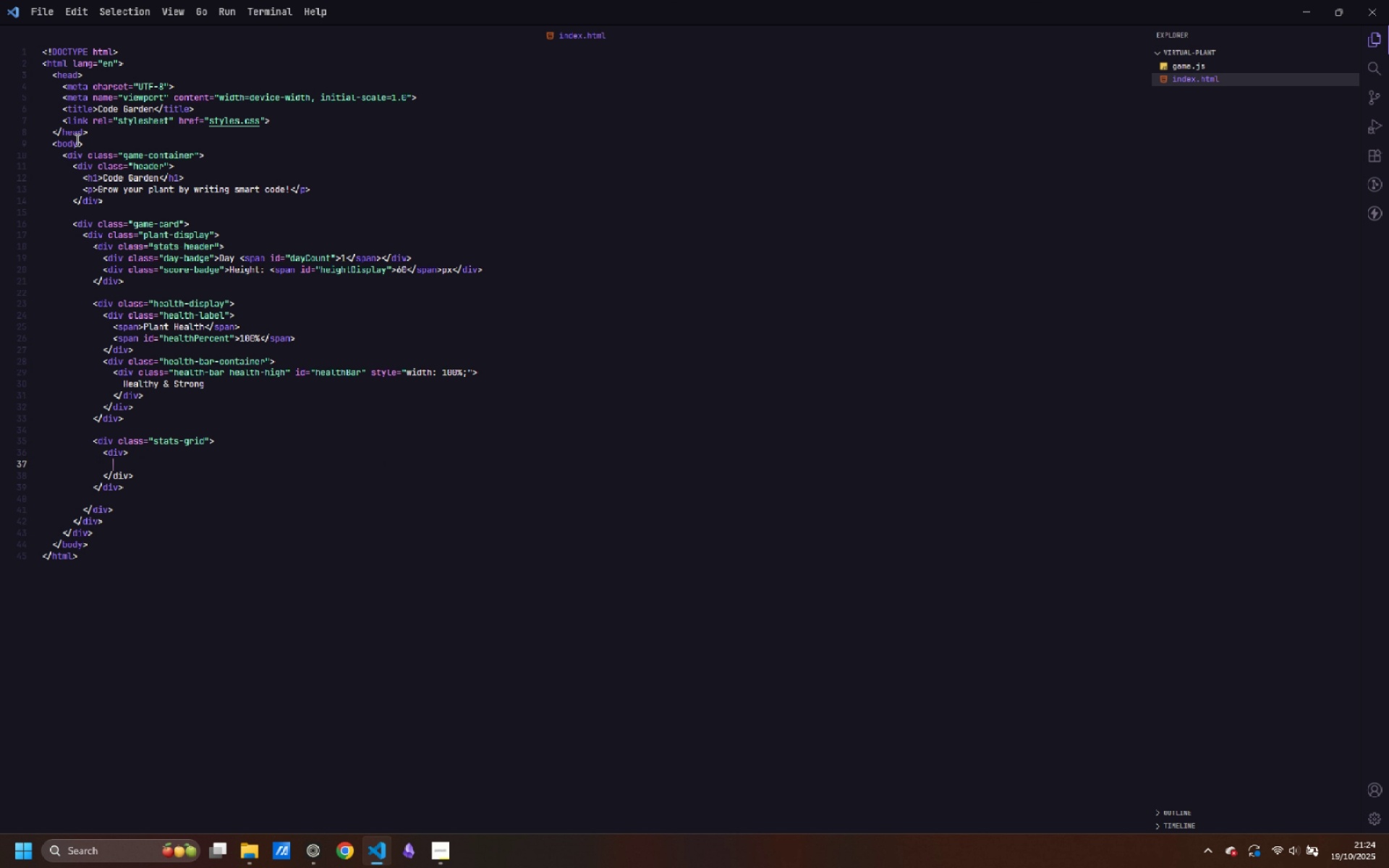 
key(Enter)
 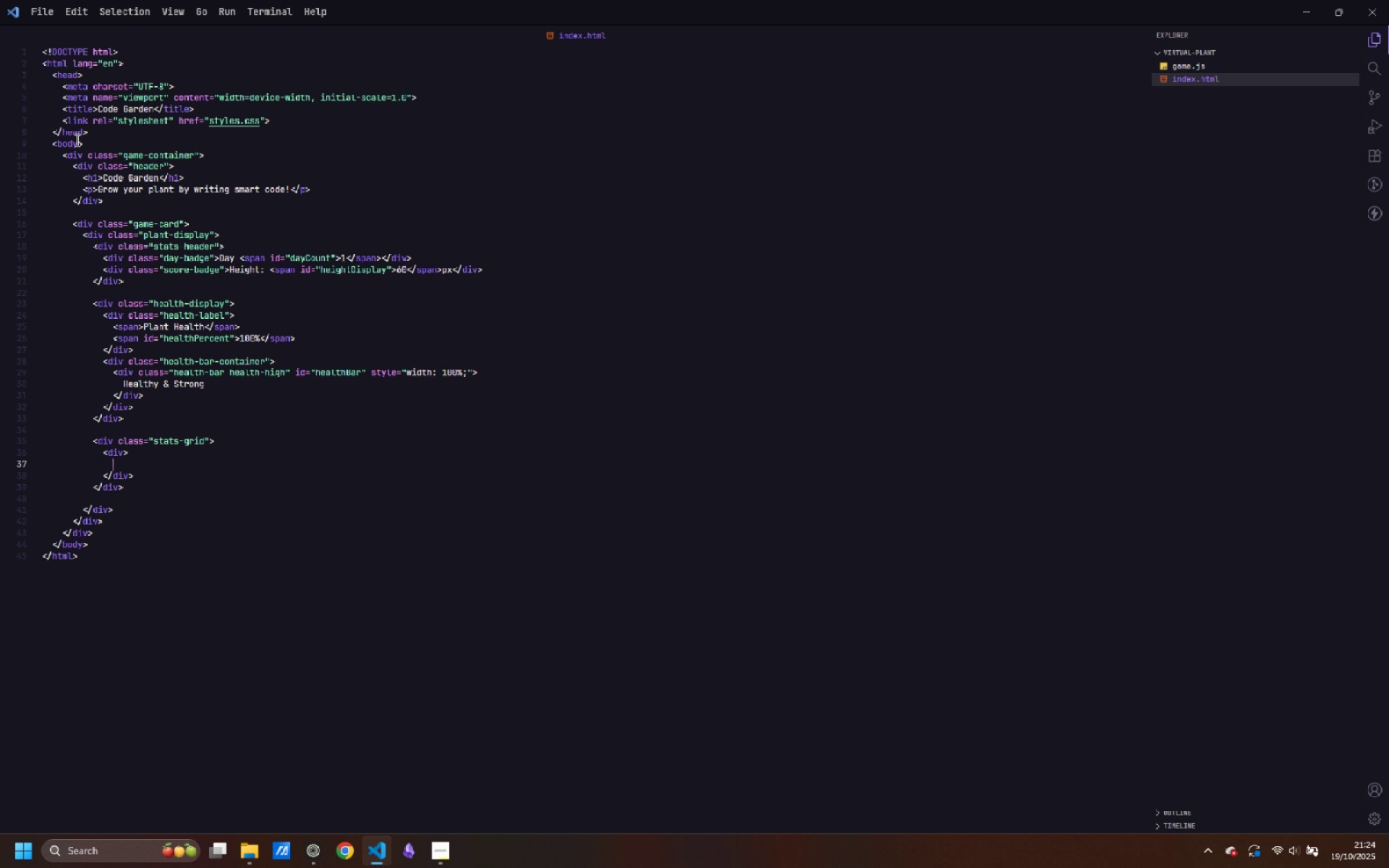 
key(ArrowUp)
 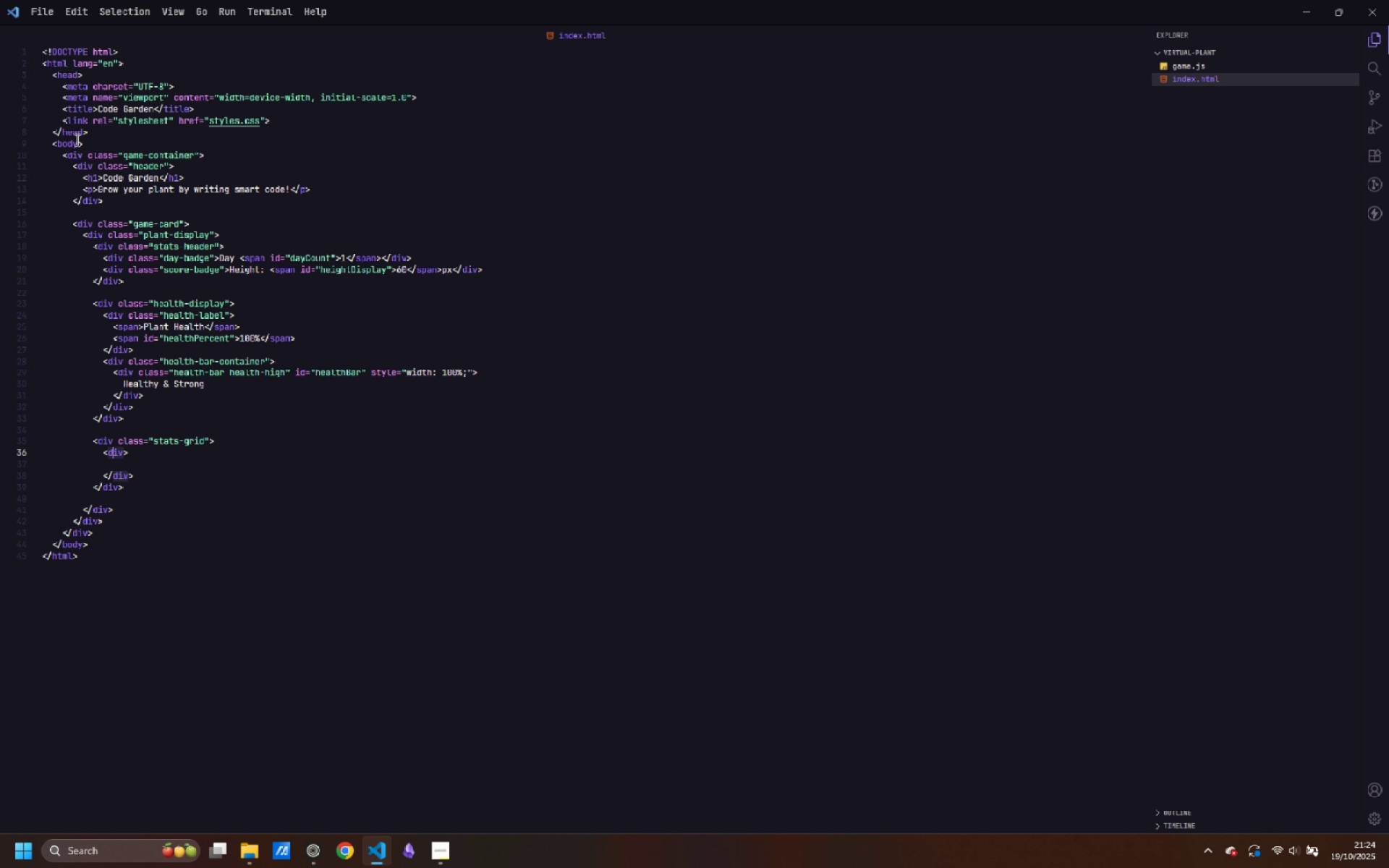 
key(Control+ArrowRight)
 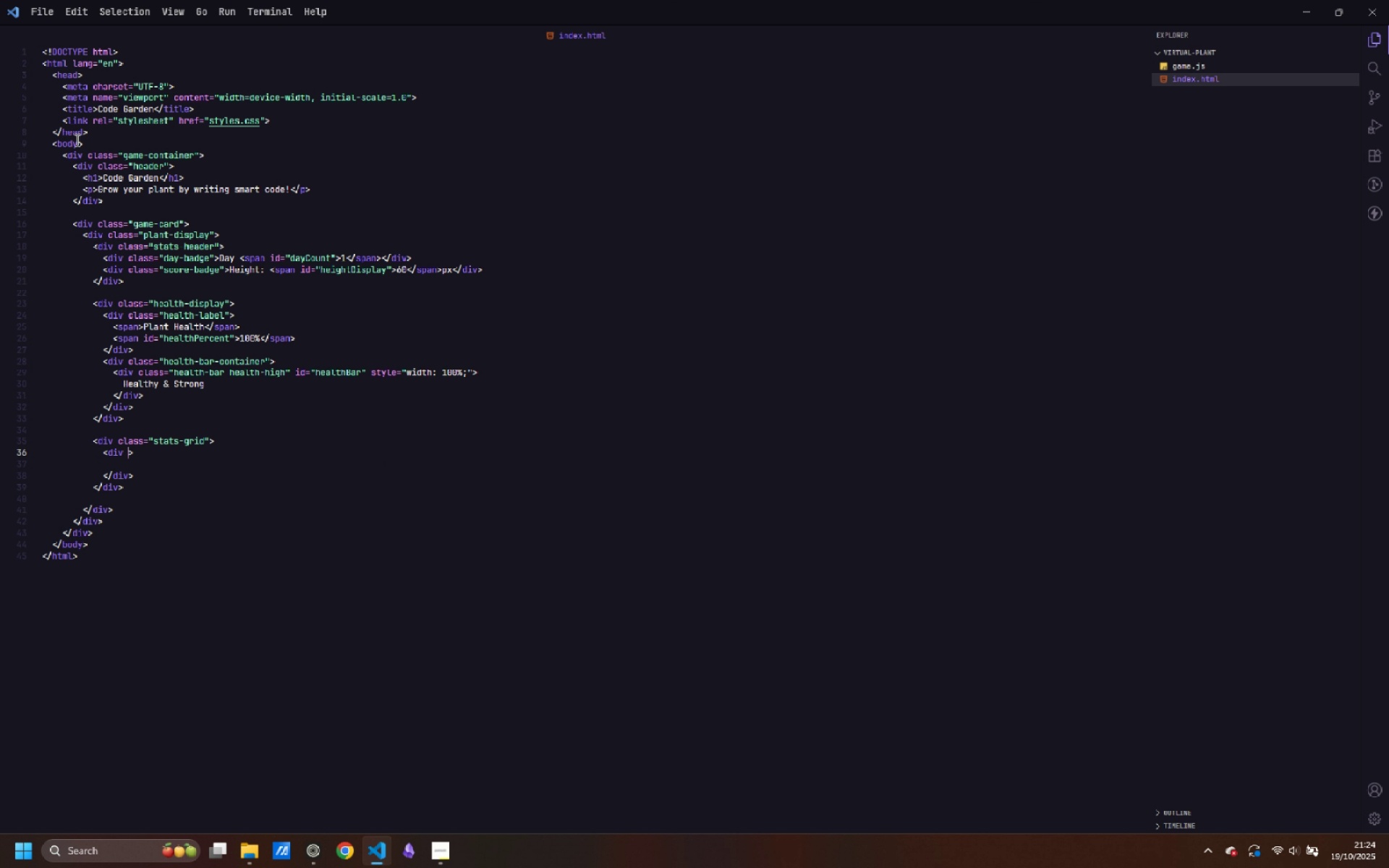 
type( class=stats-box)
 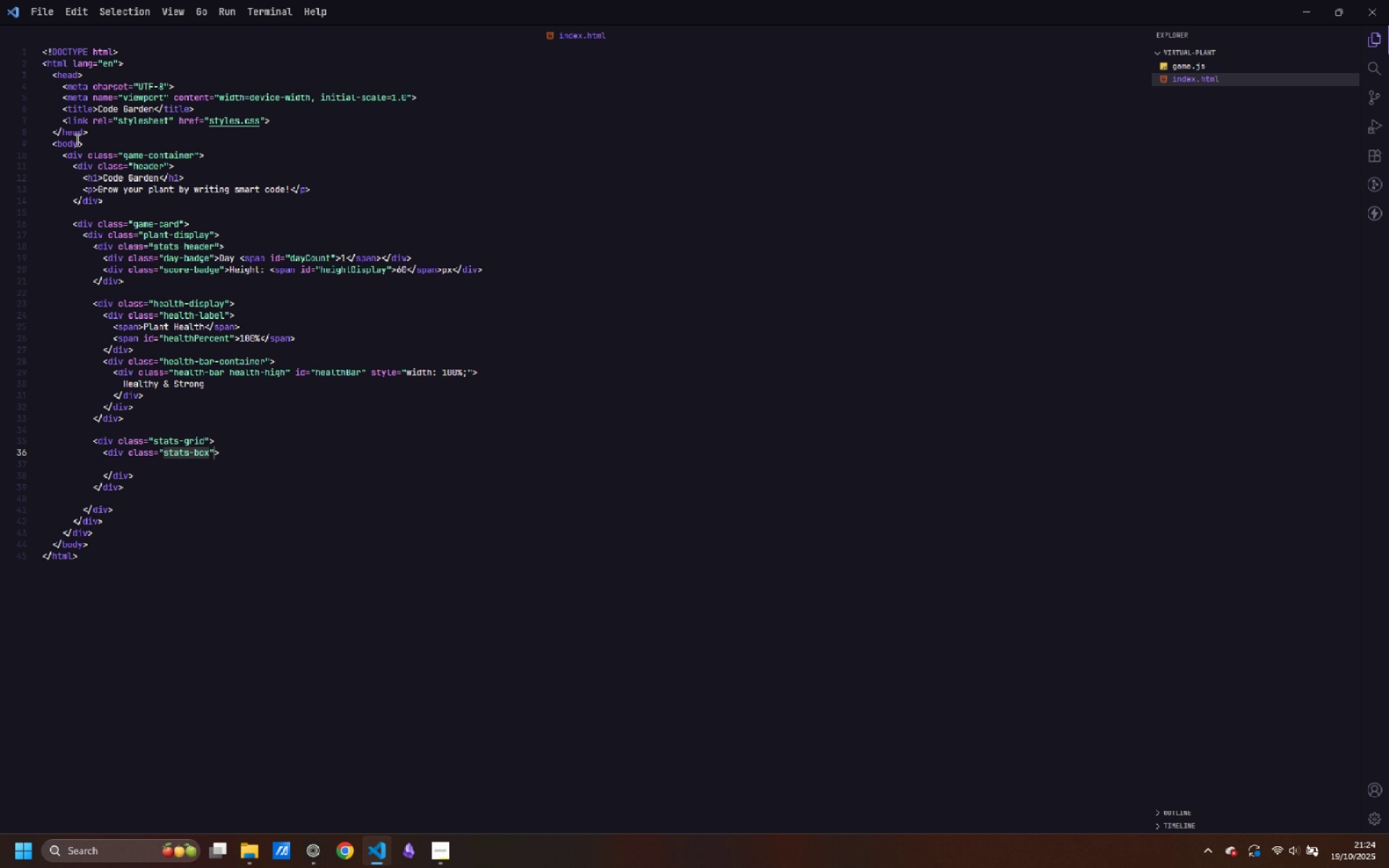 
key(ArrowDown)
 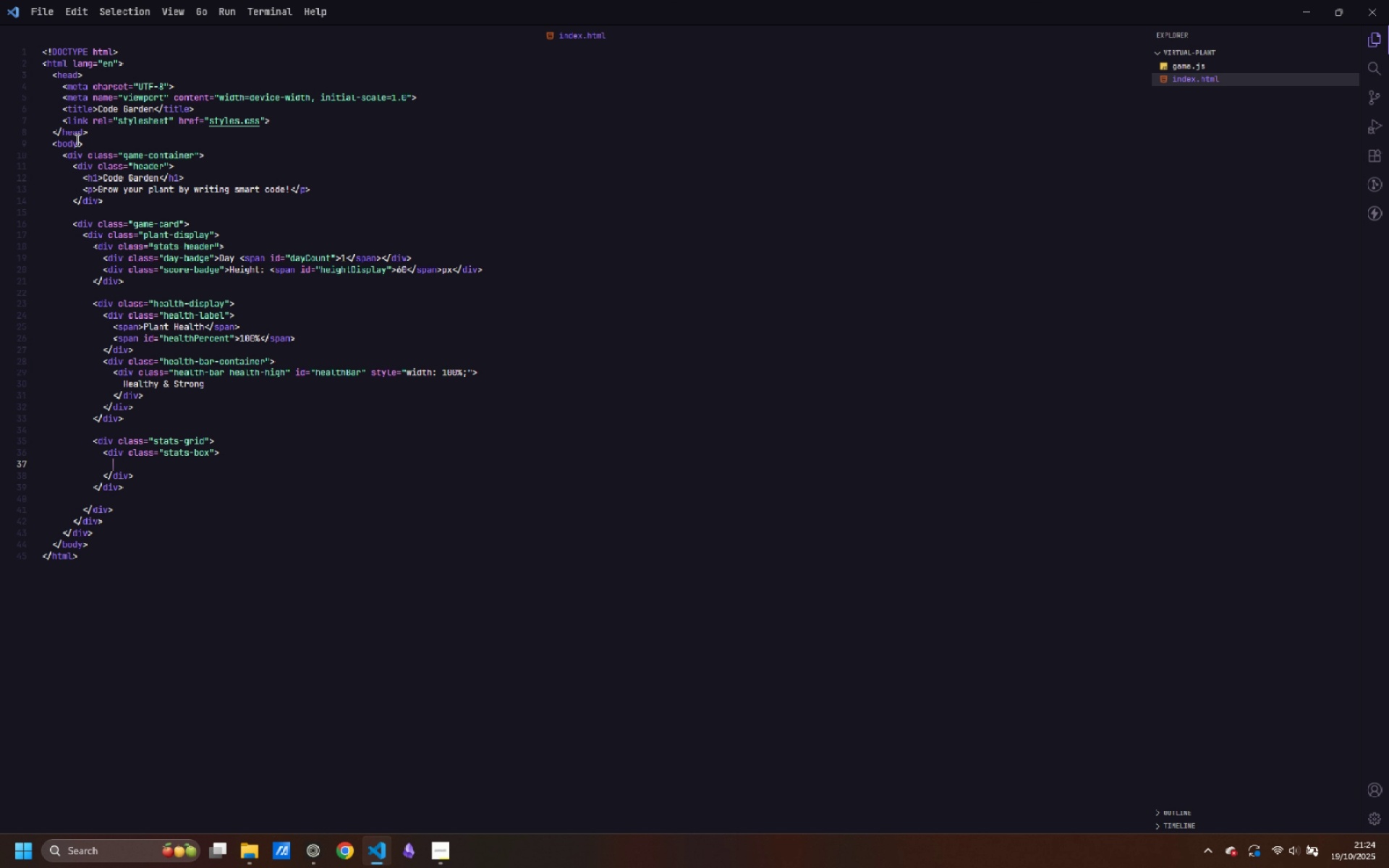 
key(Tab)
 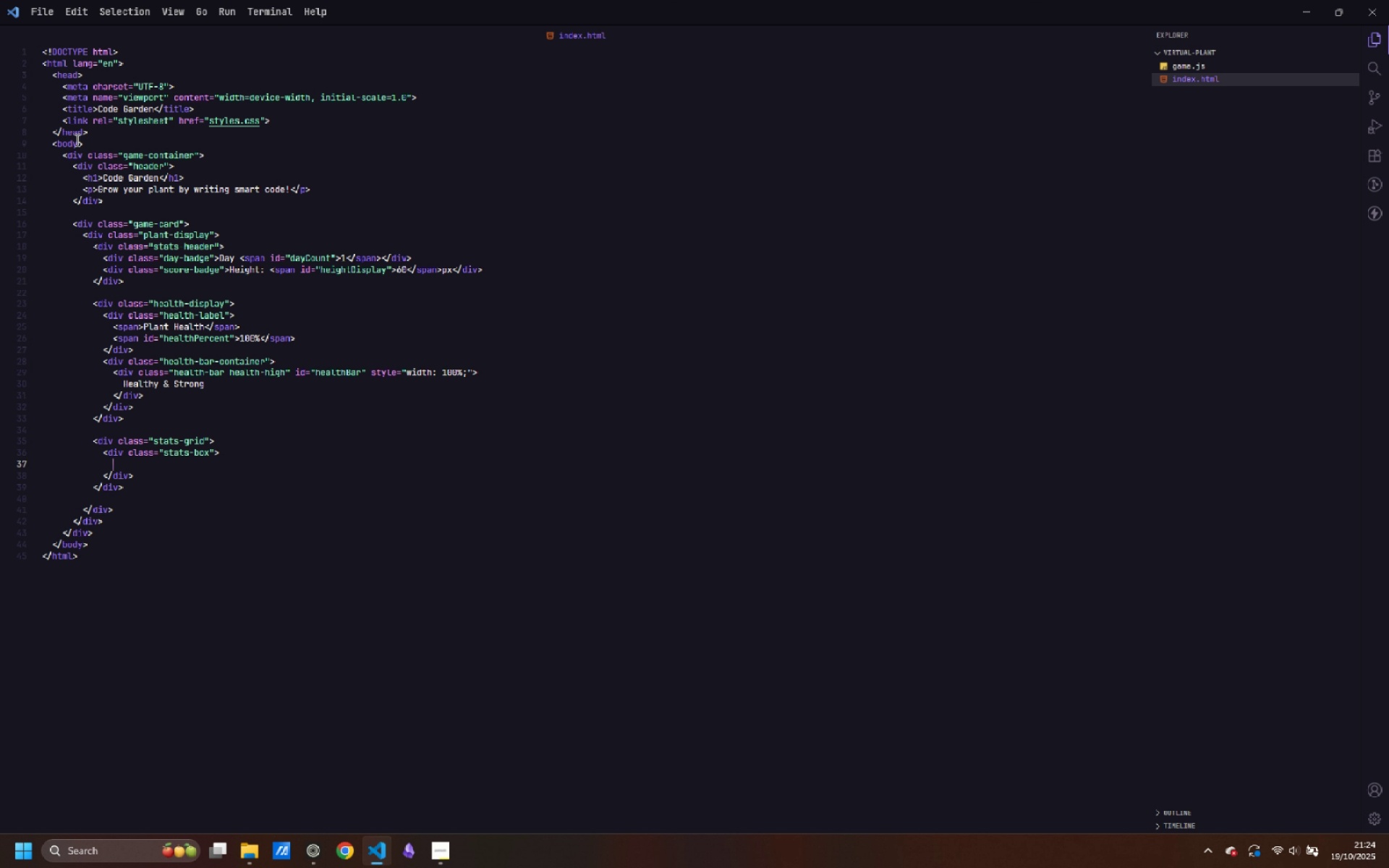 
wait(8.46)
 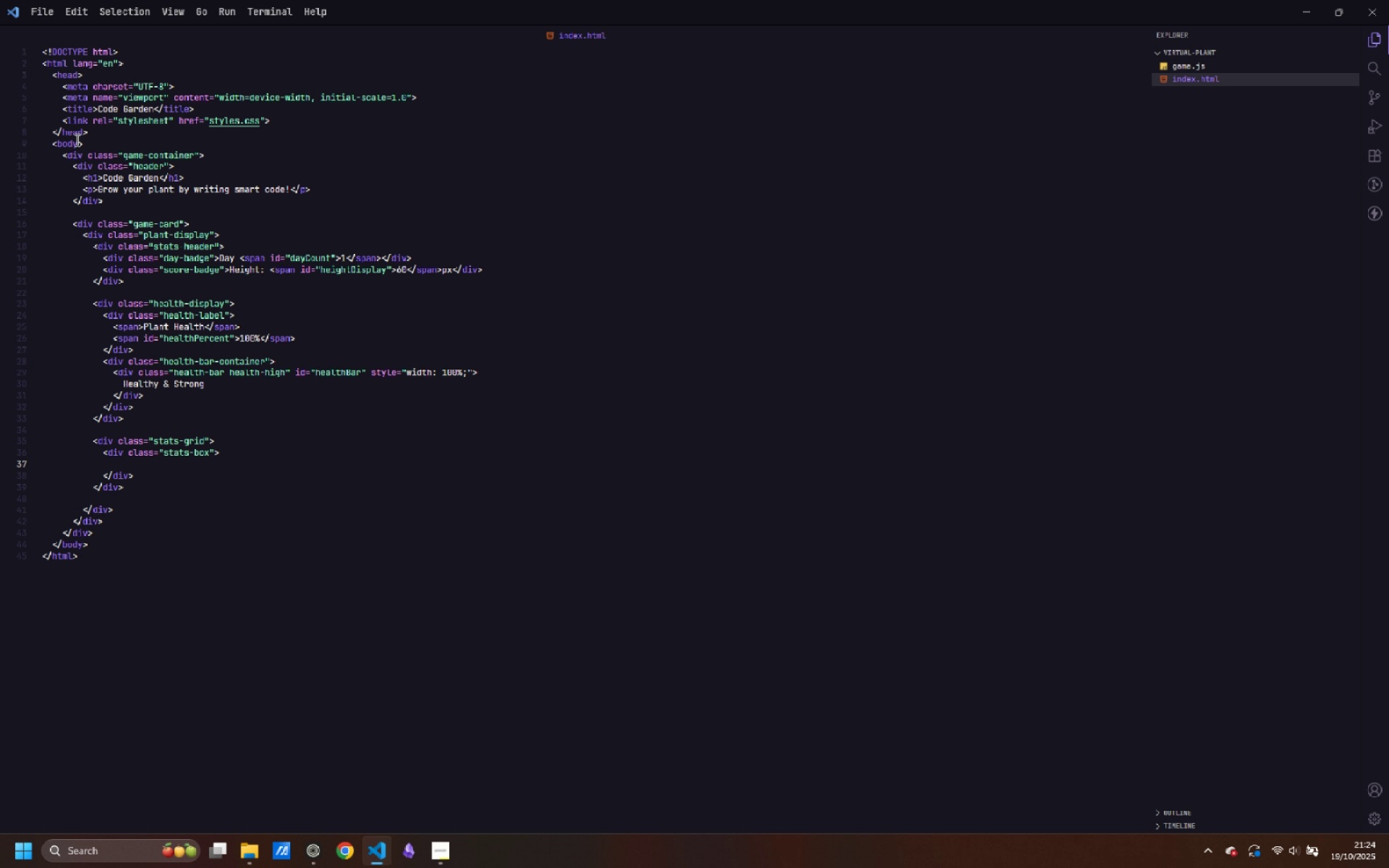 
type(<div>)
 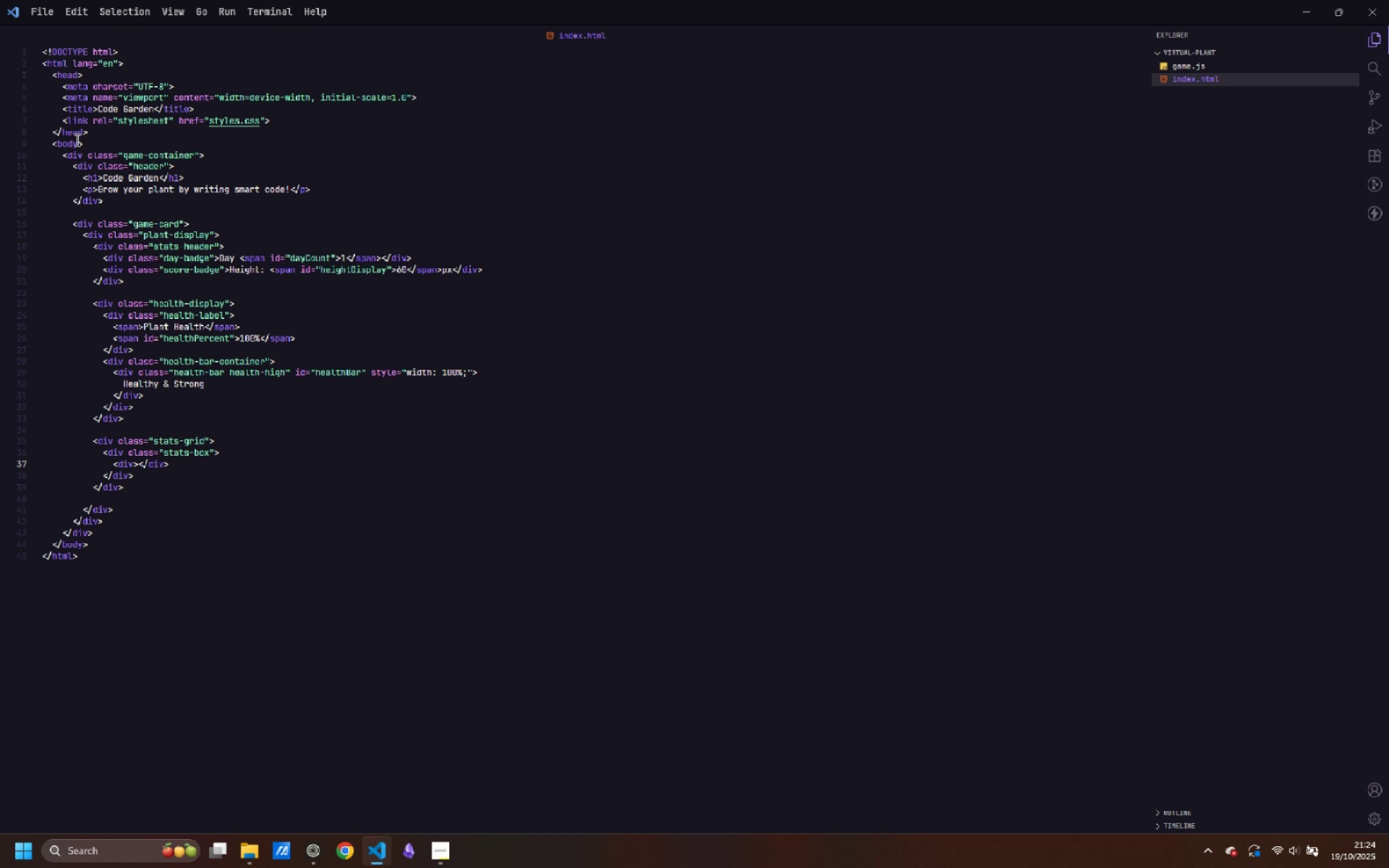 
key(ArrowLeft)
 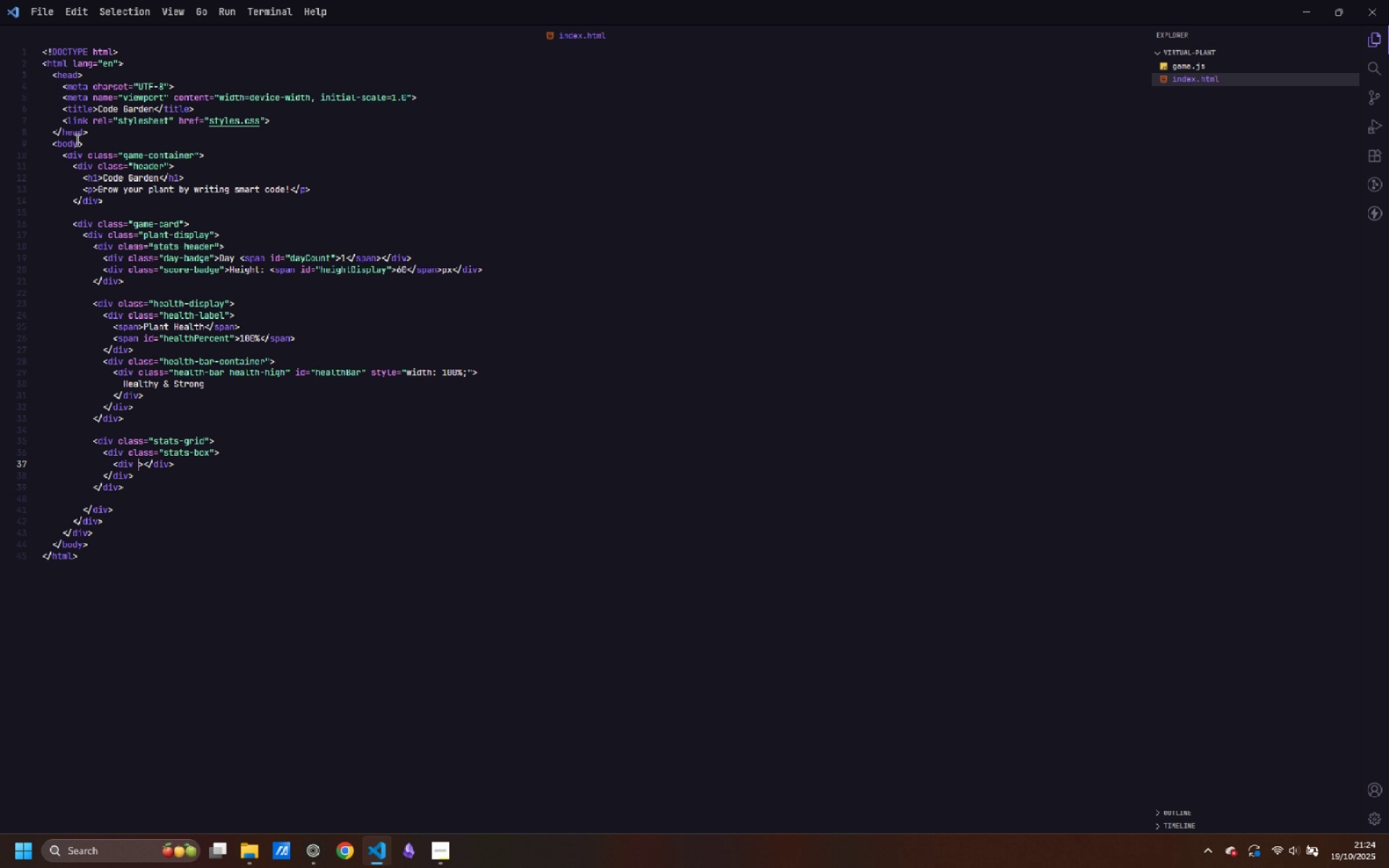 
type( class=state)
key(Backspace)
type(s)
key(Backspace)
 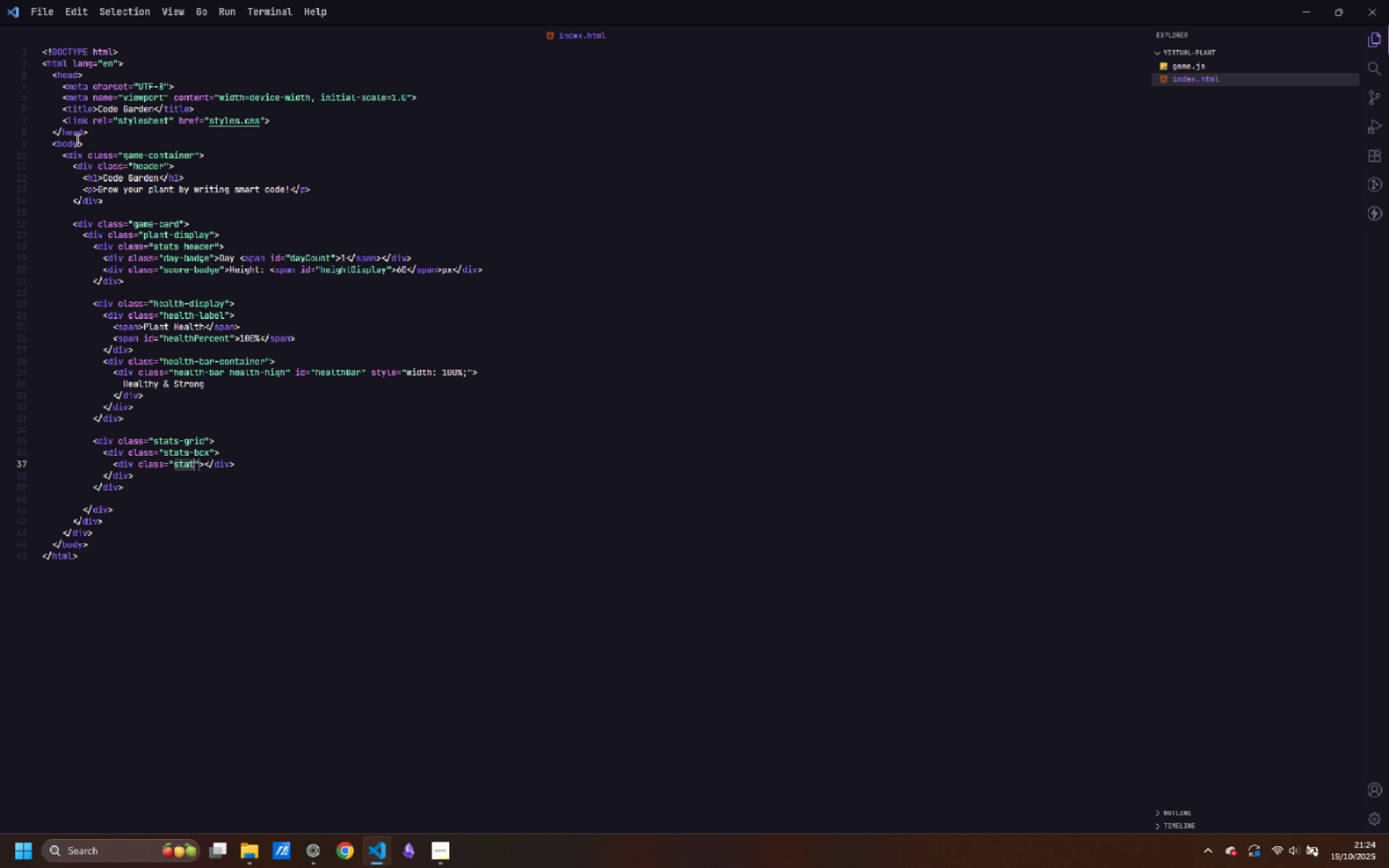 
key(ArrowUp)
 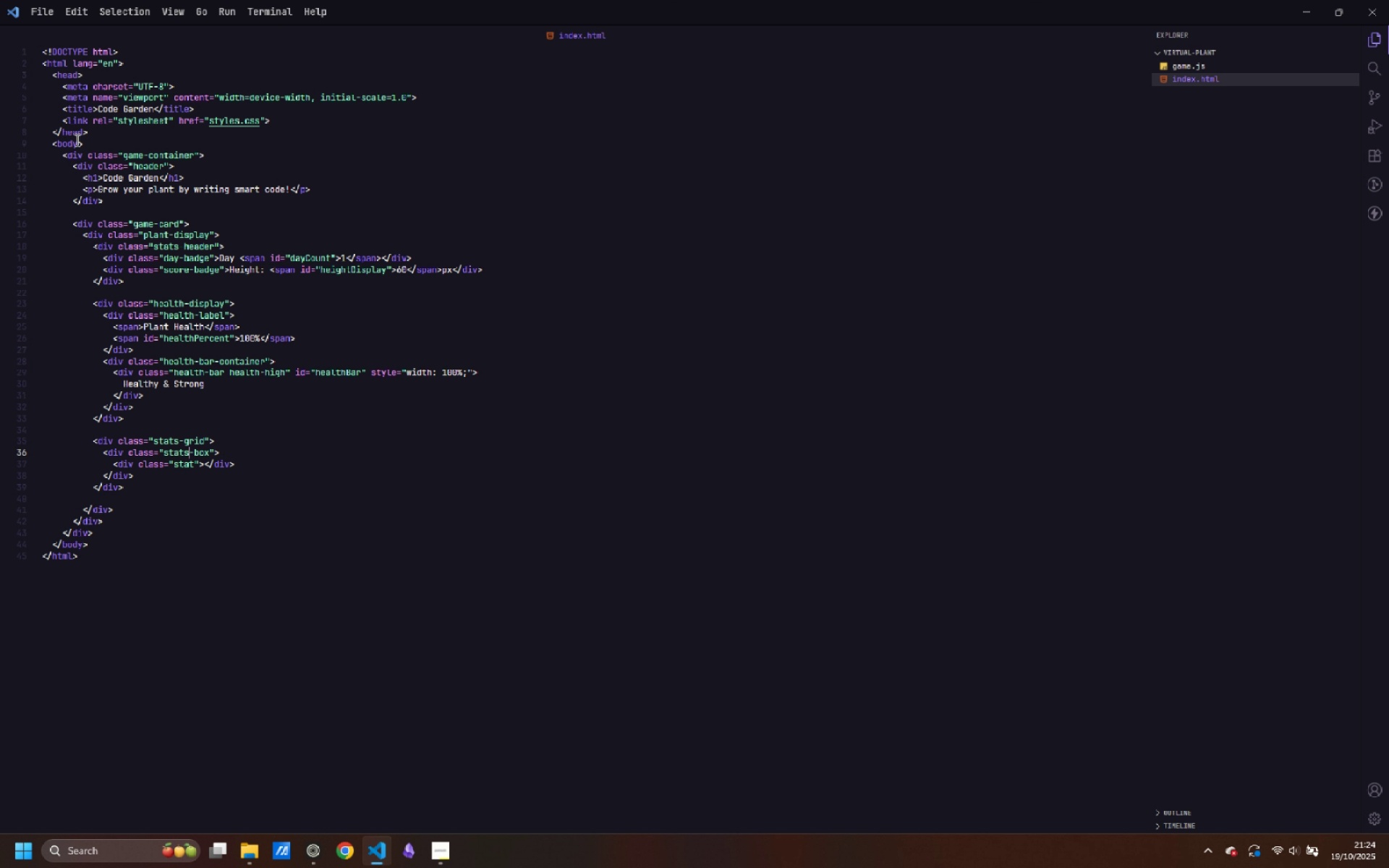 
key(ArrowLeft)
 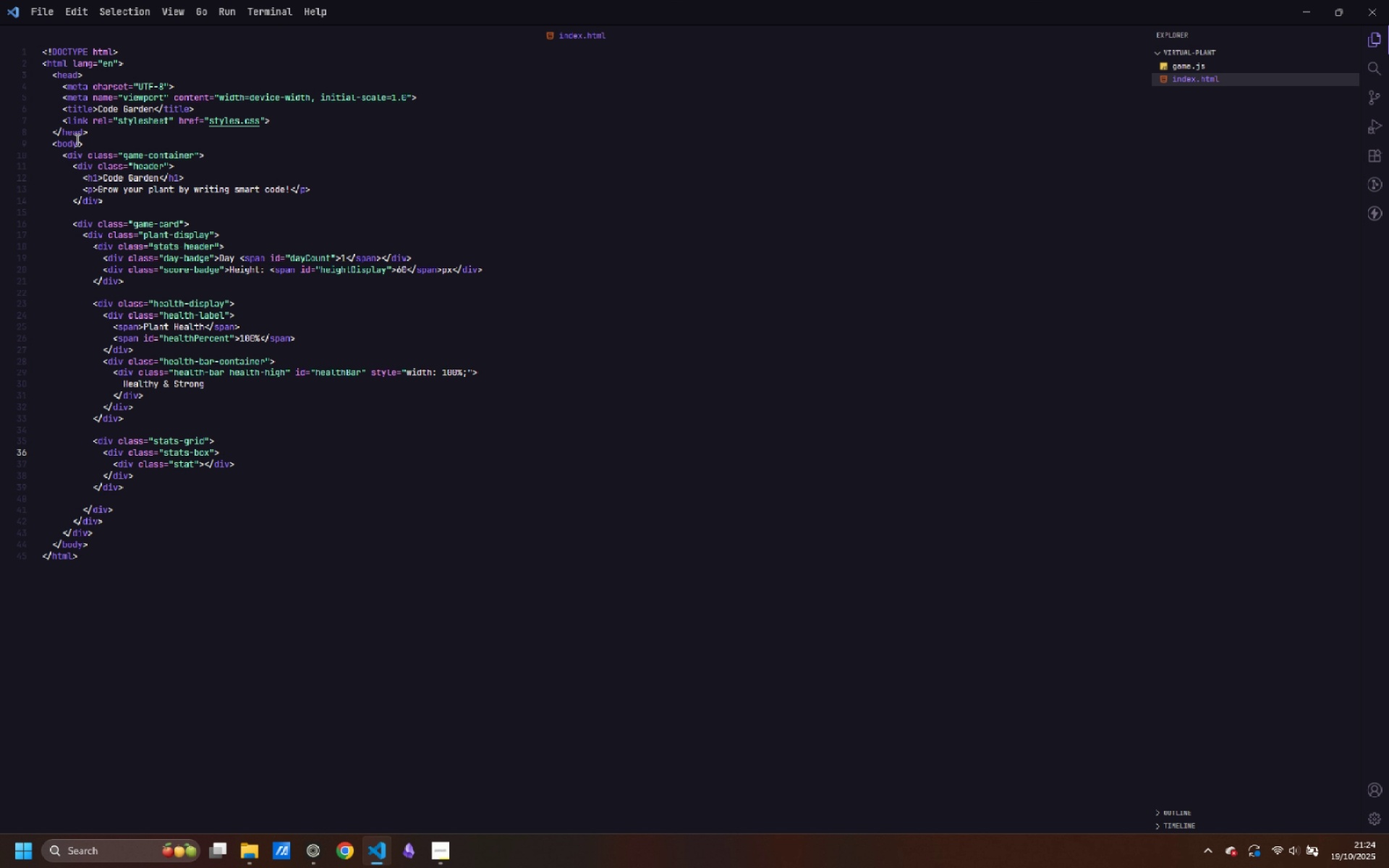 
key(Backspace)
 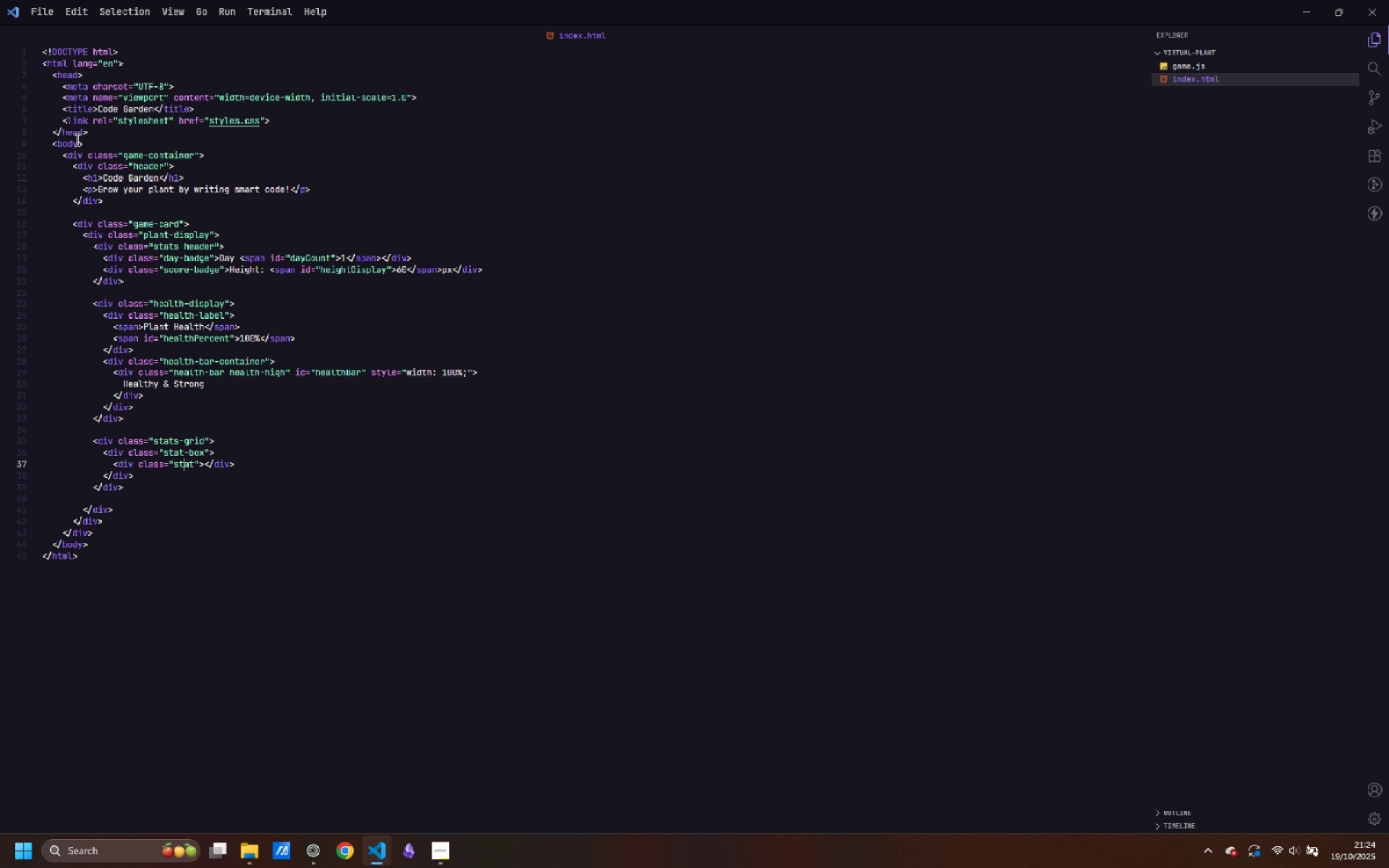 
key(ArrowDown)
 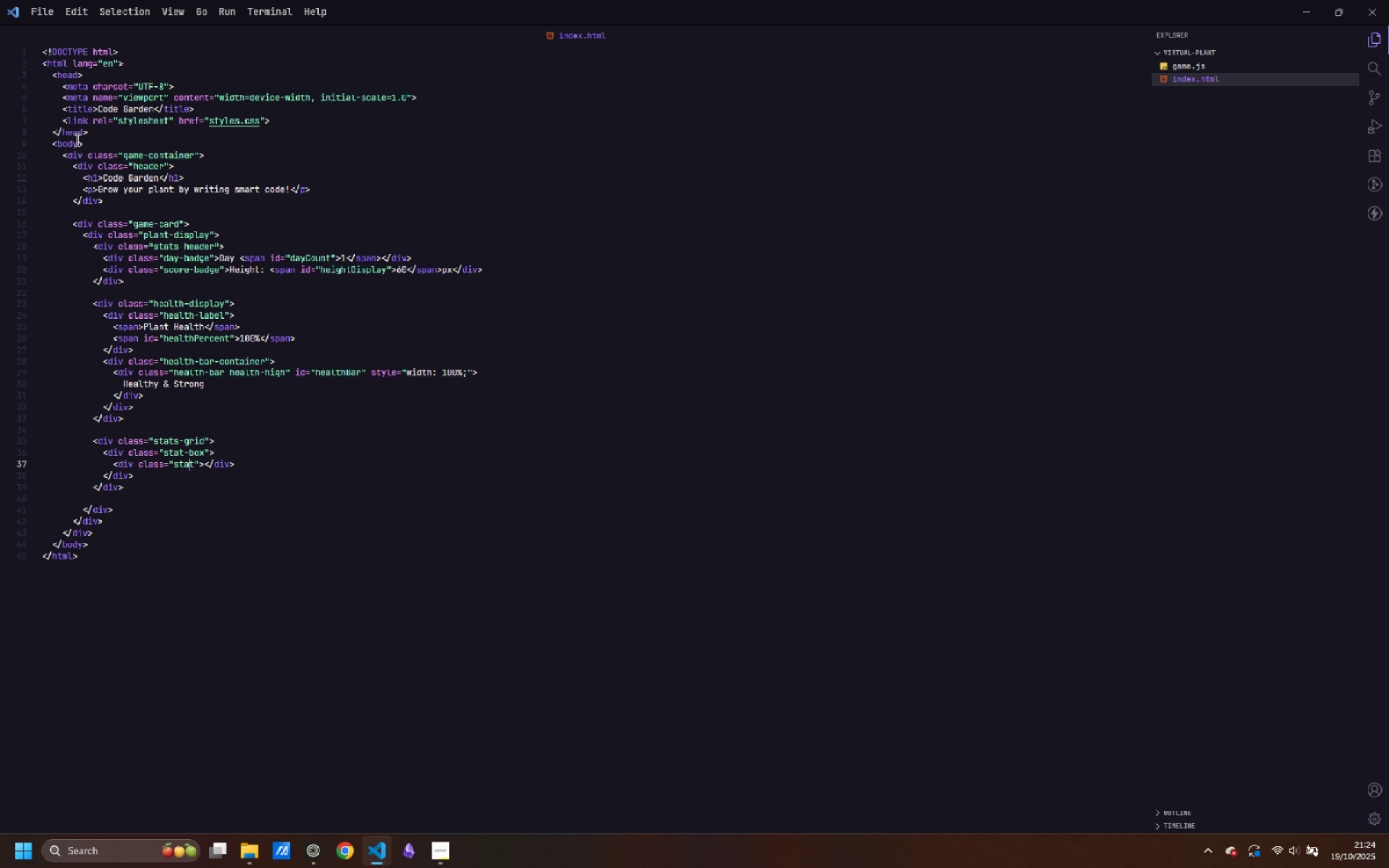 
key(ArrowRight)
 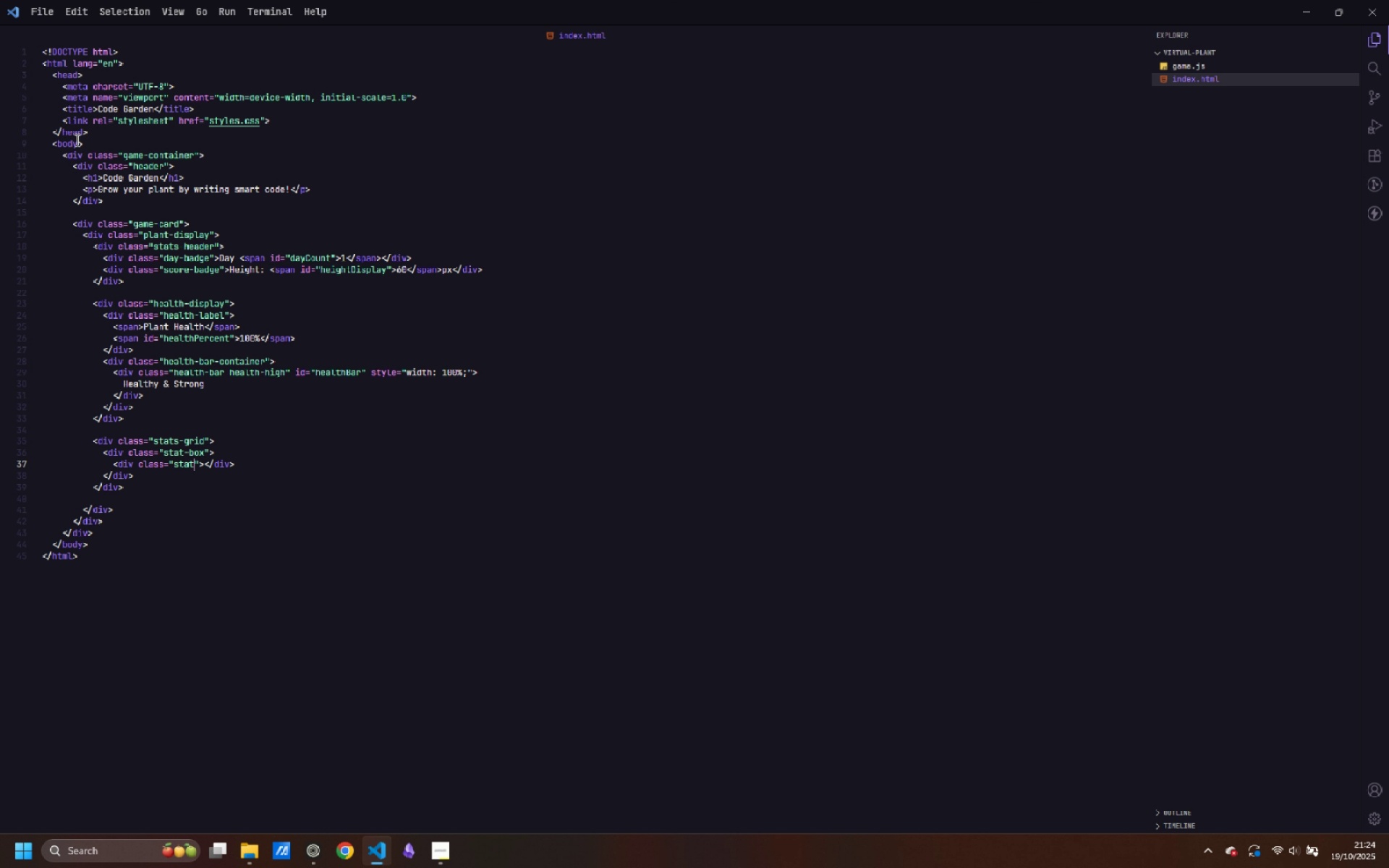 
key(ArrowRight)
 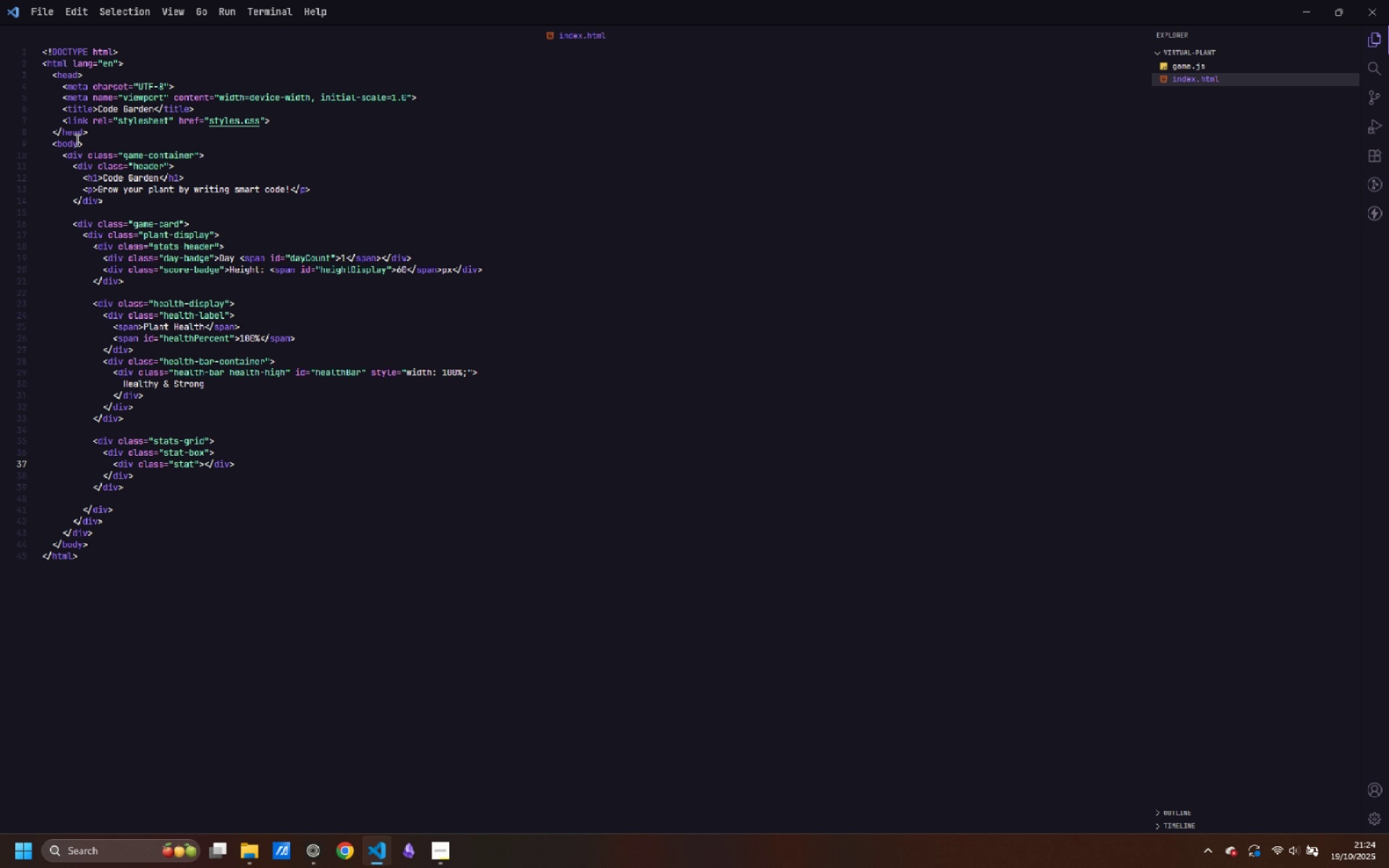 
type(-name)
 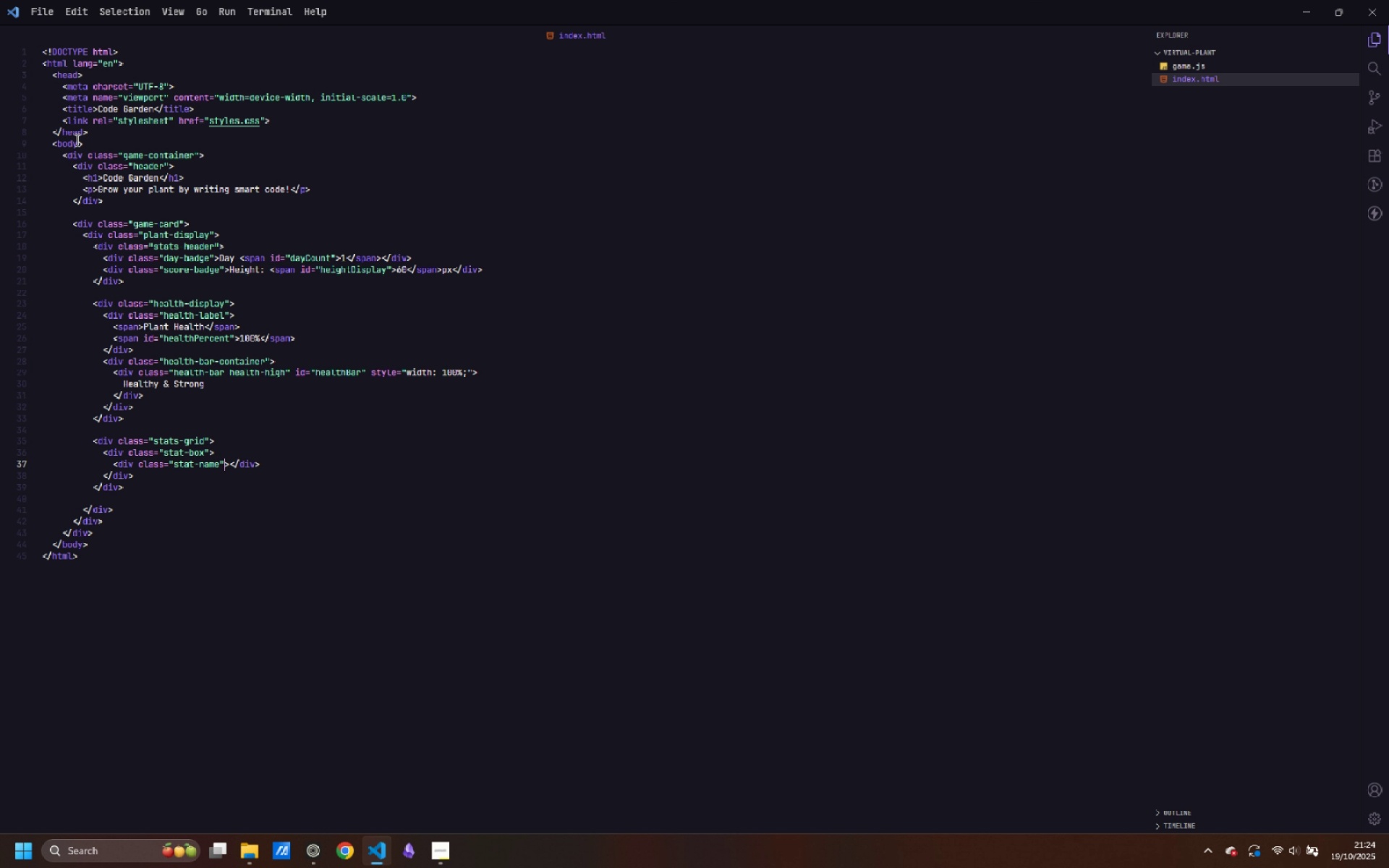 
key(ArrowRight)
 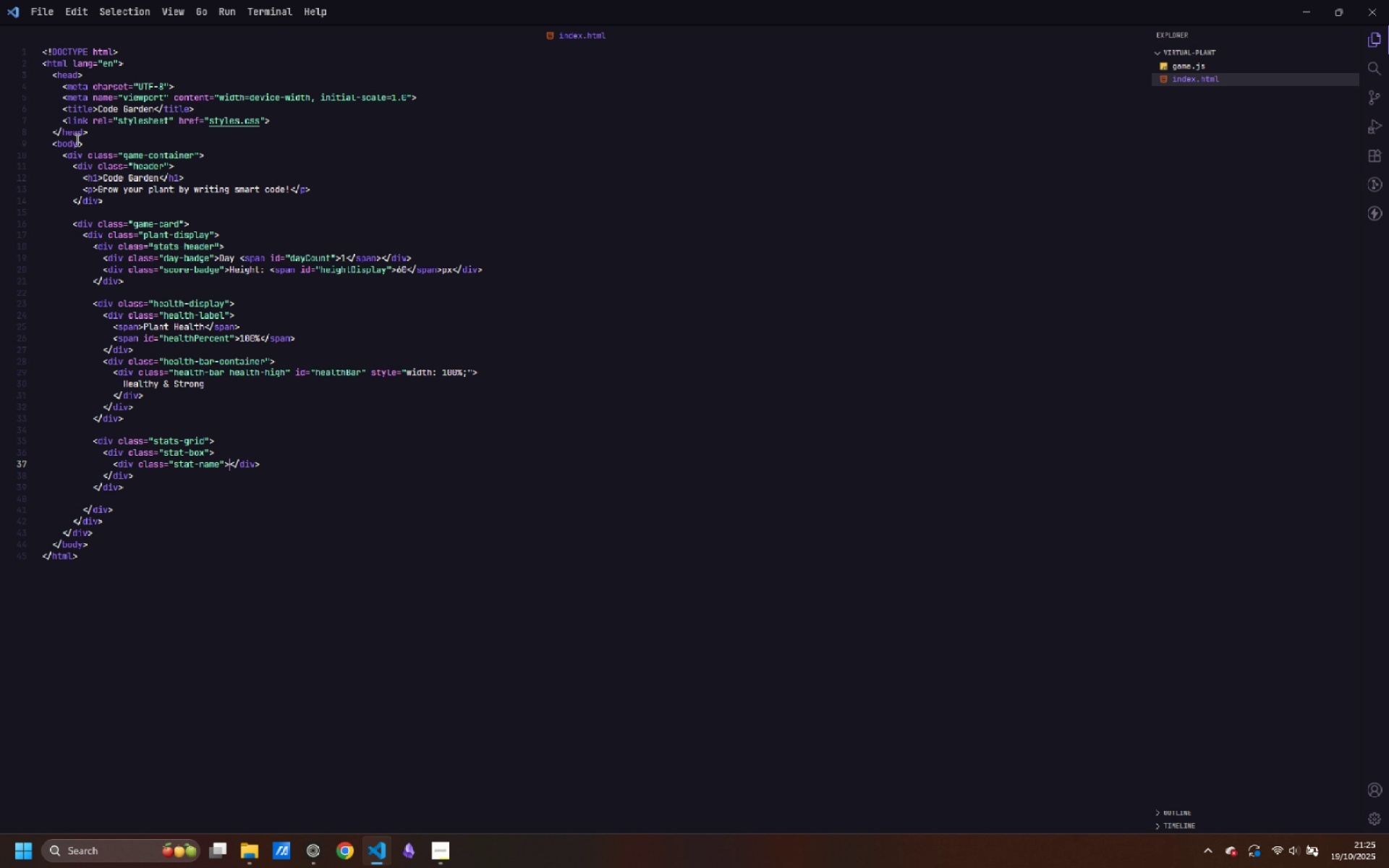 
key(ArrowRight)
 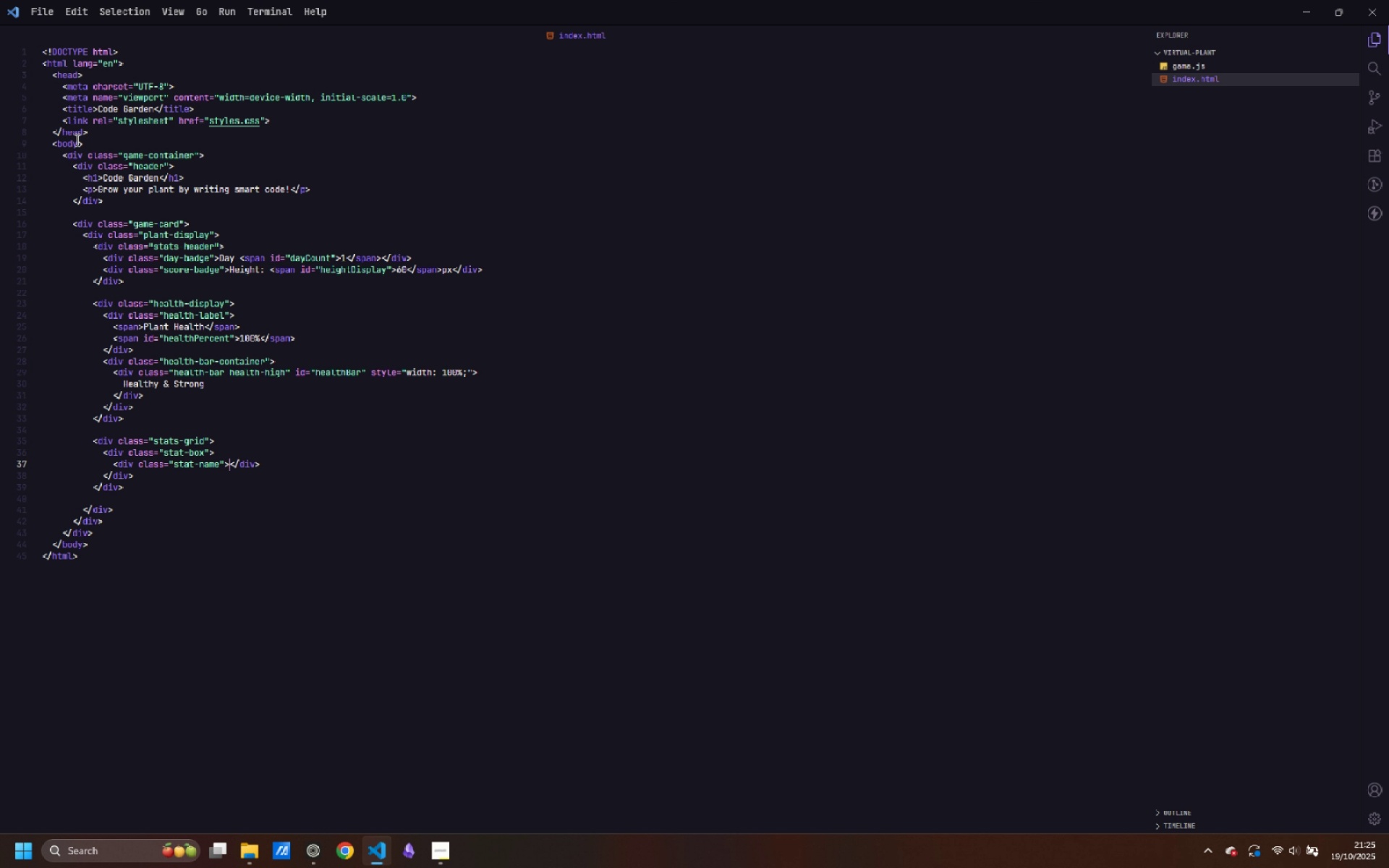 
type(Water)
 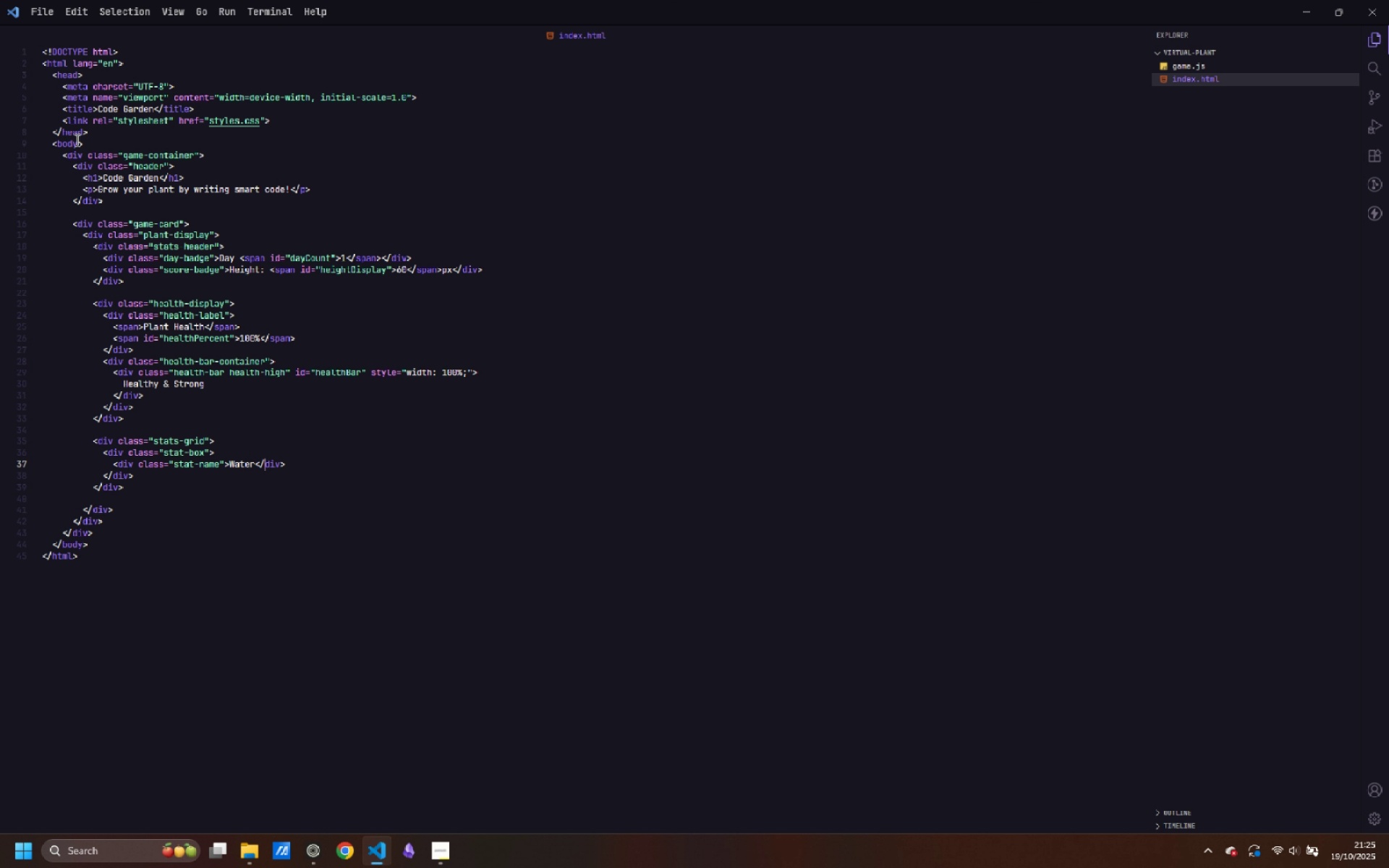 
key(Control+ArrowRight)
 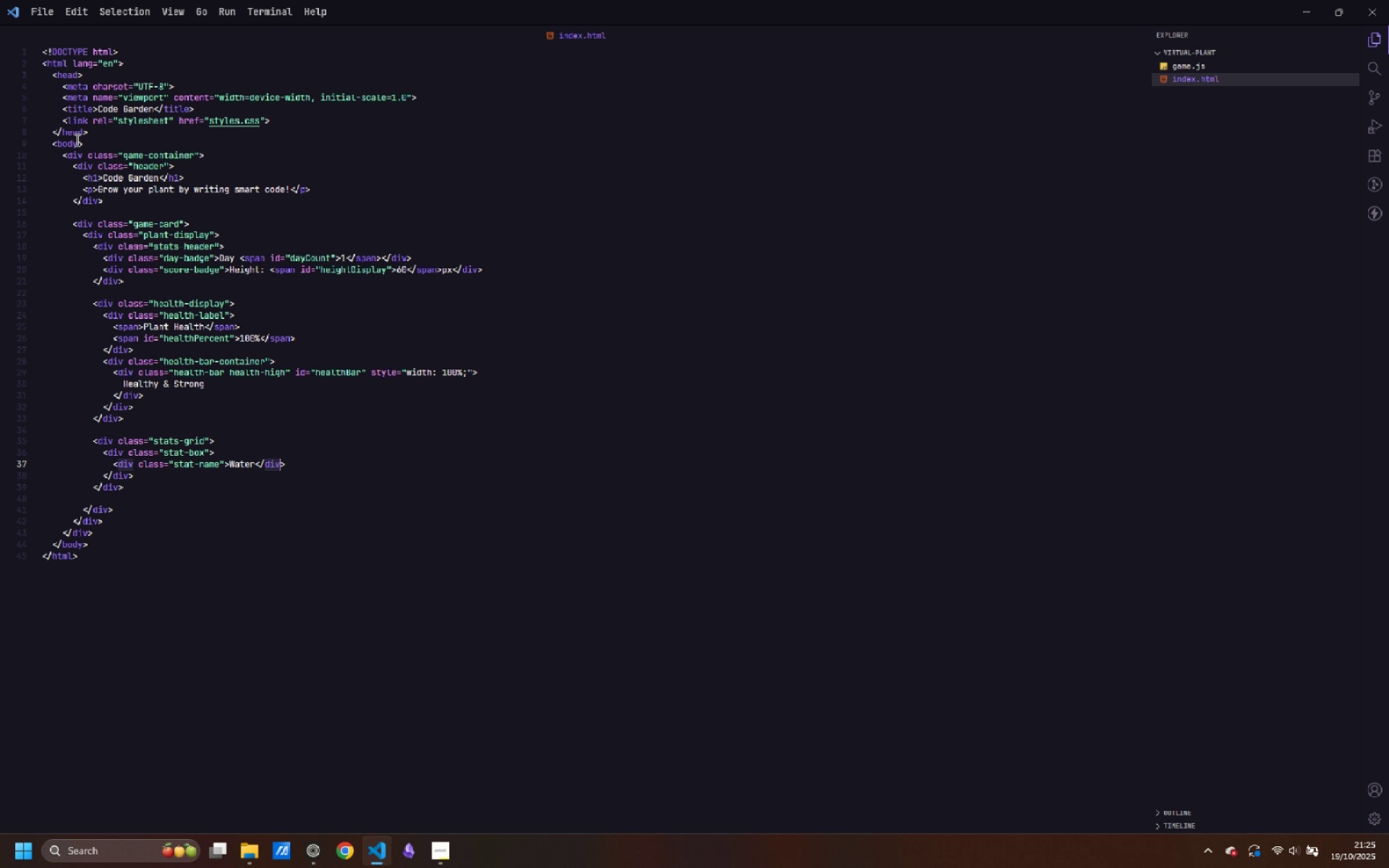 
key(Control+ArrowRight)
 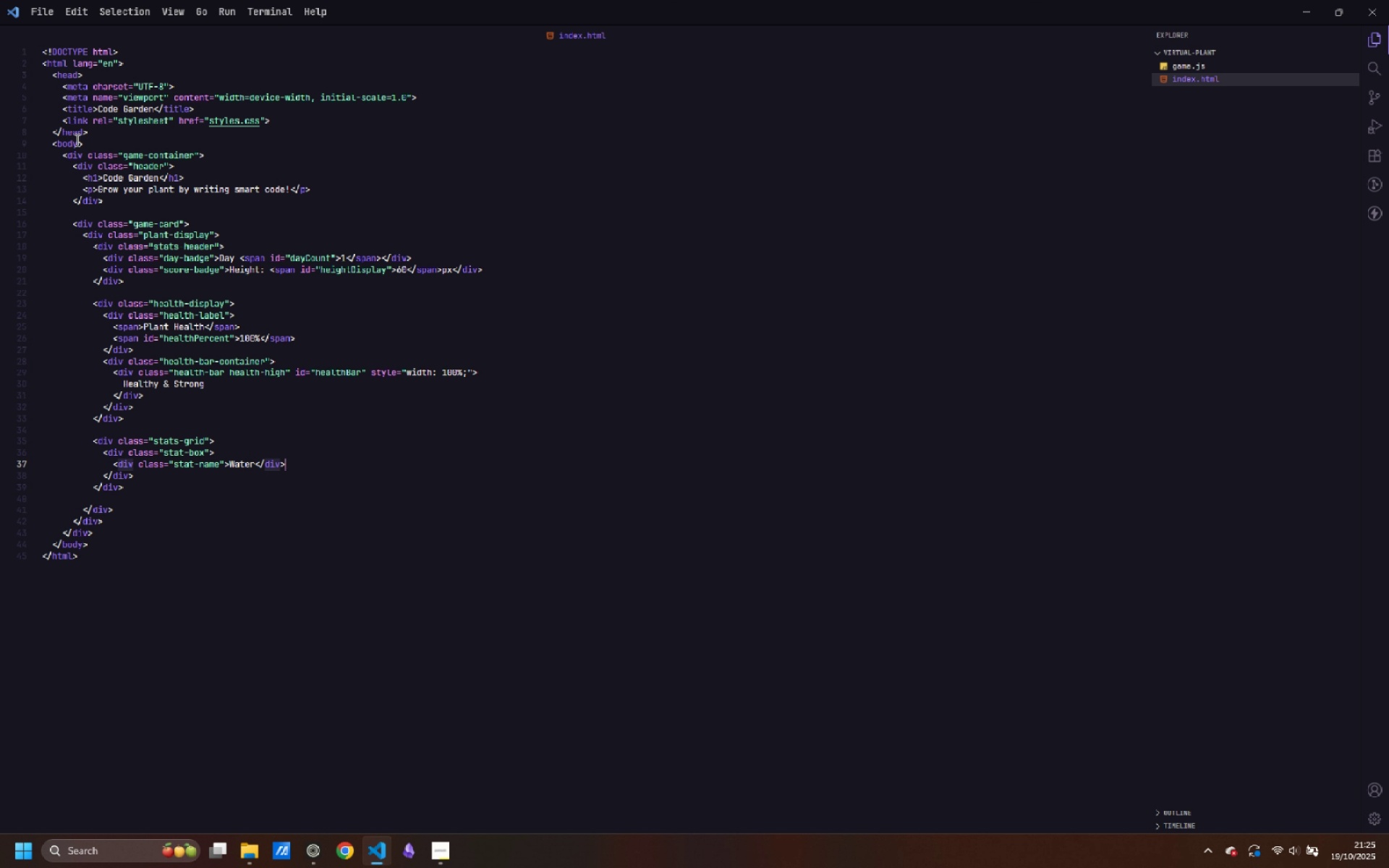 
key(ArrowRight)
 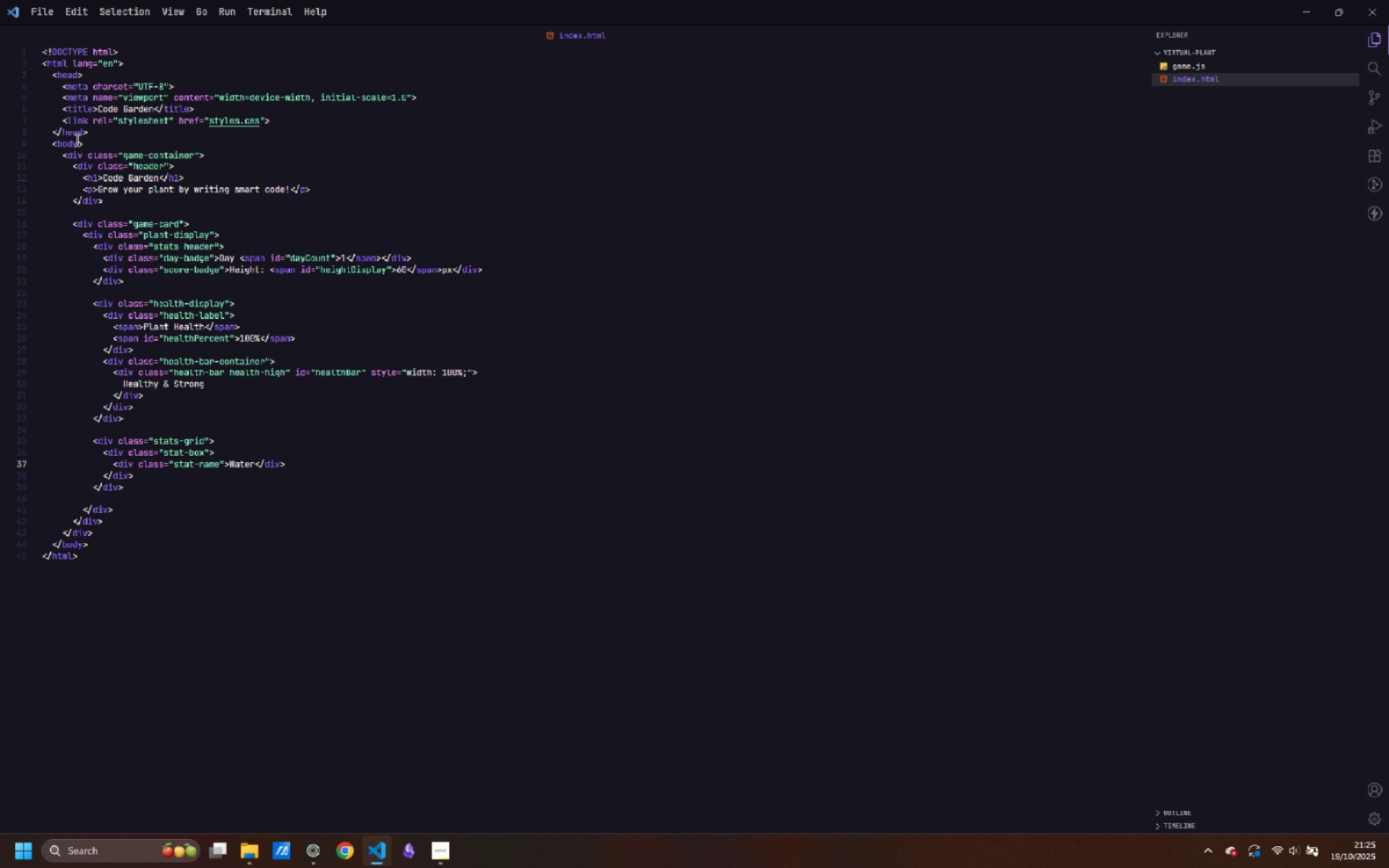 
key(Enter)
 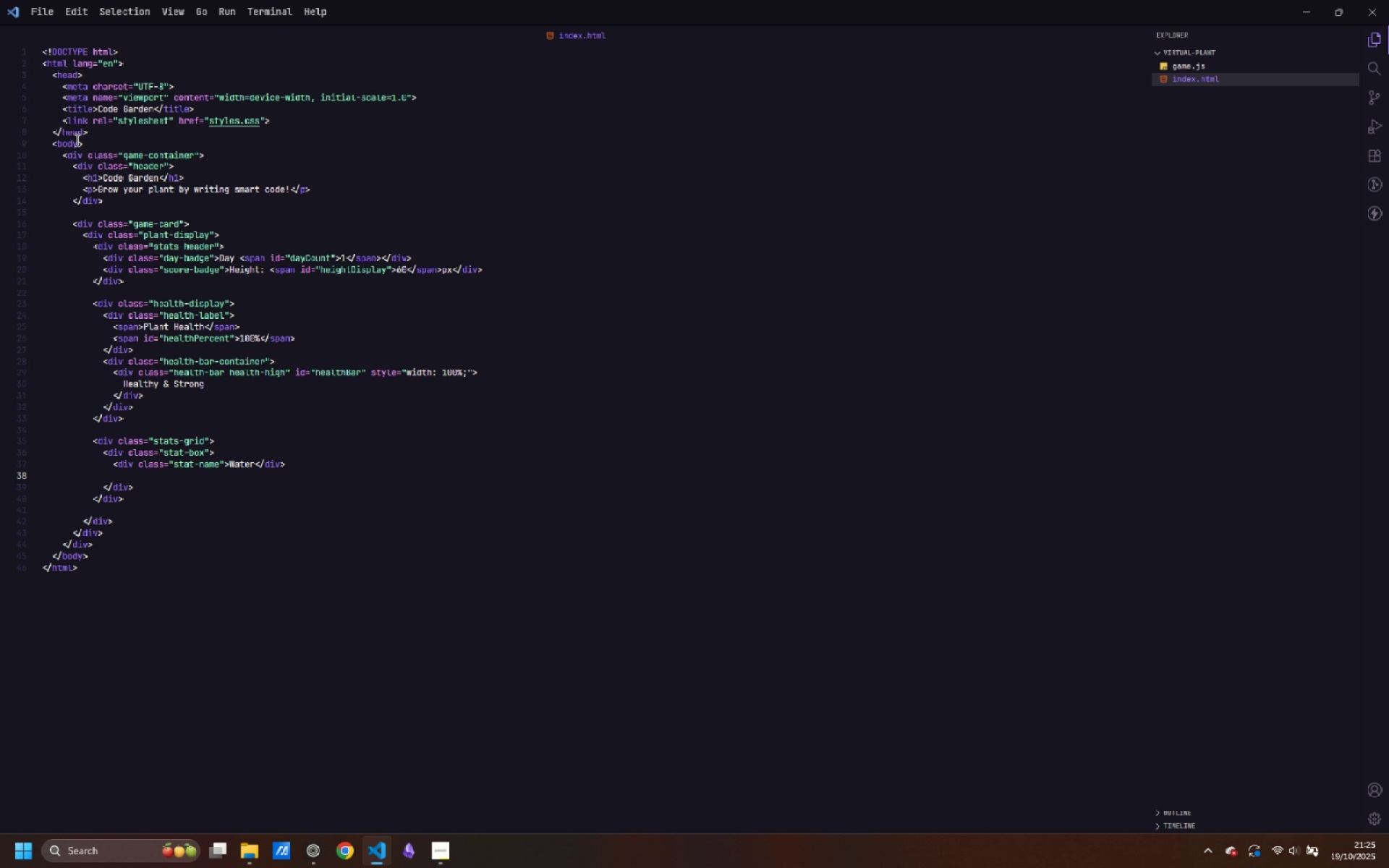 
type(<div>)
 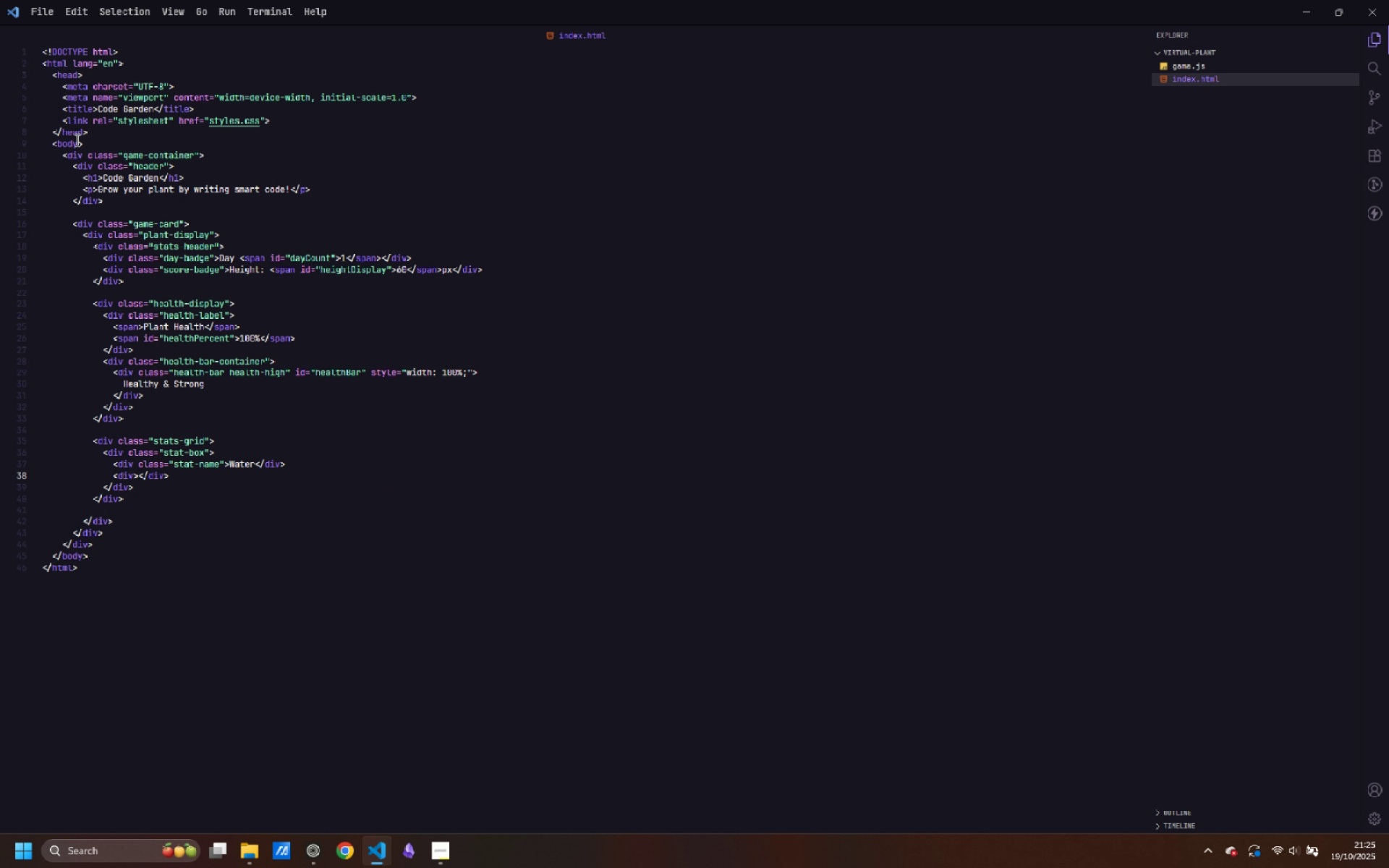 
key(ArrowLeft)
 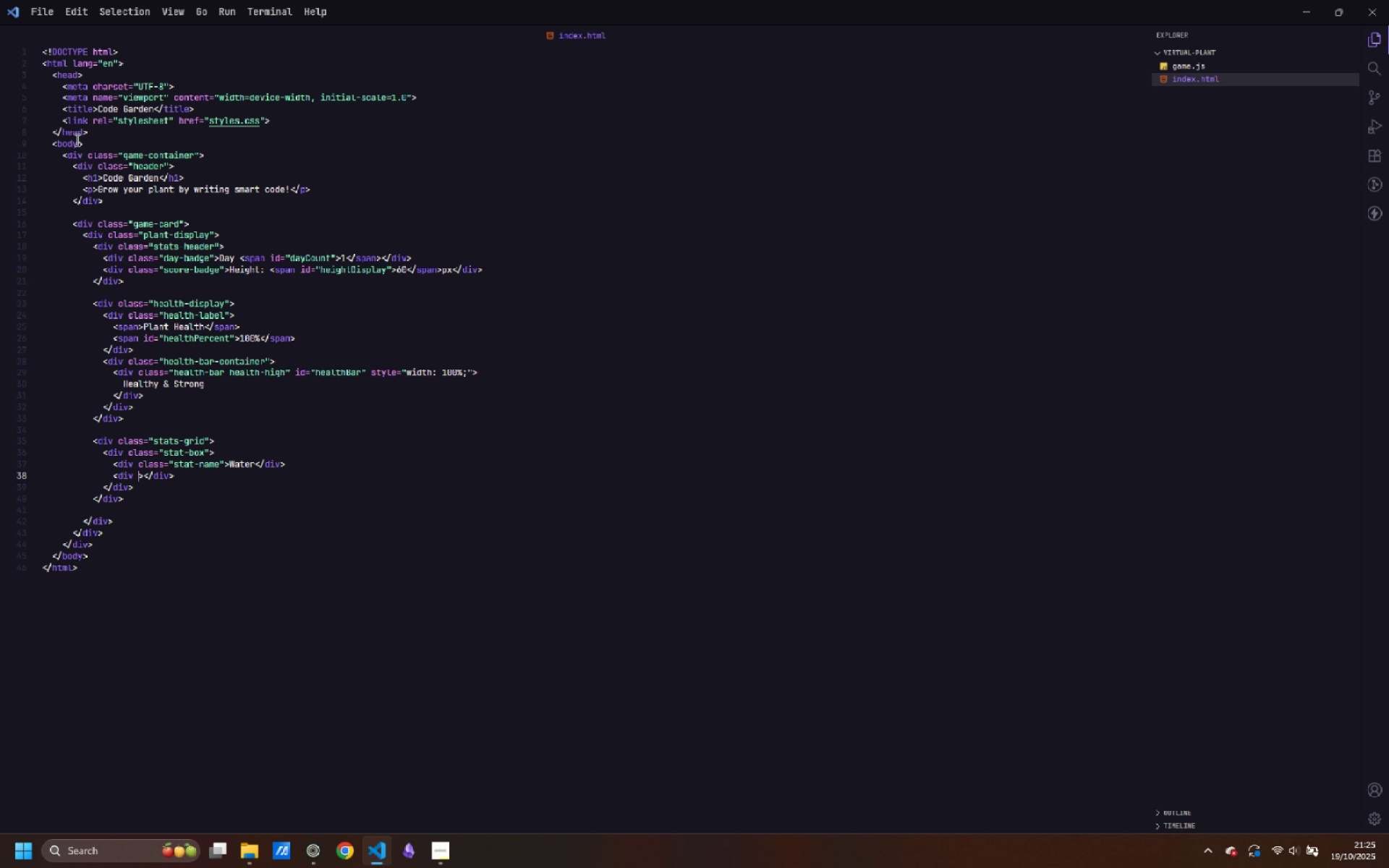 
type( class=stat-number)
 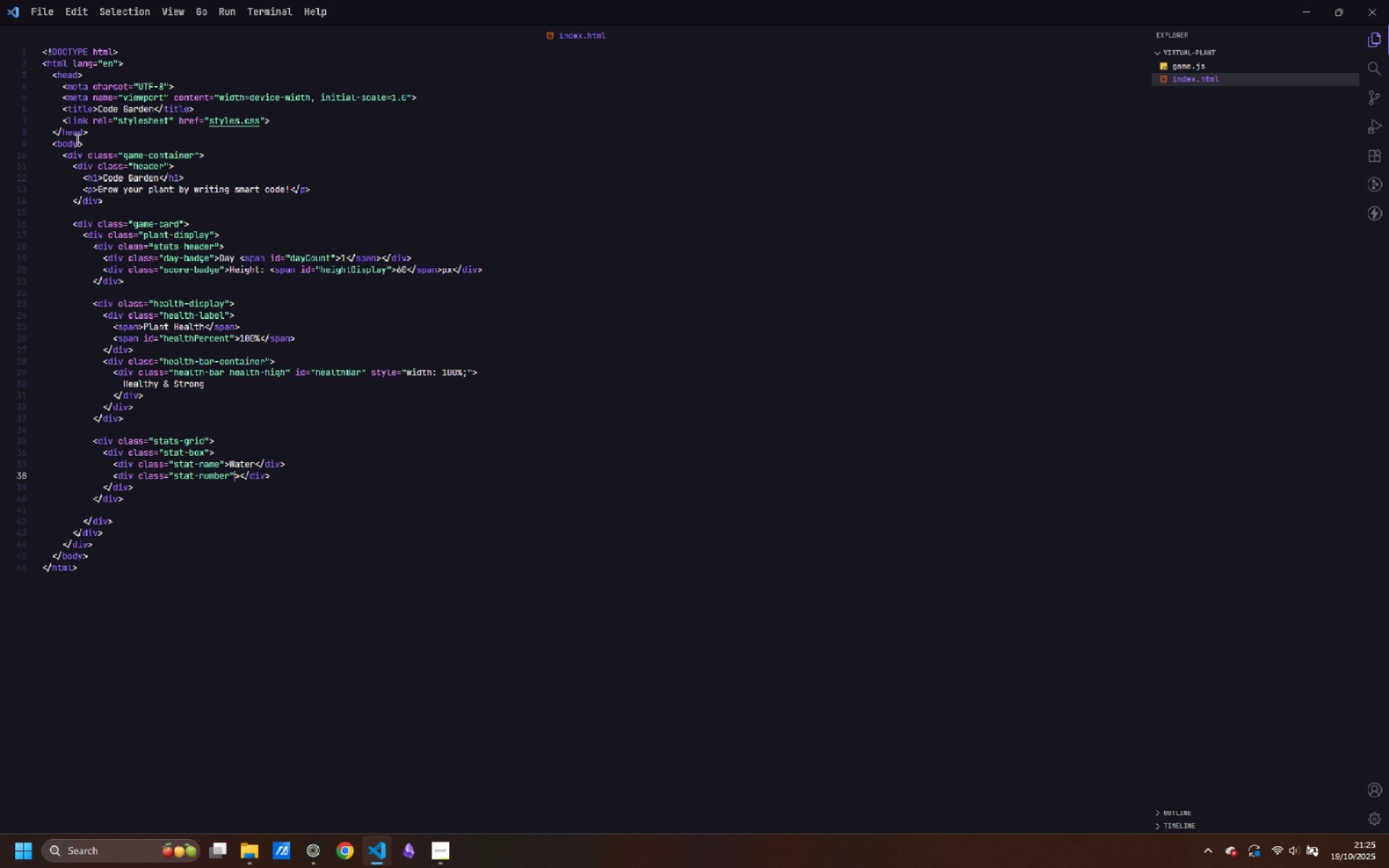 
key(ArrowRight)
 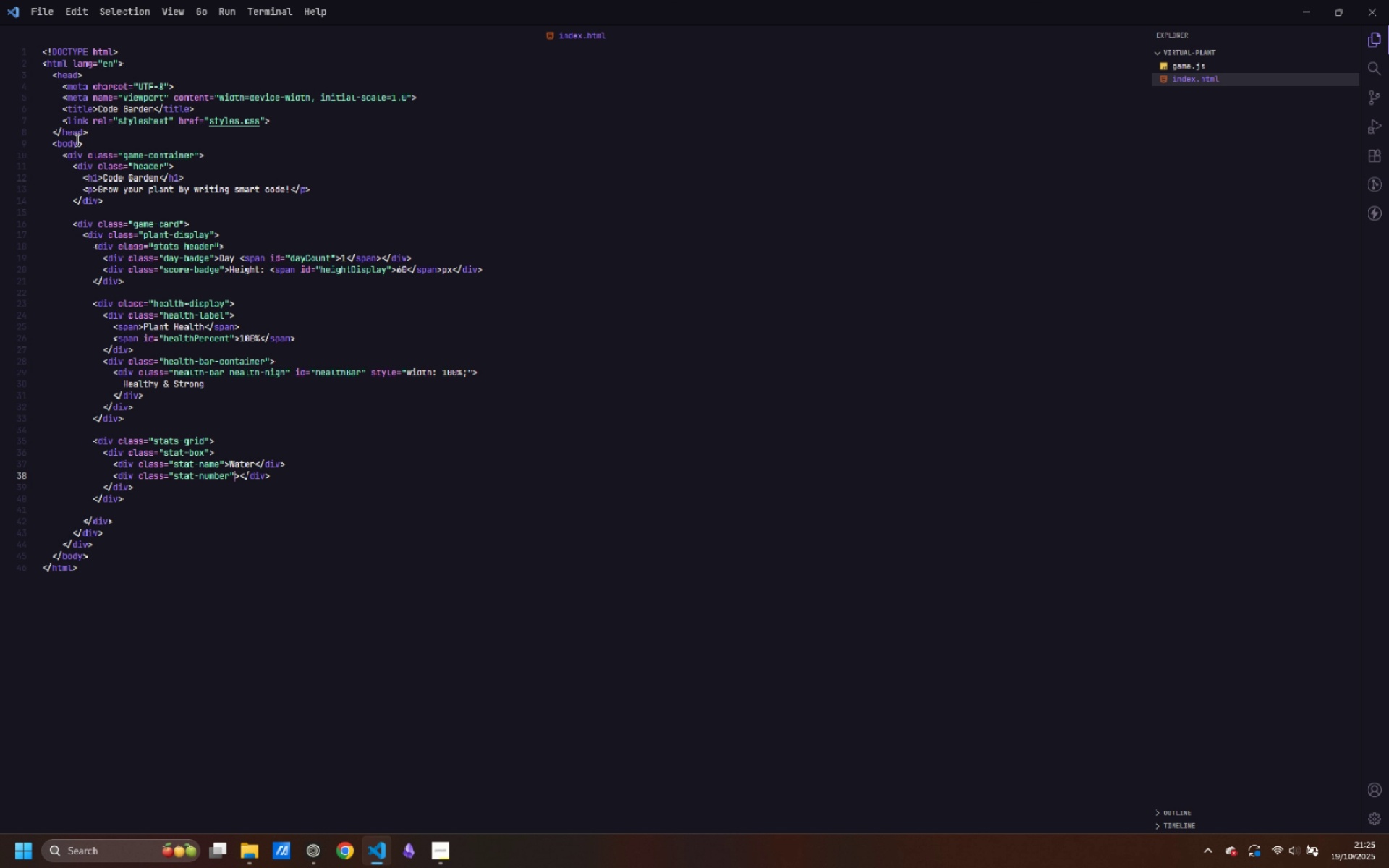 
key(ArrowRight)
 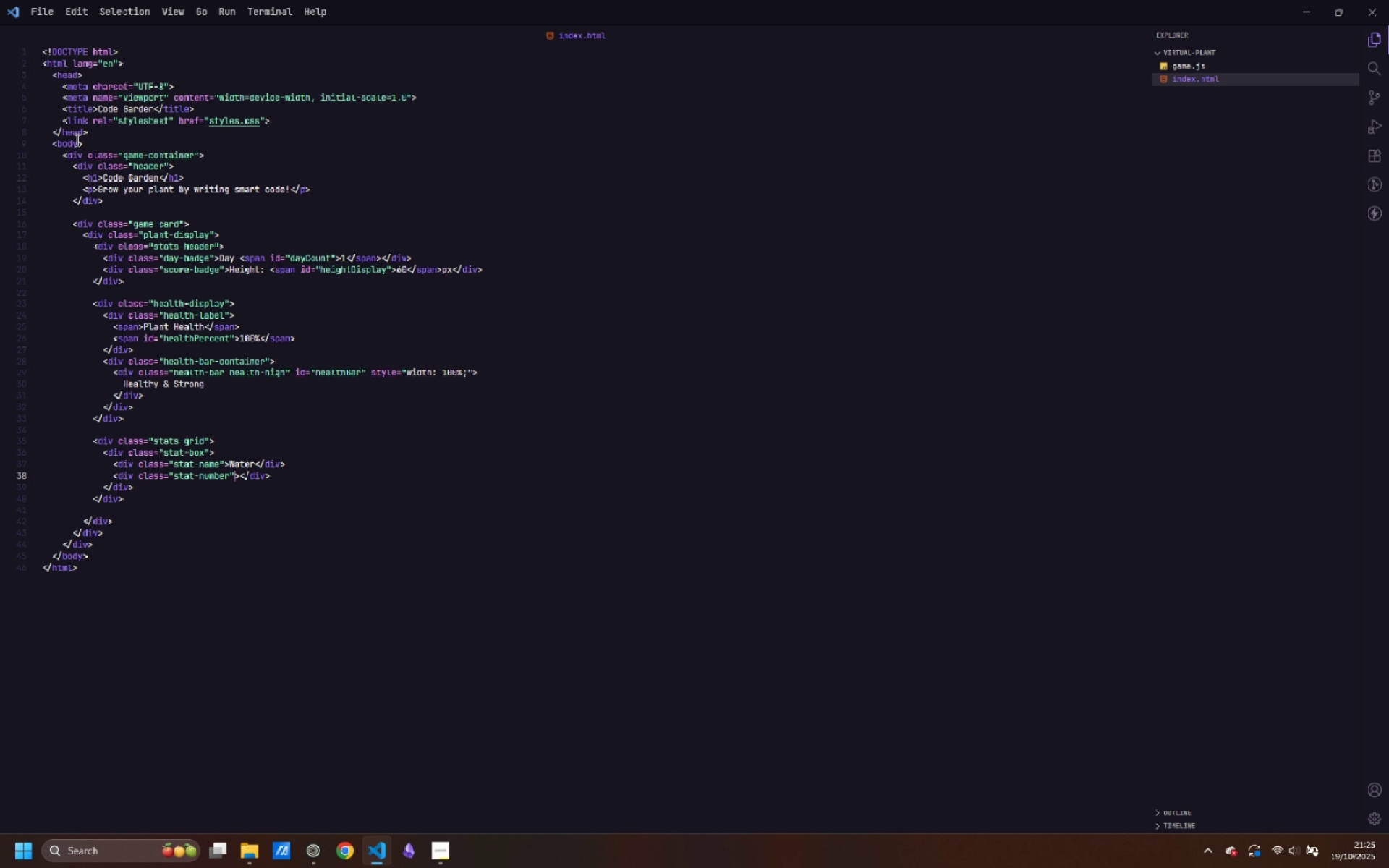 
key(ArrowLeft)
 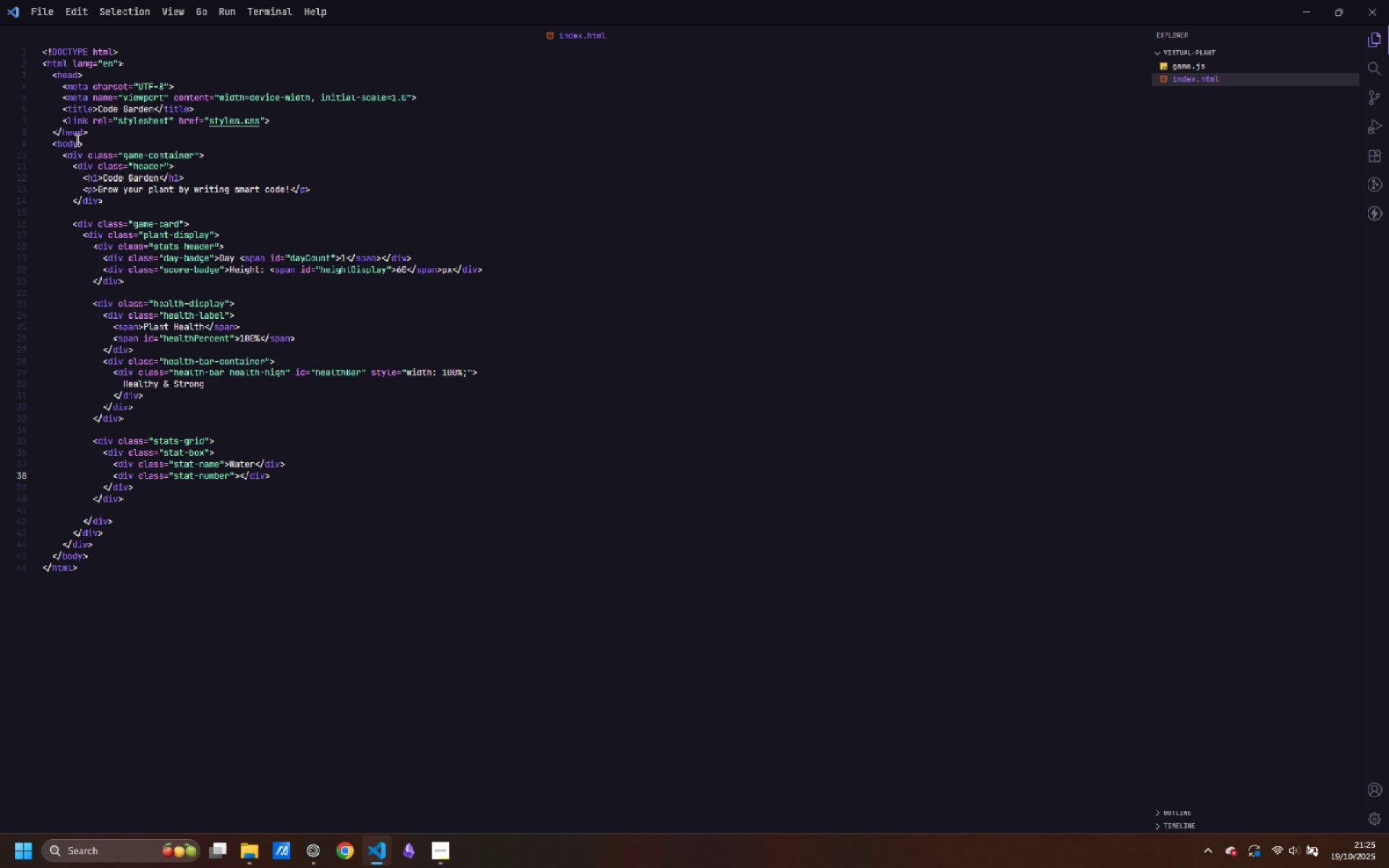 
type( id )
key(Backspace)
type(=)
 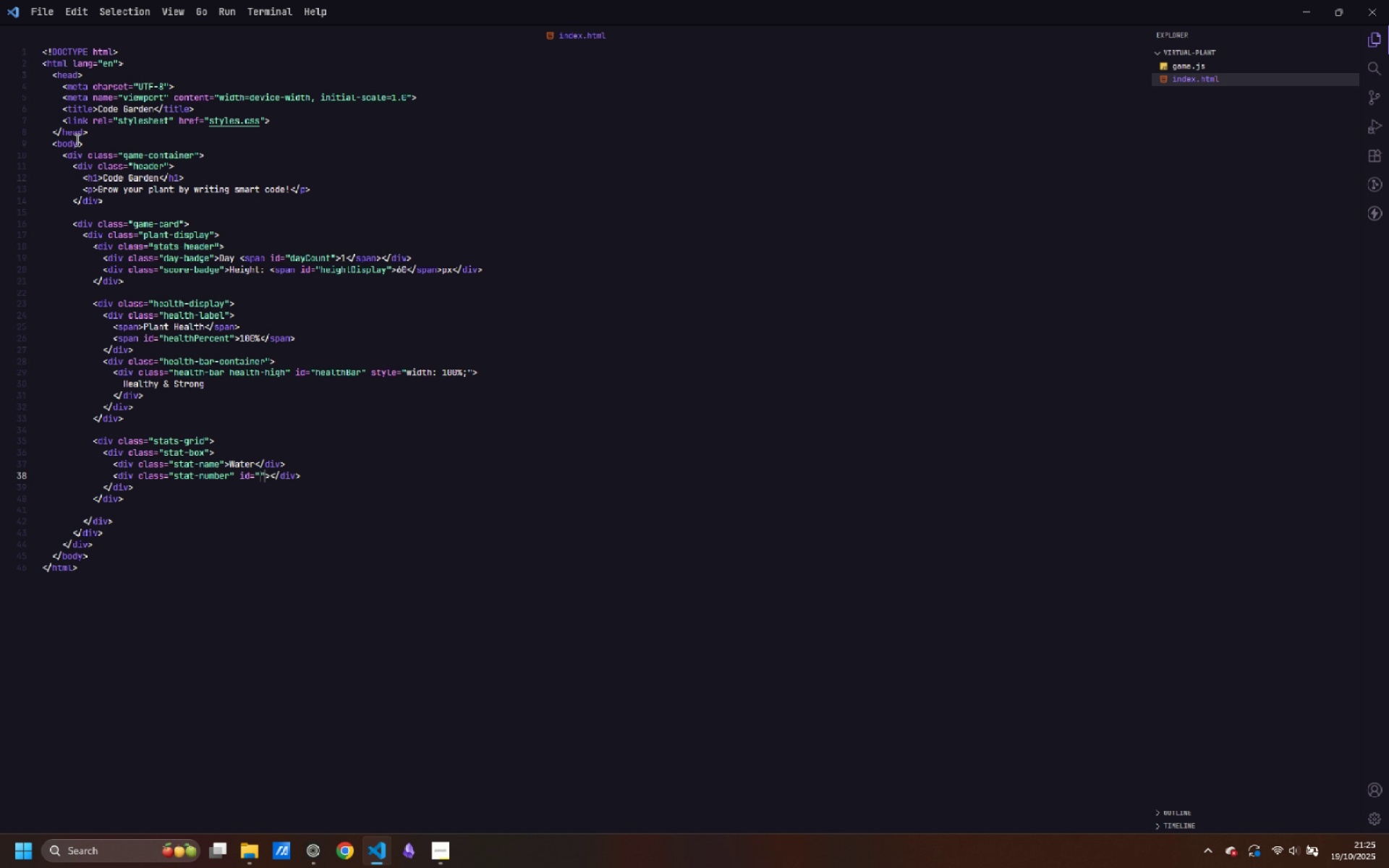 
type(waterStat)
 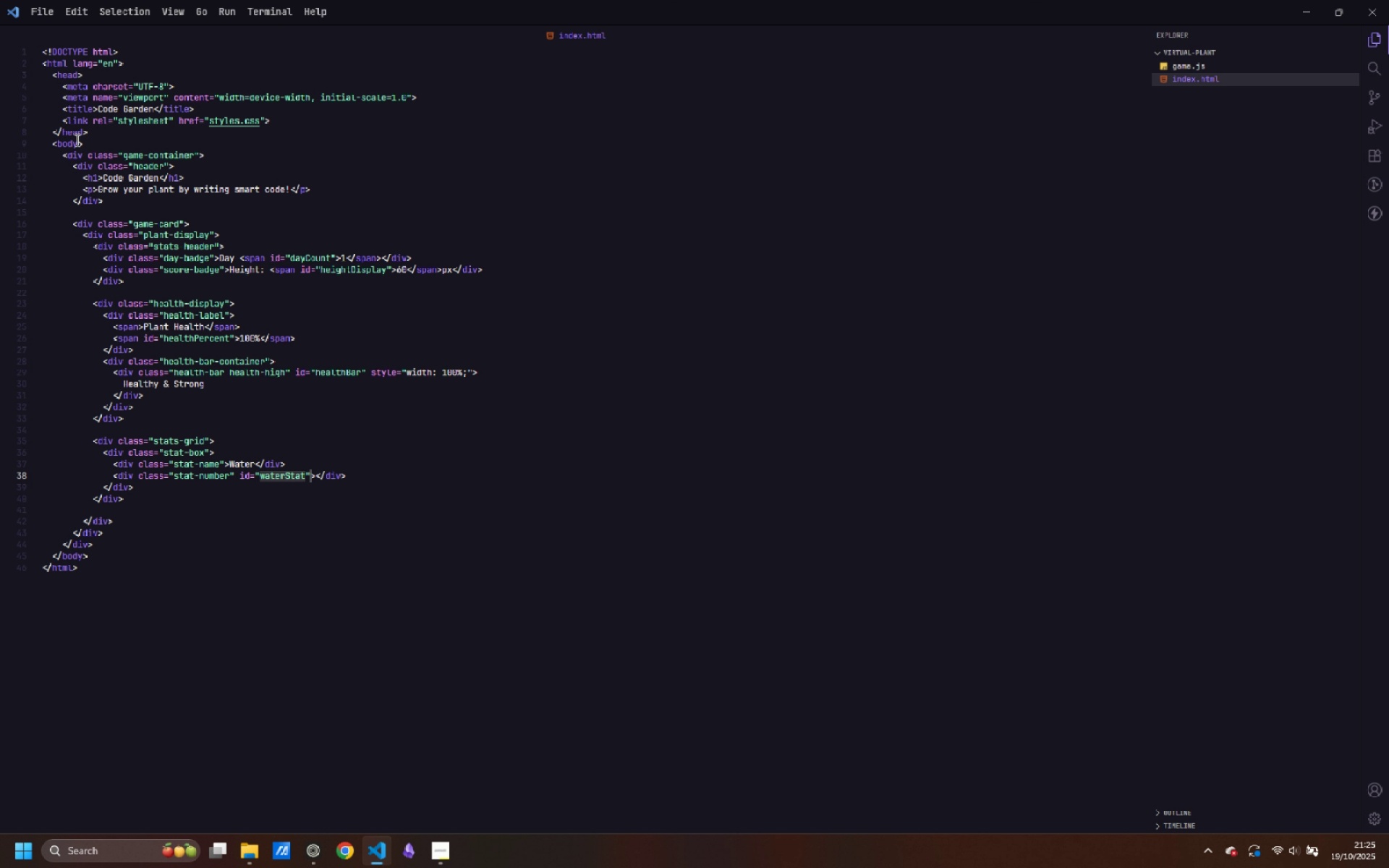 
key(ArrowRight)
 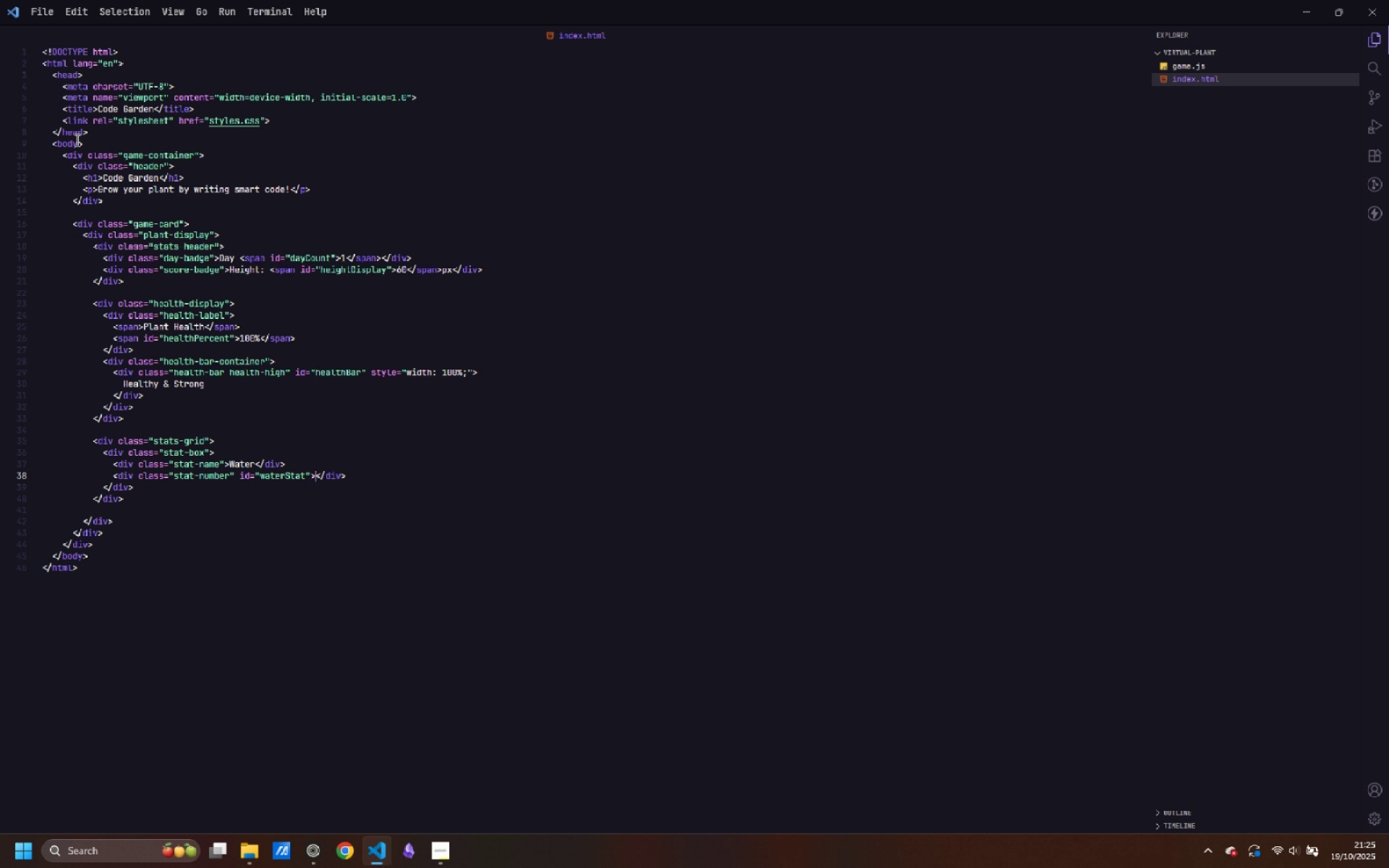 
key(ArrowRight)
 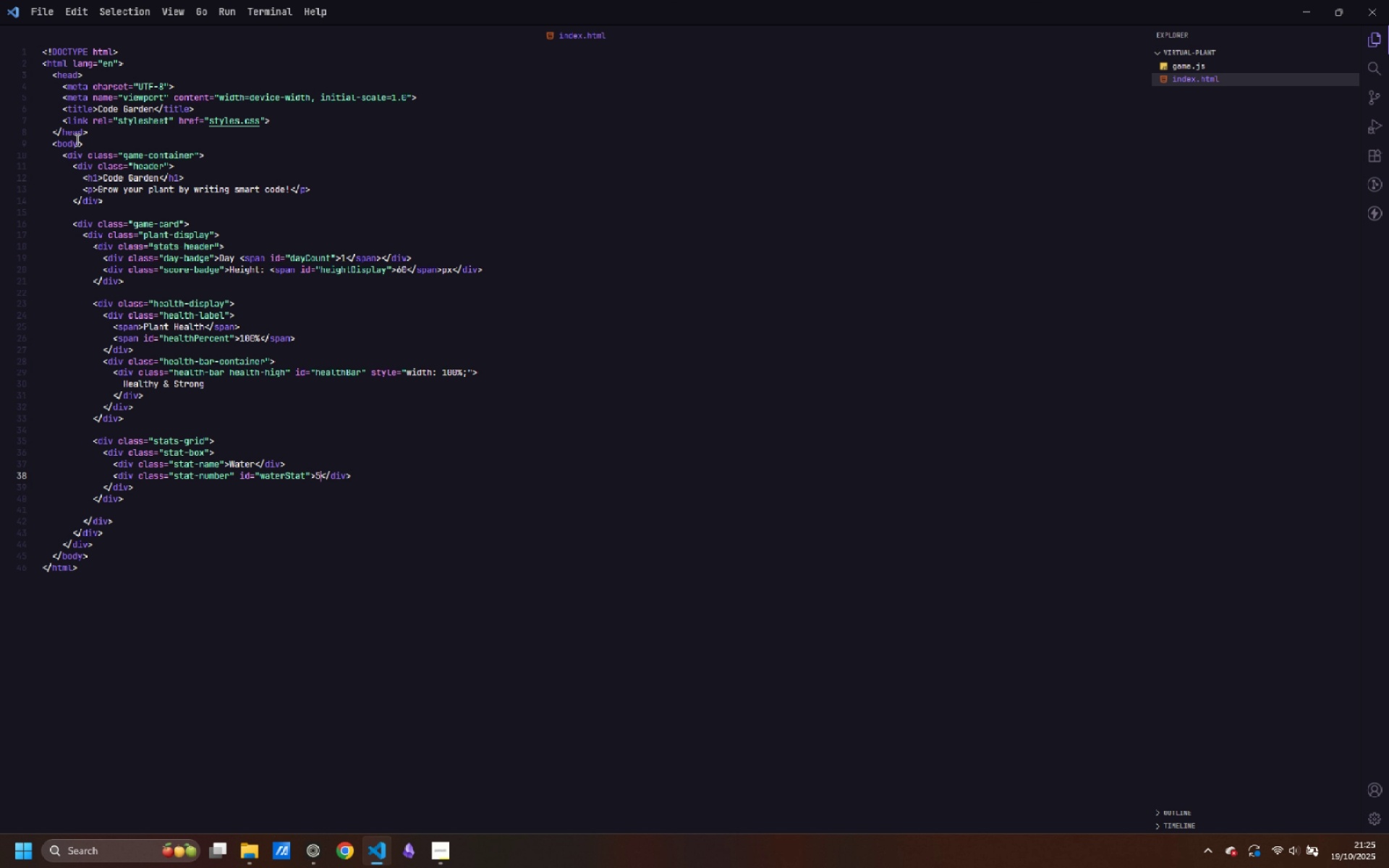 
type(50)
 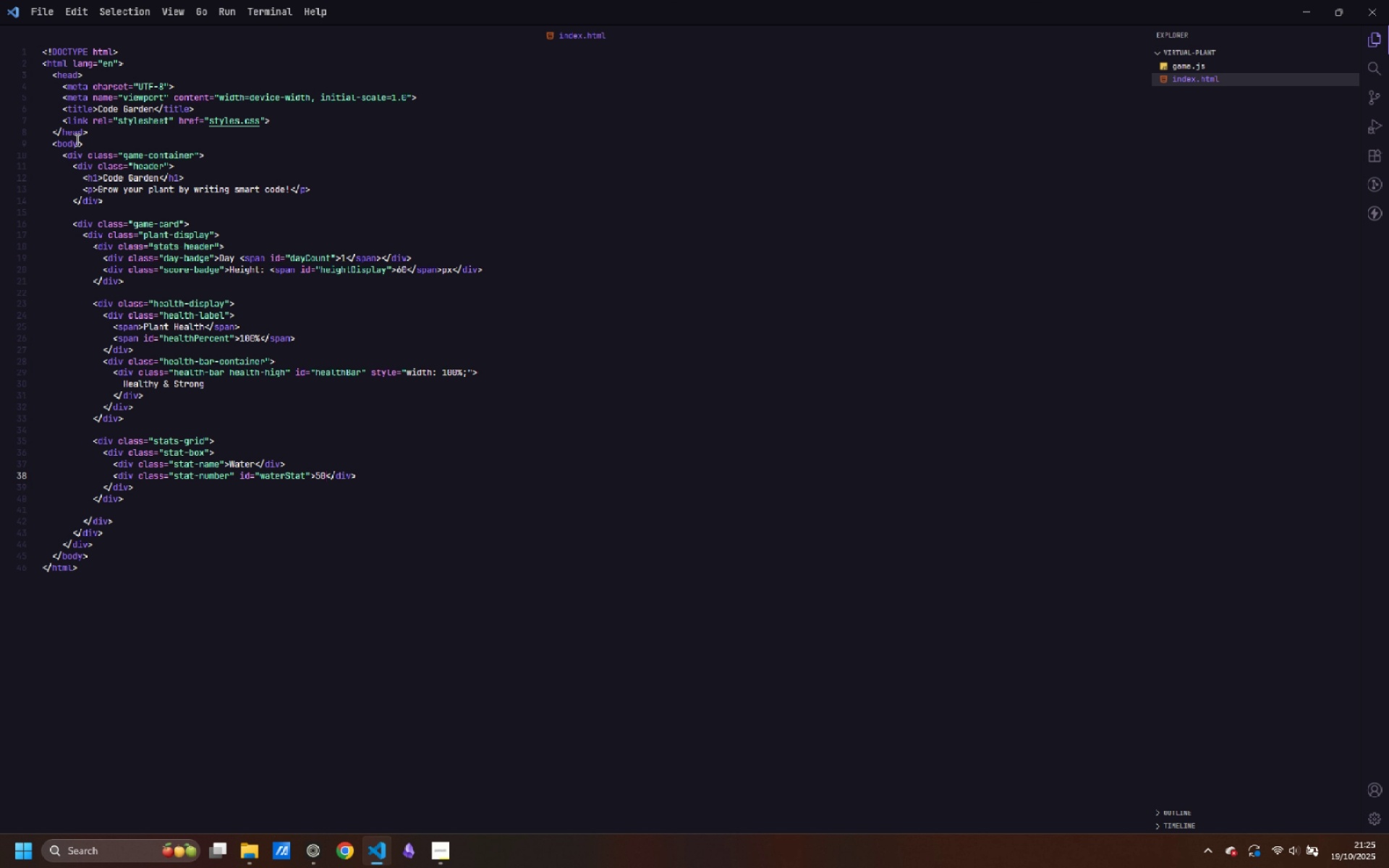 
key(ArrowDown)
 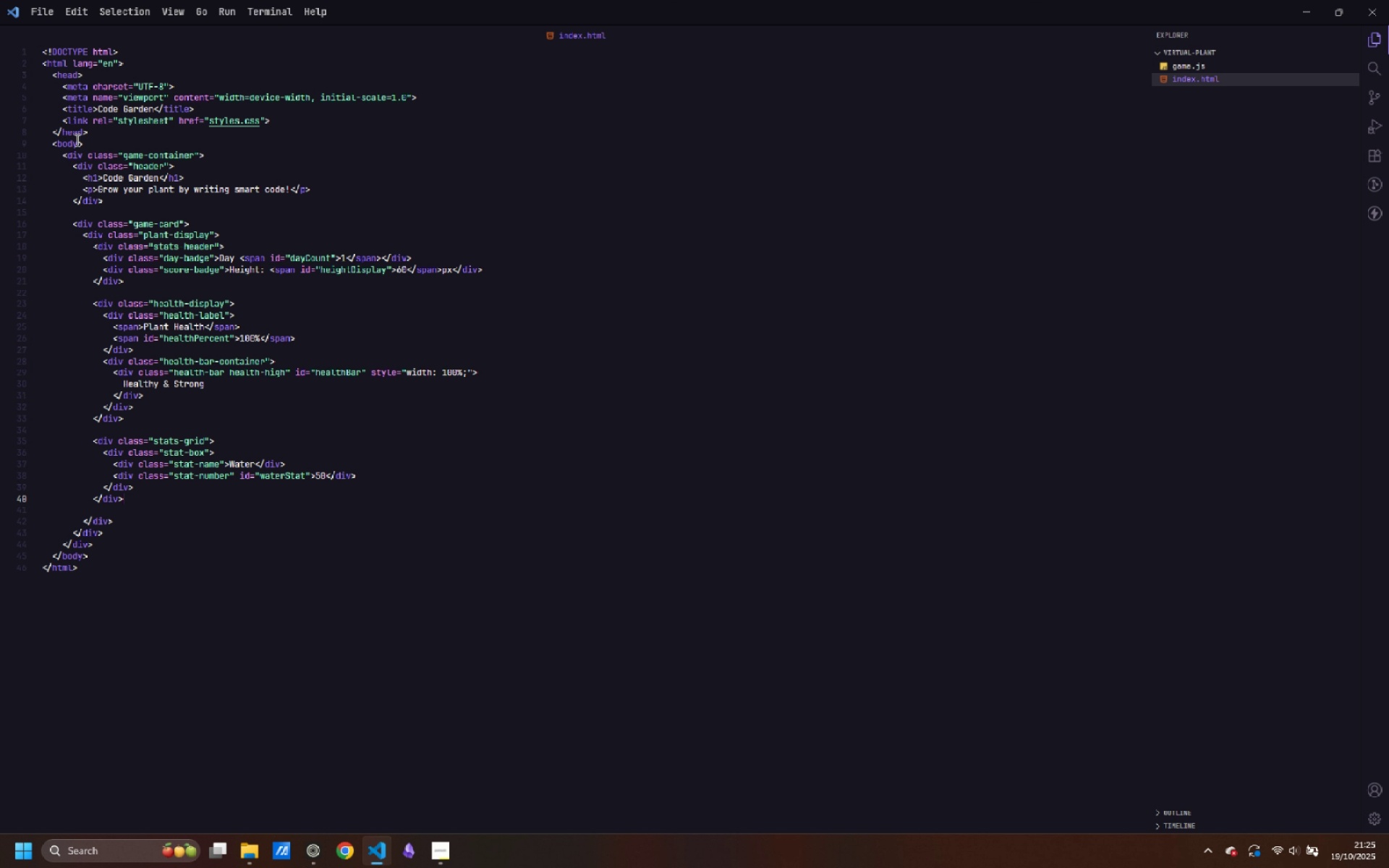 
key(ArrowDown)
 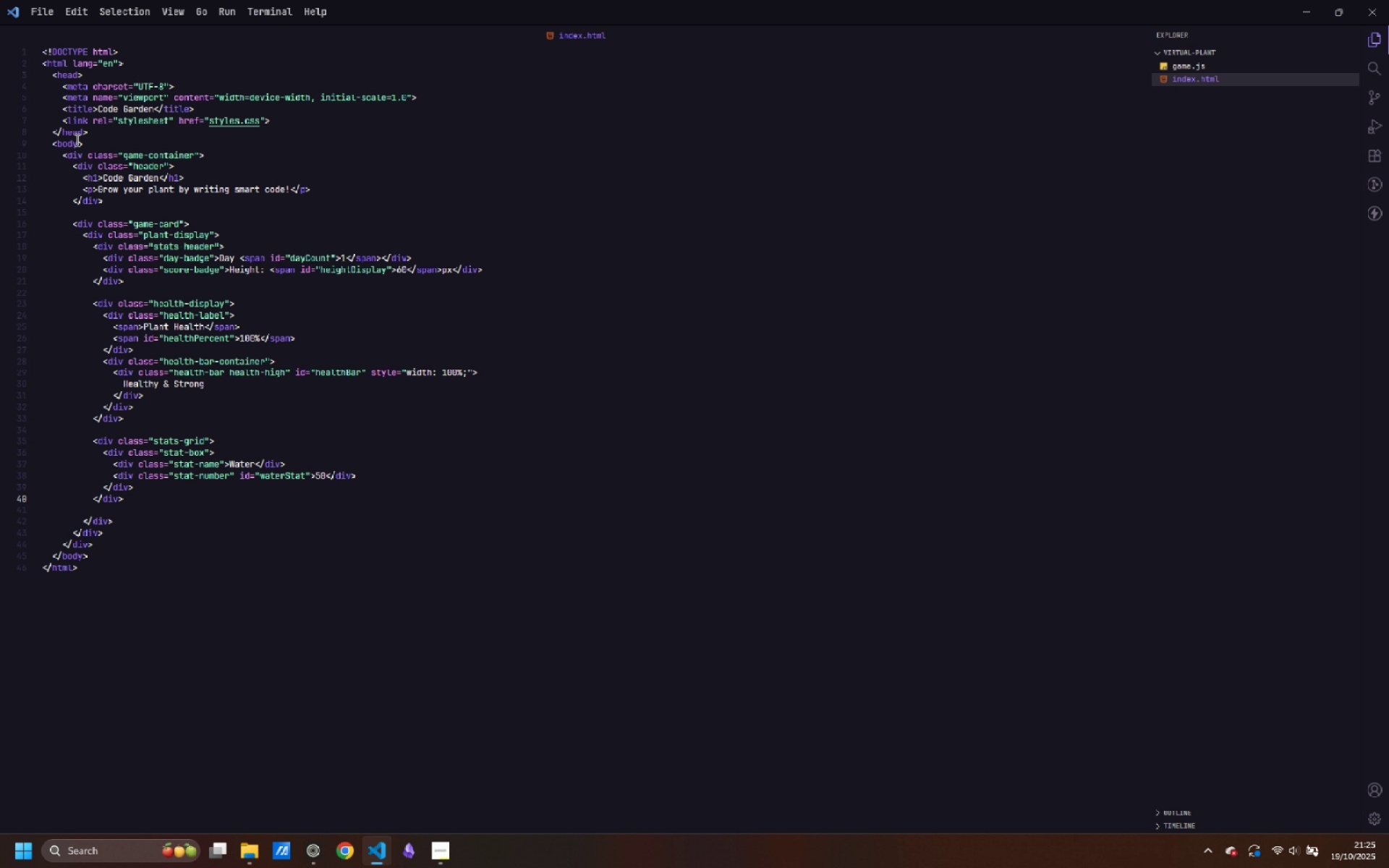 
key(ArrowUp)
 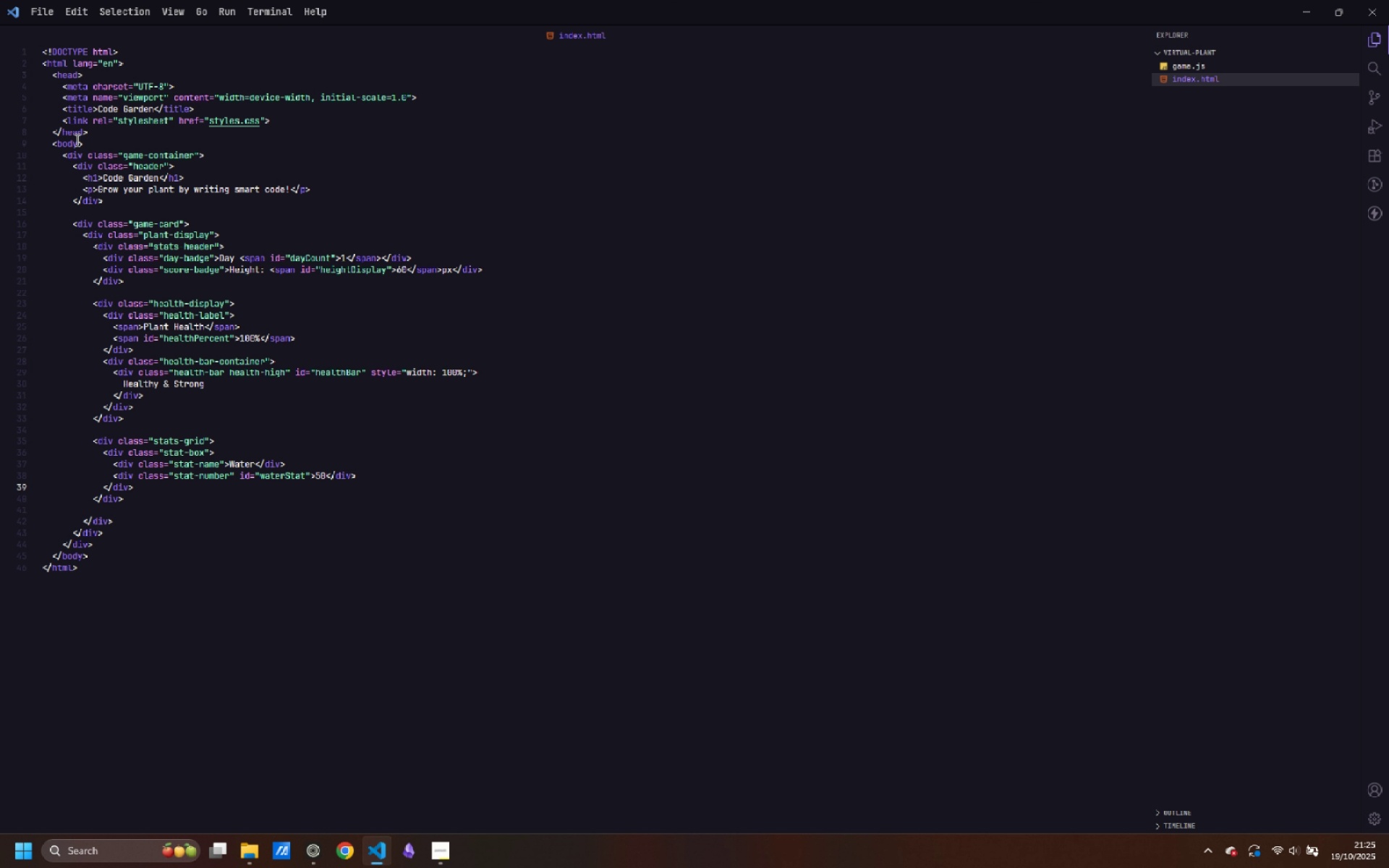 
key(Shift+ArrowUp)
 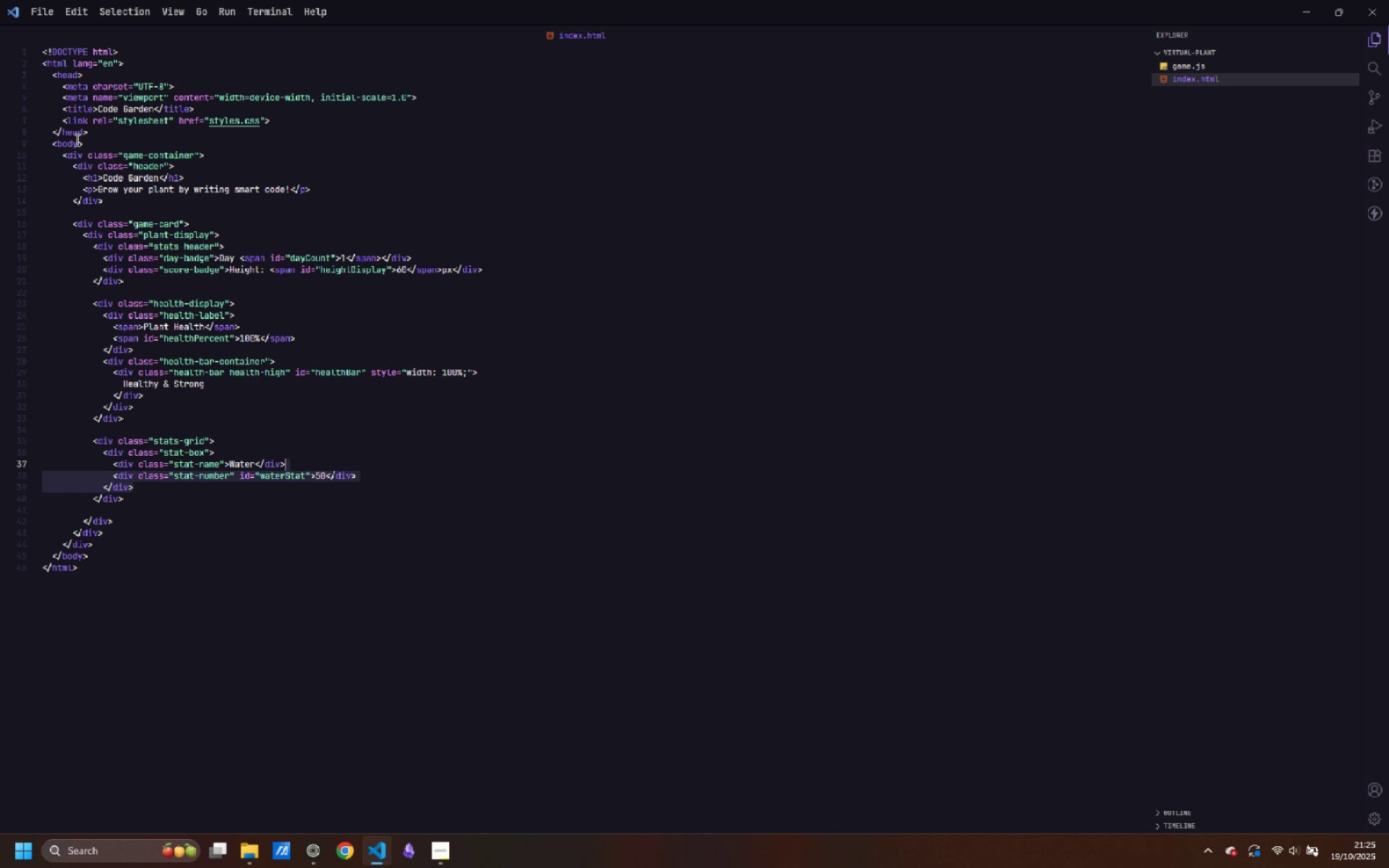 
key(Shift+ArrowUp)
 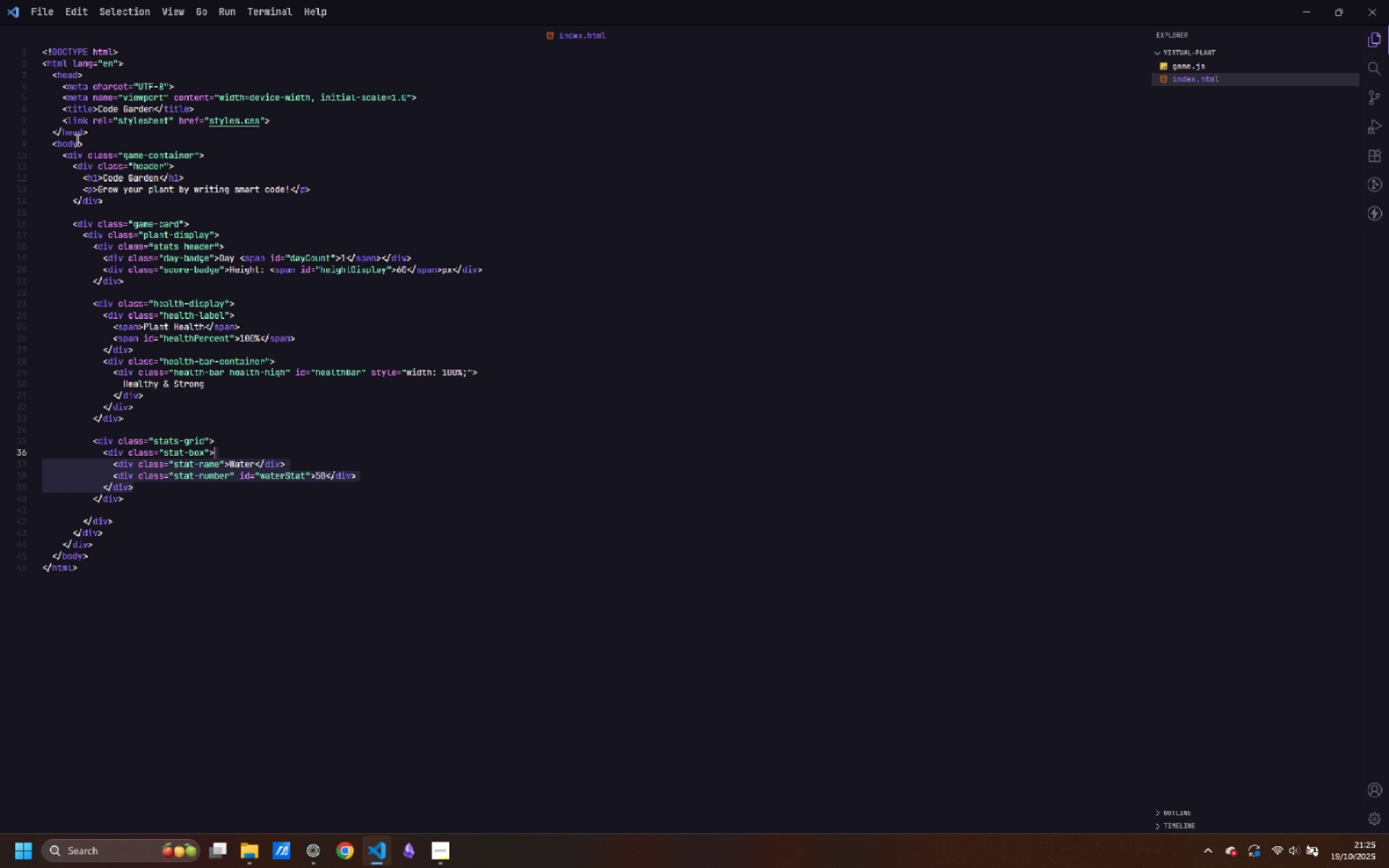 
key(Shift+ArrowUp)
 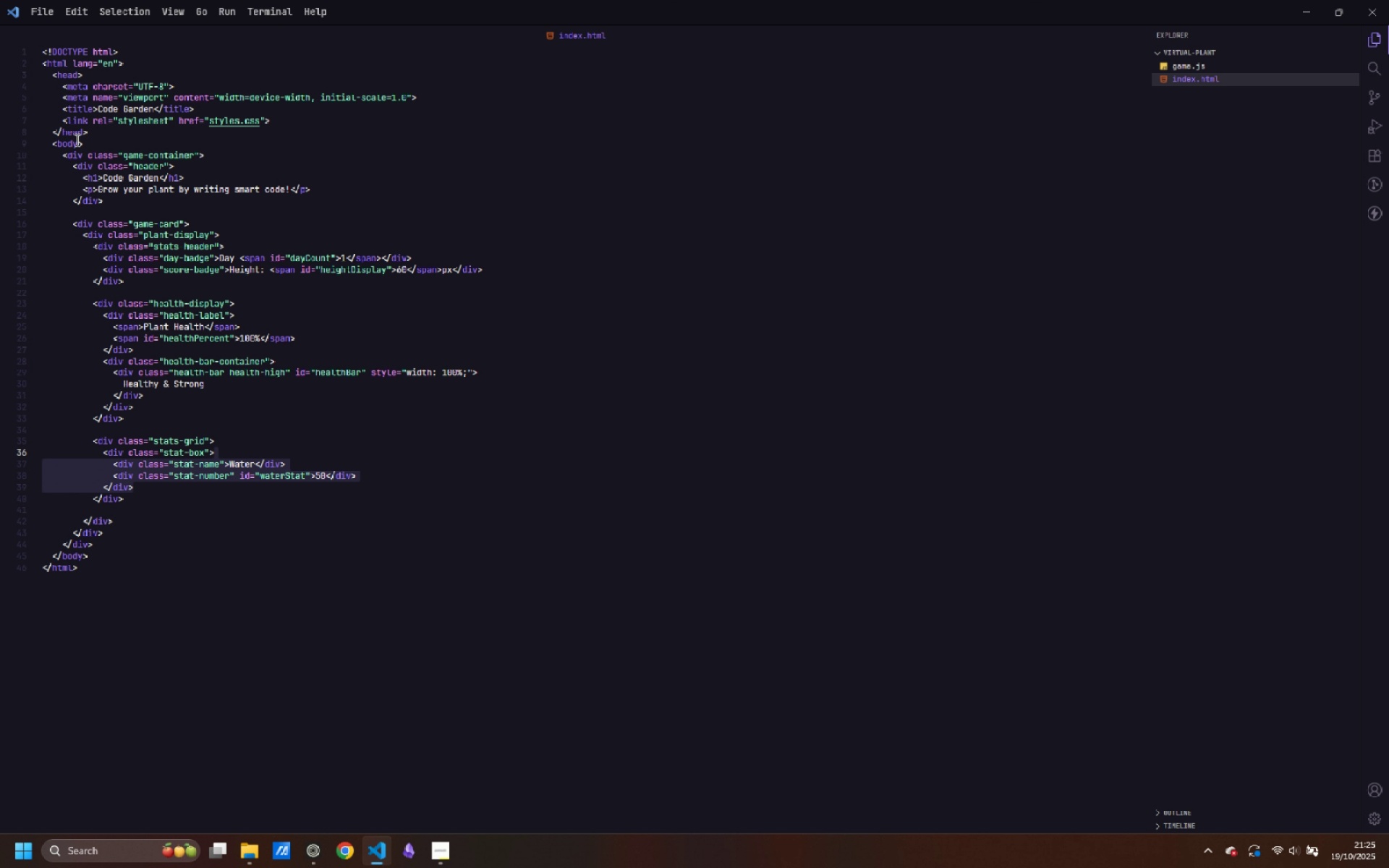 
key(Control+Shift+ArrowLeft)
 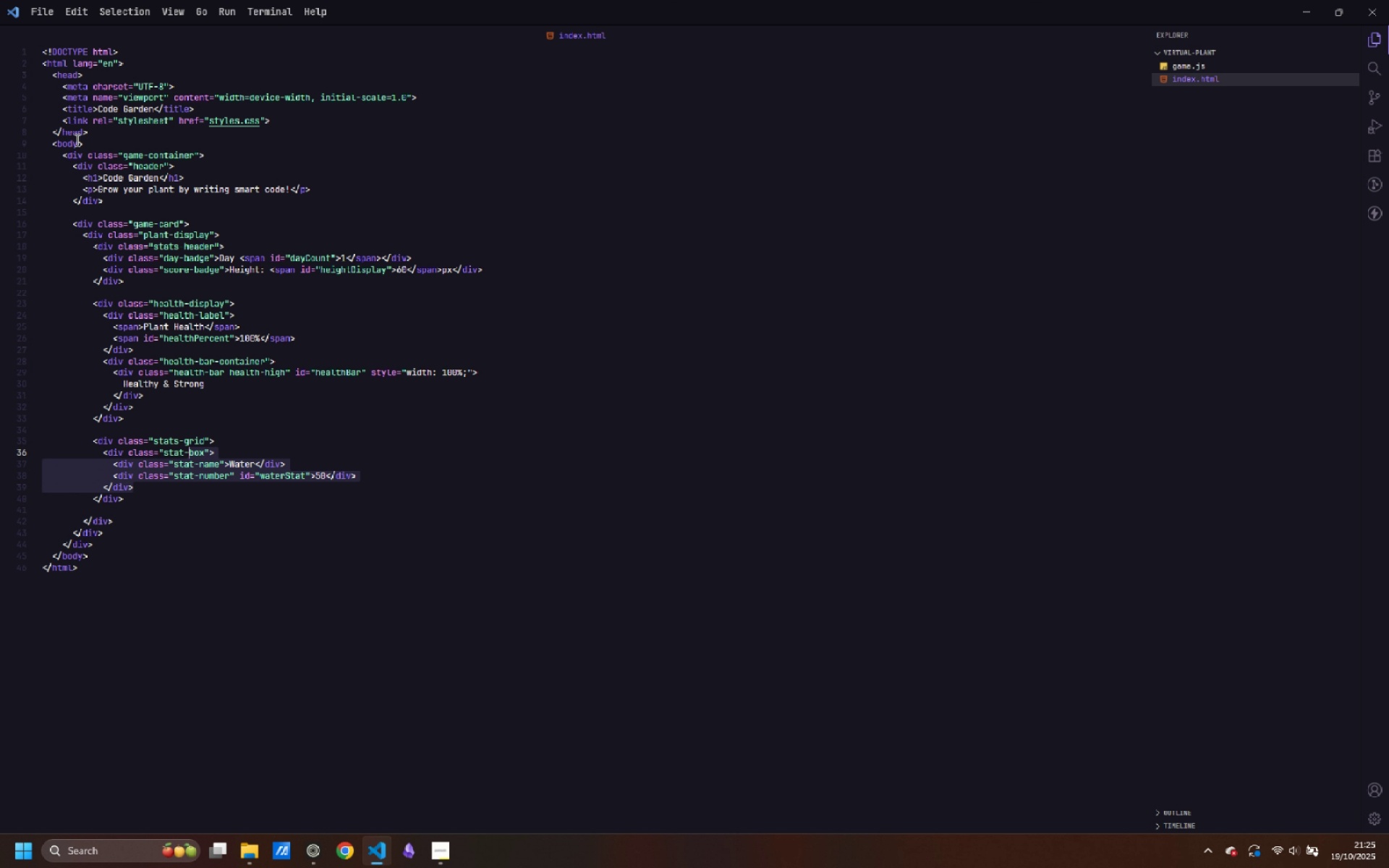 
key(Control+Shift+ArrowLeft)
 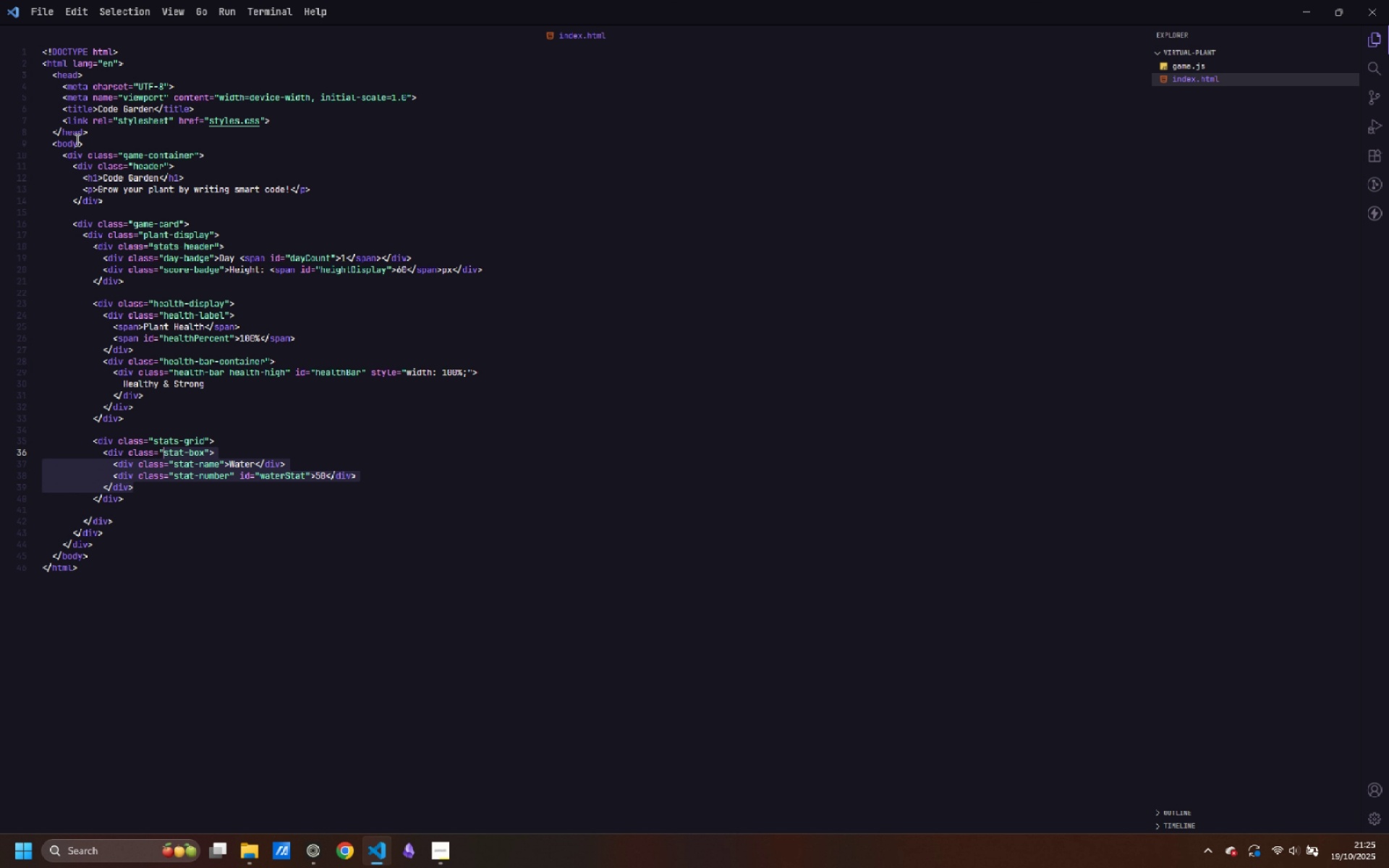 
key(Control+Shift+ArrowLeft)
 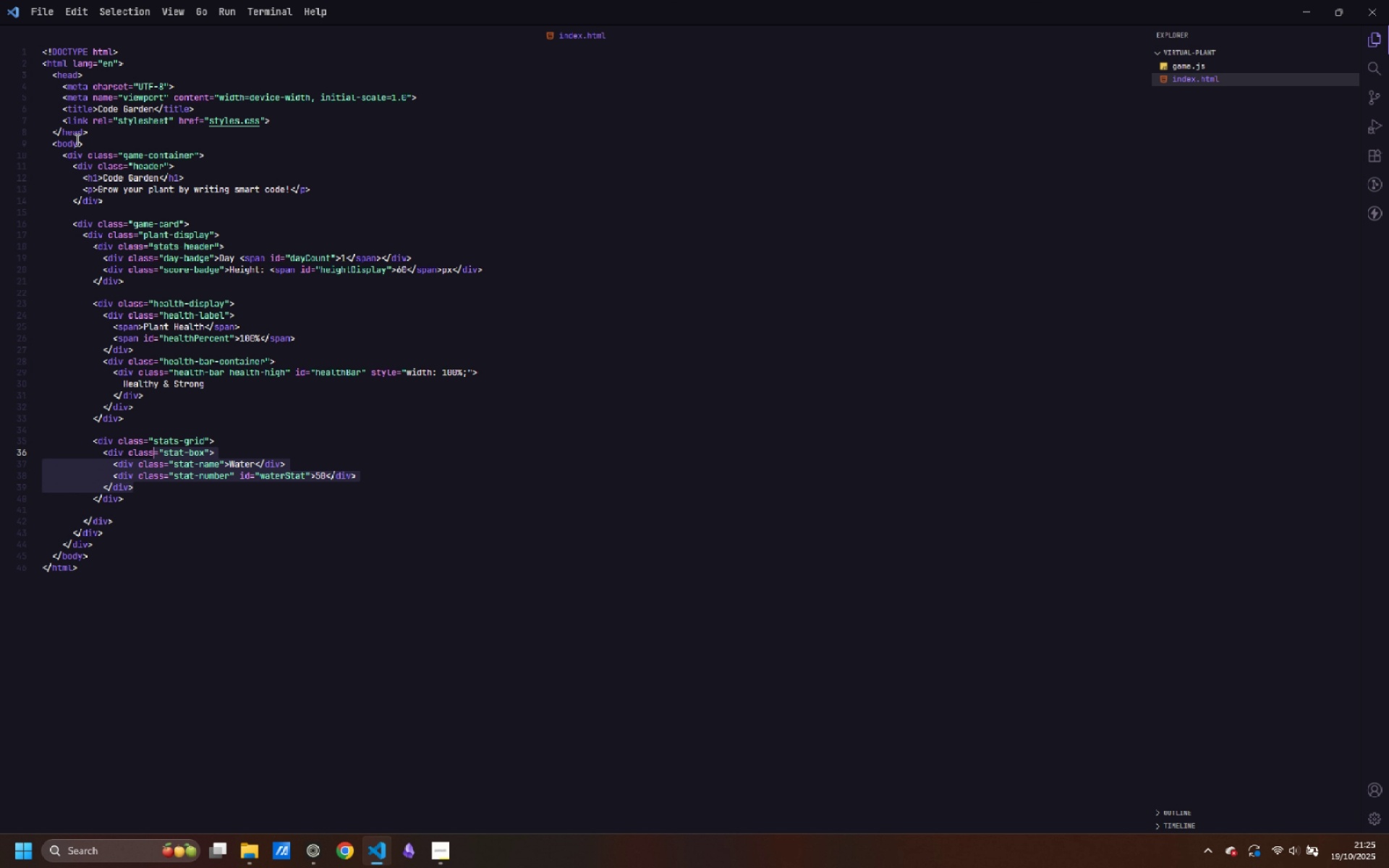 
key(Control+Shift+ArrowLeft)
 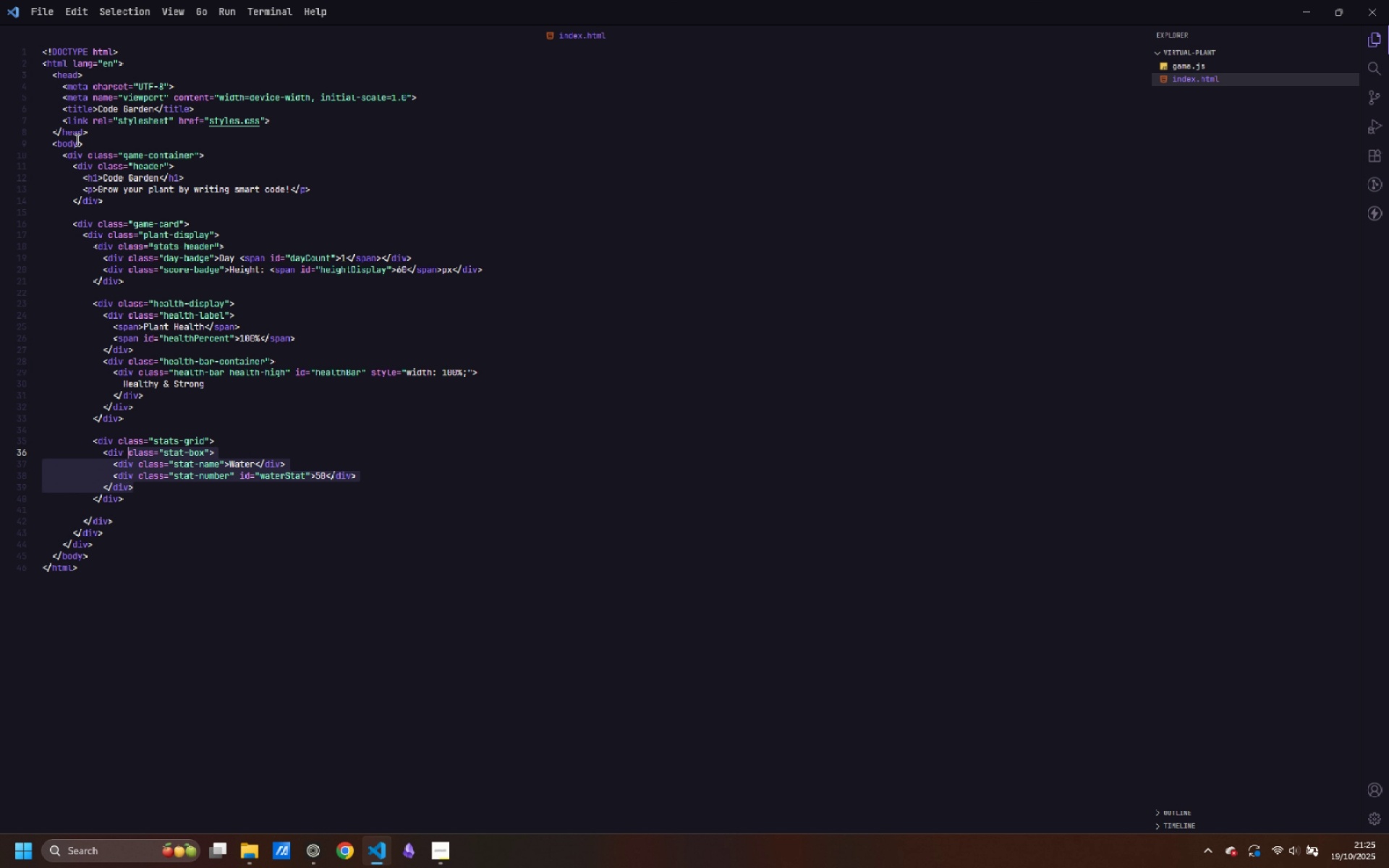 
key(Control+Shift+ArrowLeft)
 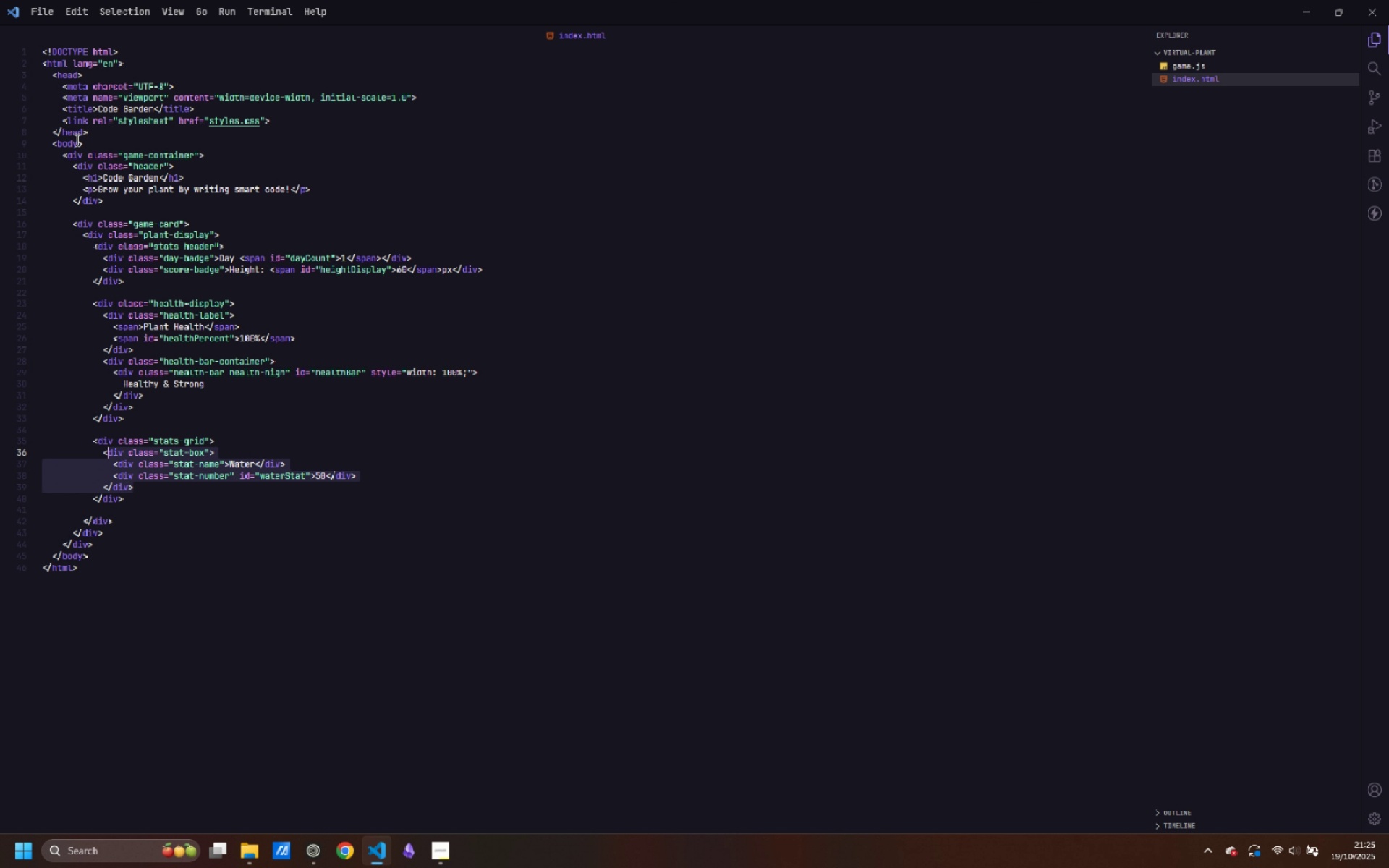 
key(Control+Shift+ArrowLeft)
 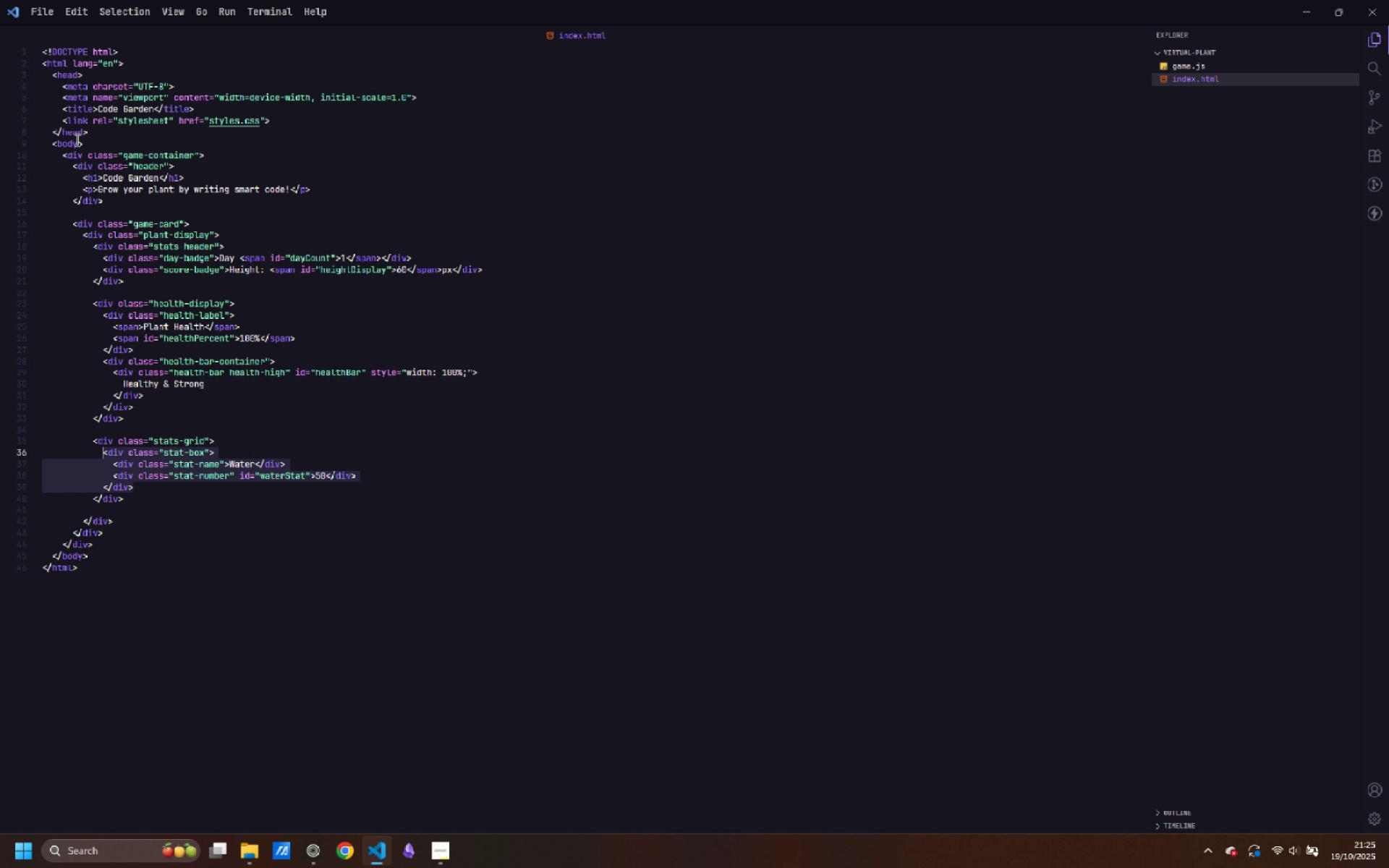 
key(Control+Shift+ArrowLeft)
 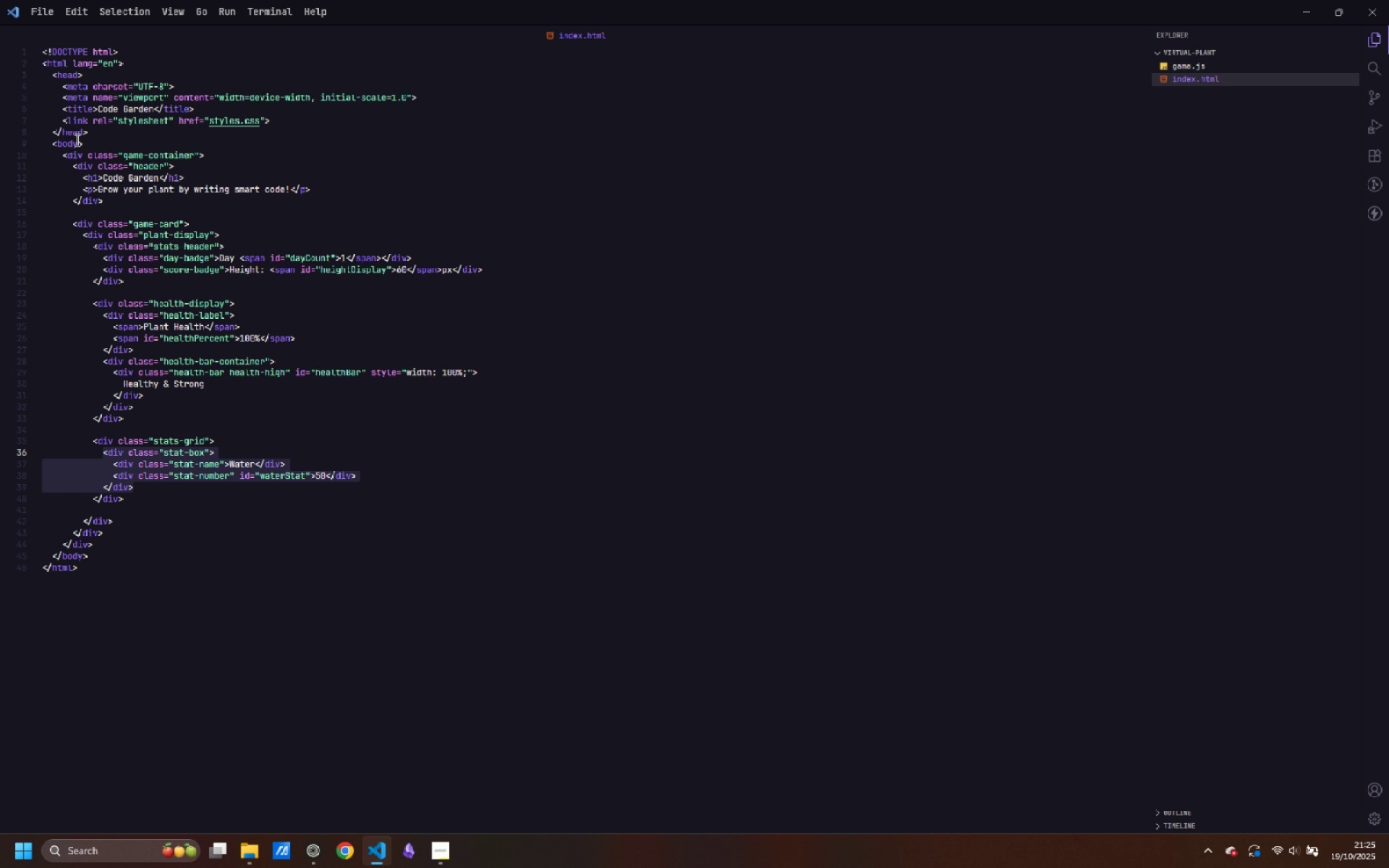 
key(Control+C)
 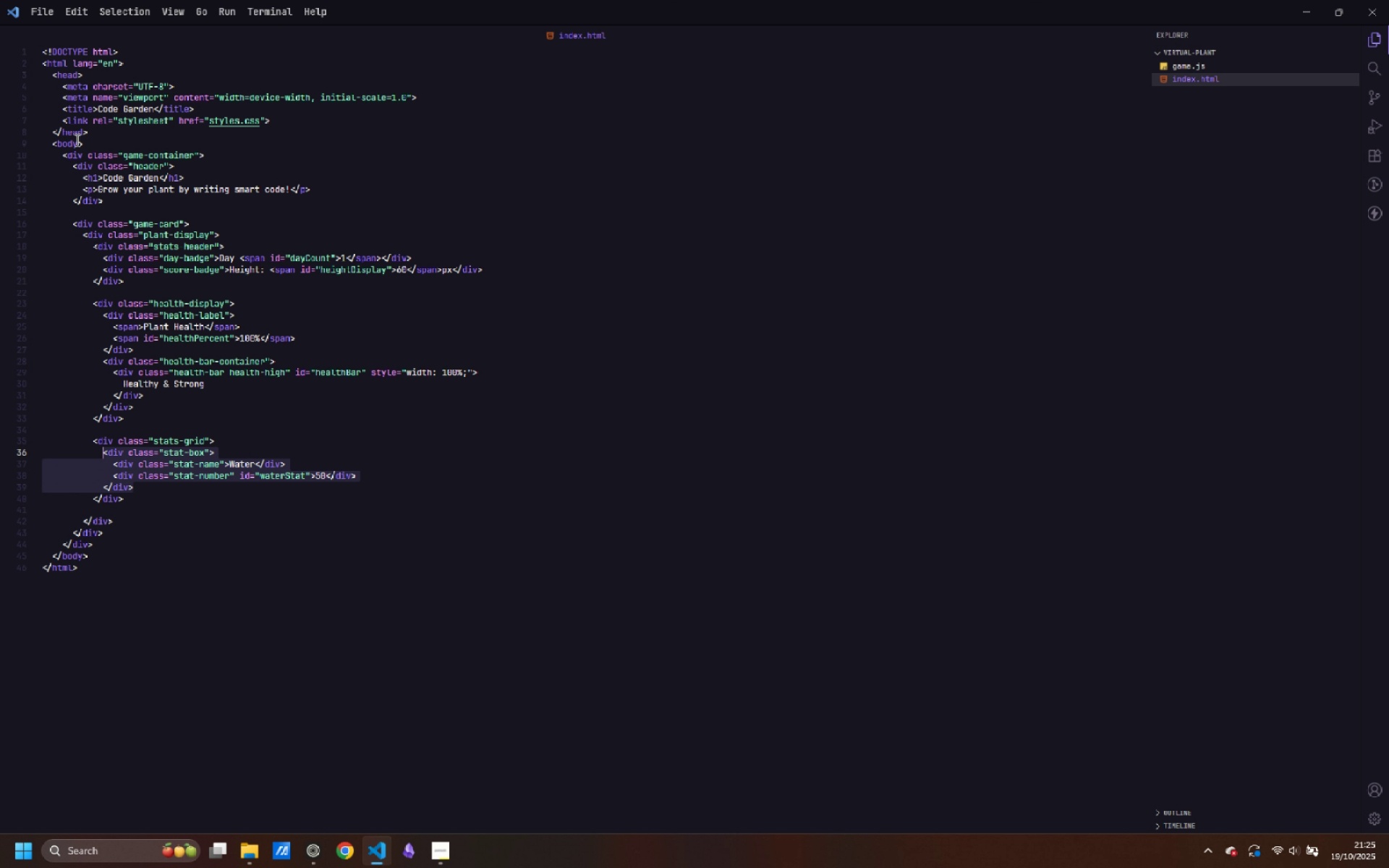 
key(ArrowRight)
 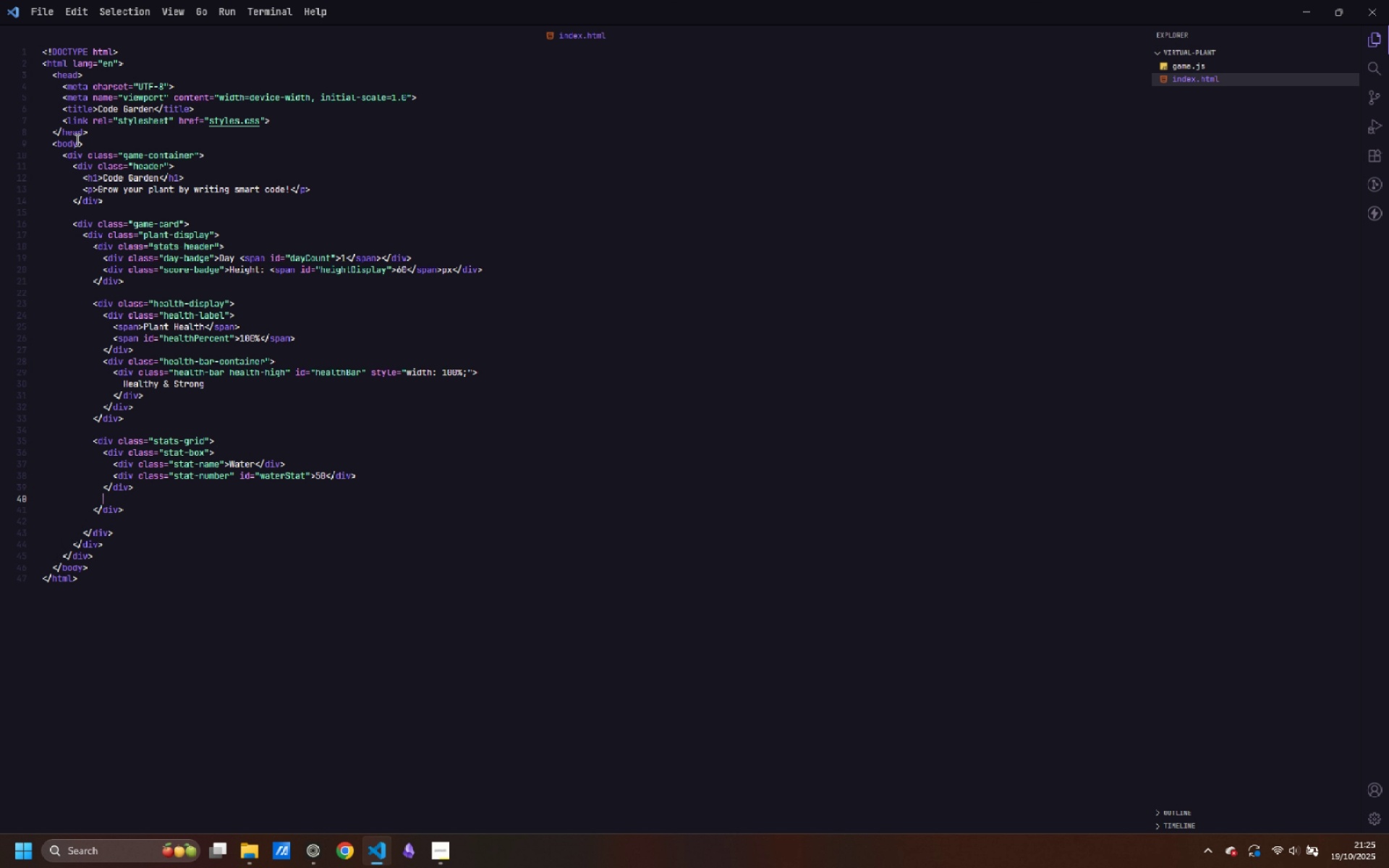 
key(Enter)
 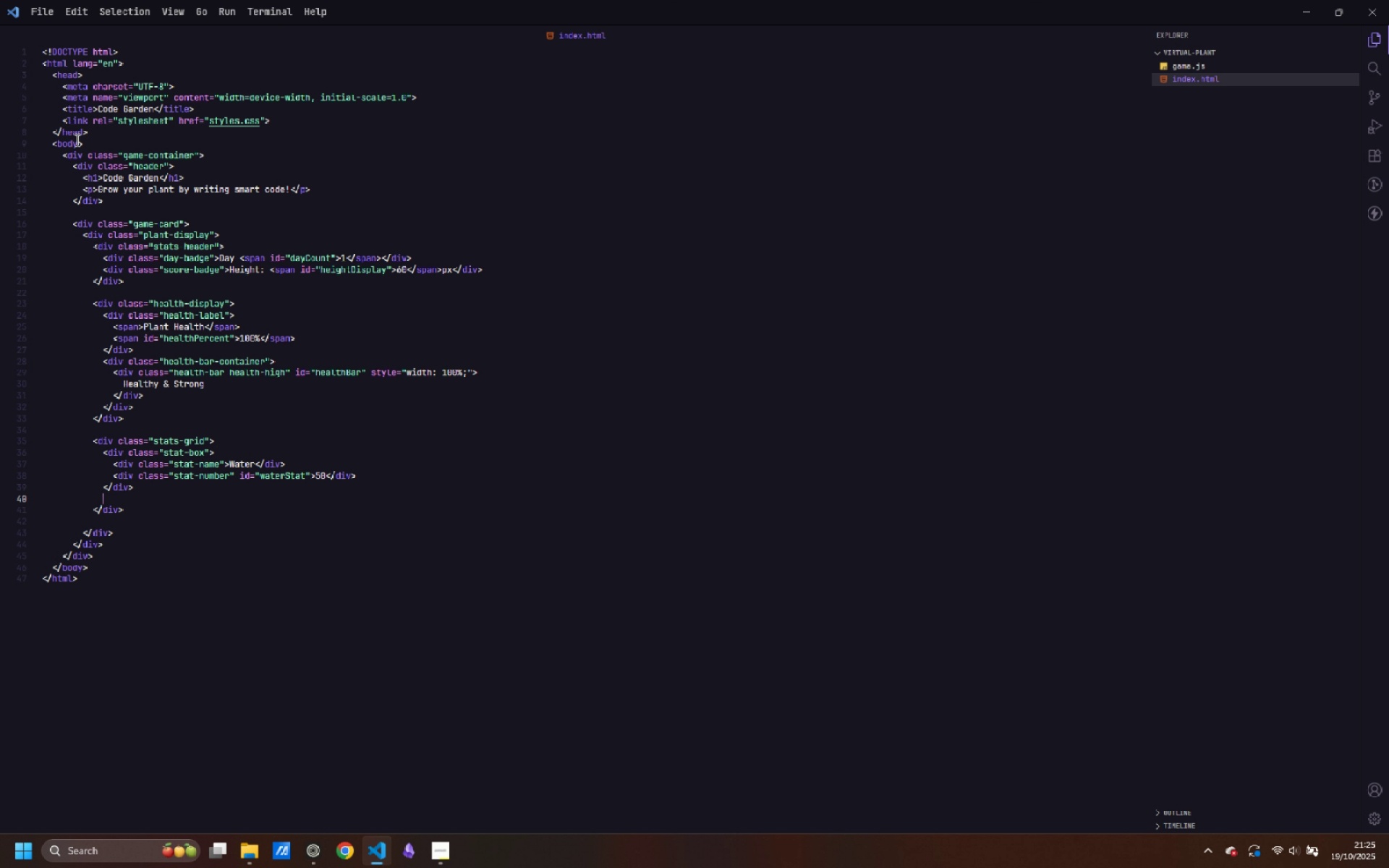 
key(Control+ControlLeft)
 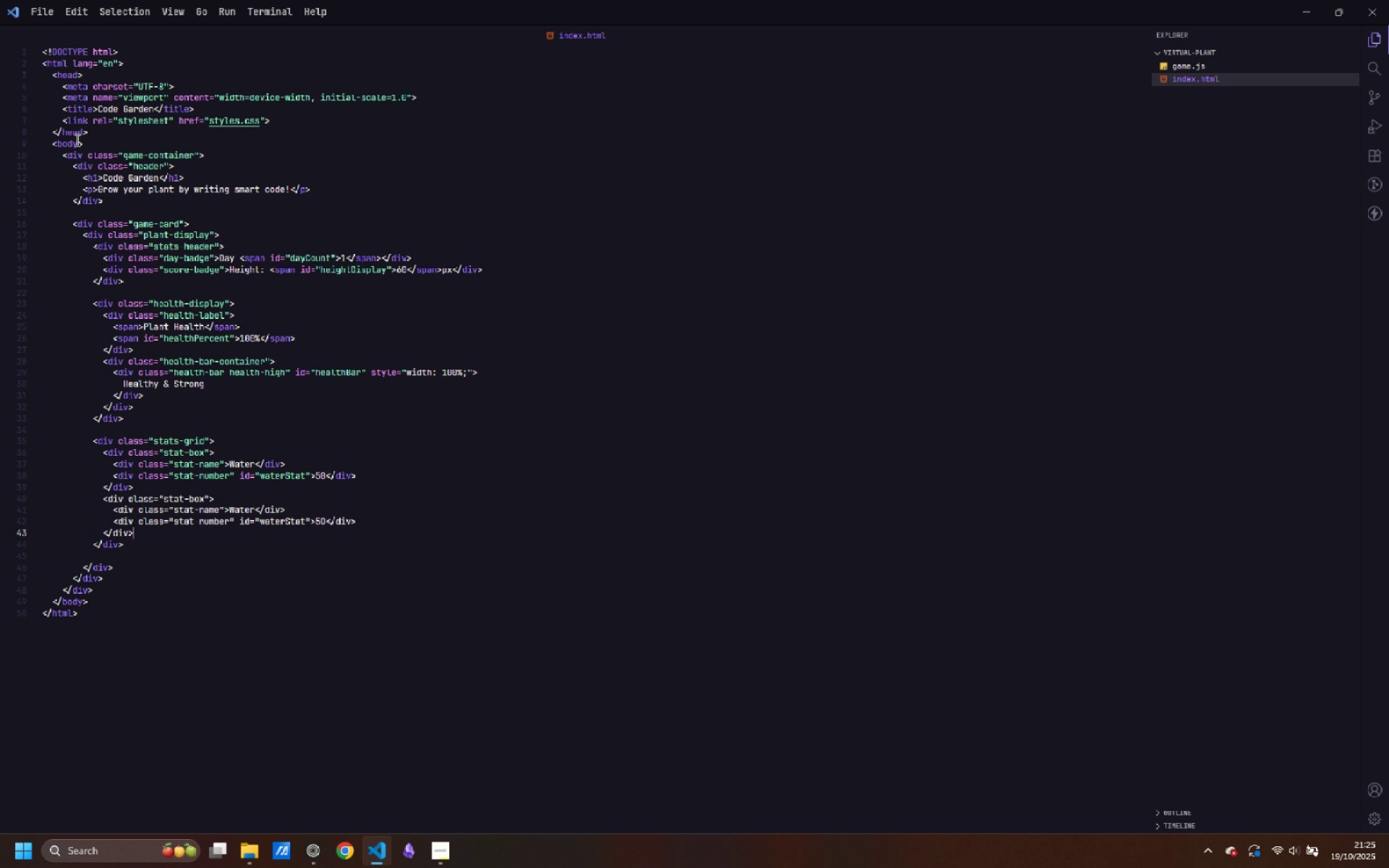 
key(Control+V)
 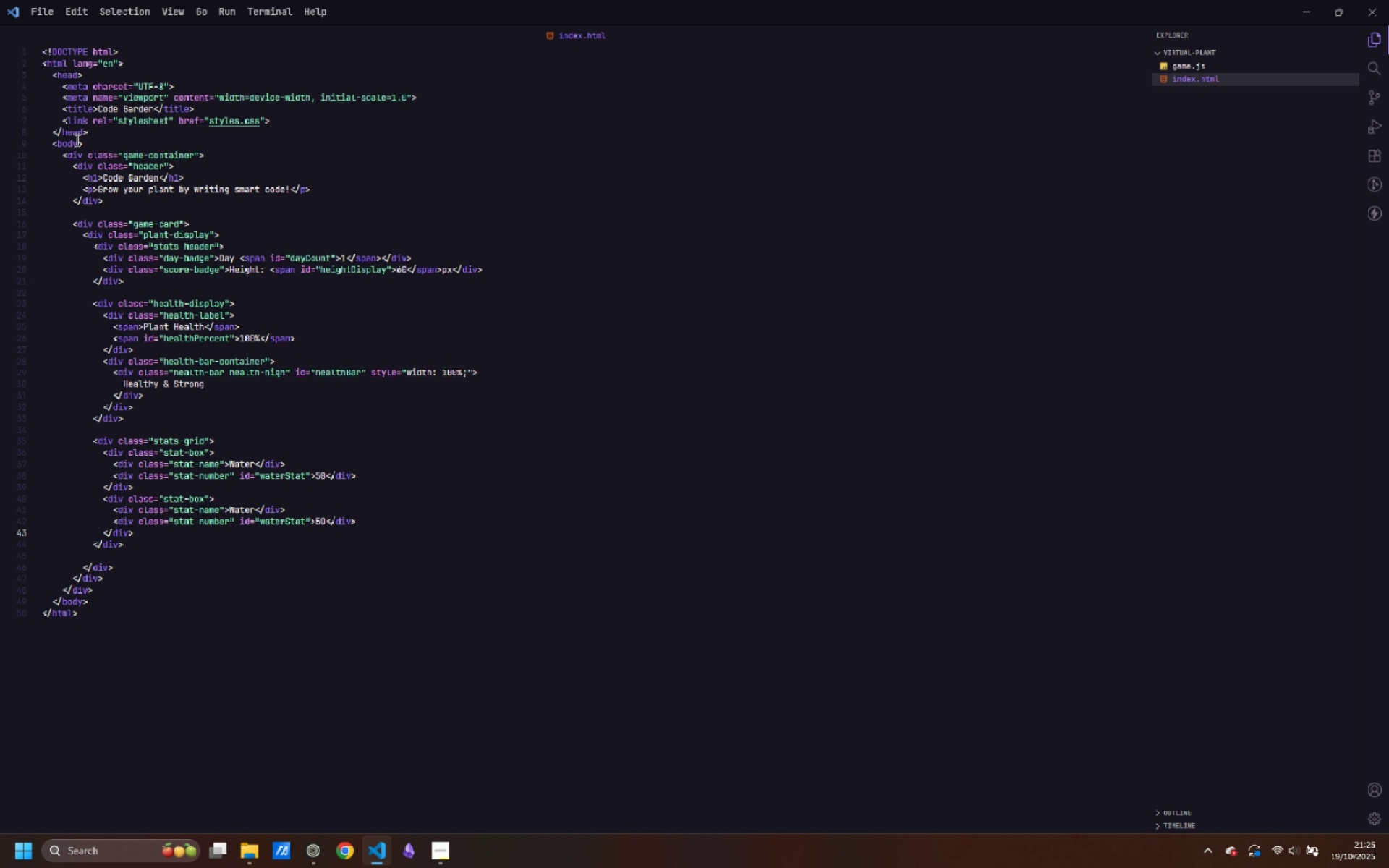 
key(ArrowUp)
 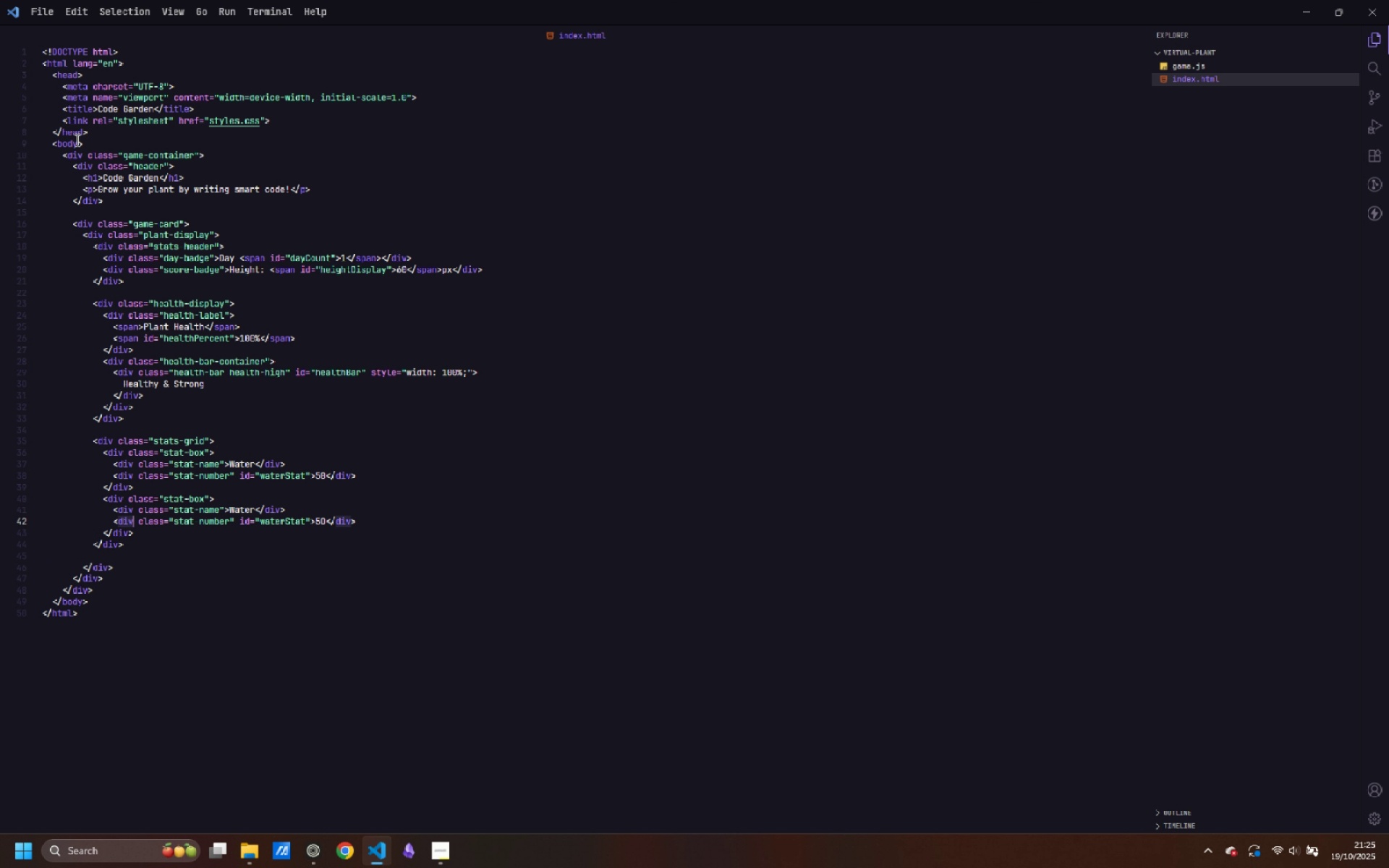 
key(ArrowUp)
 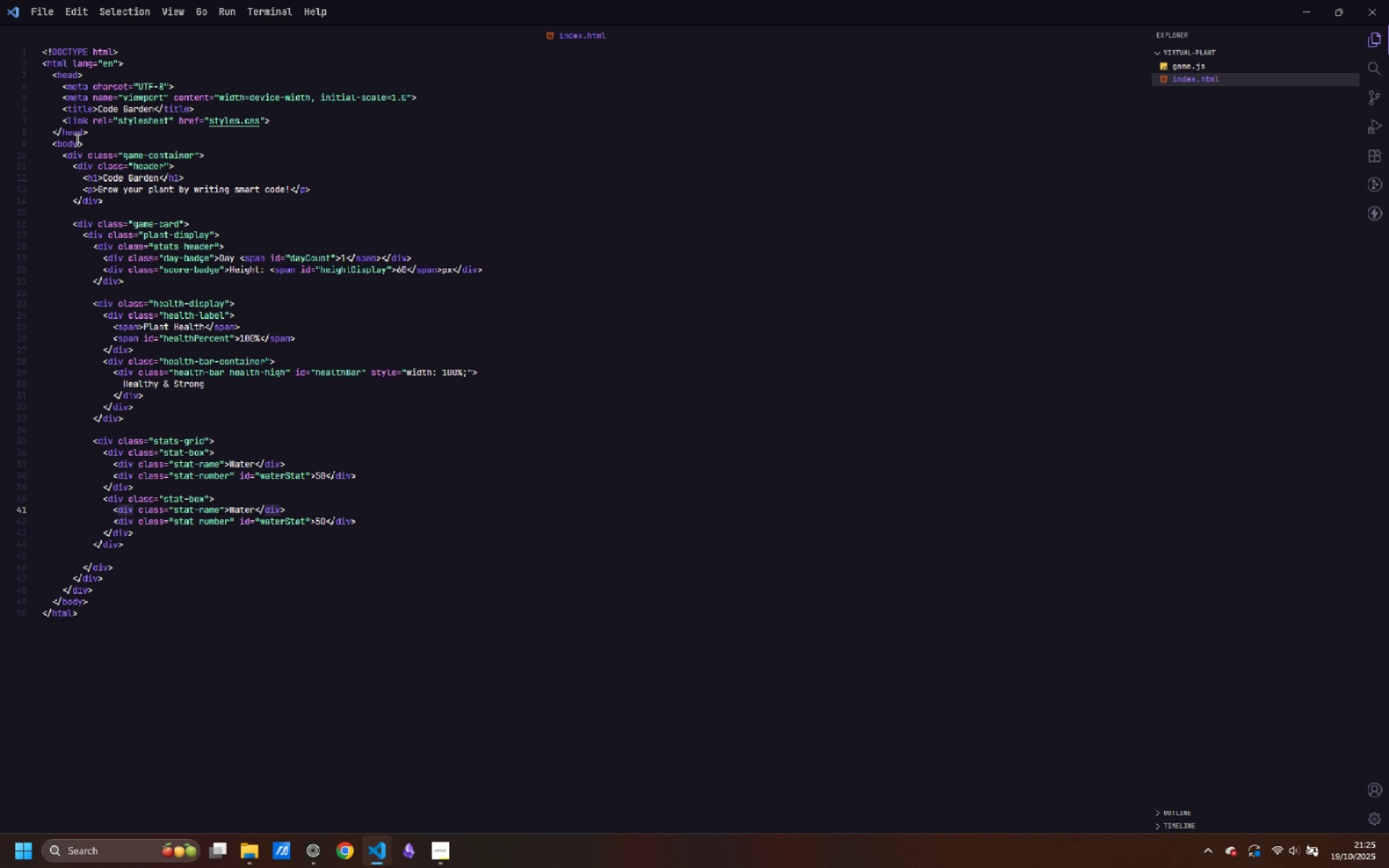 
key(ArrowUp)
 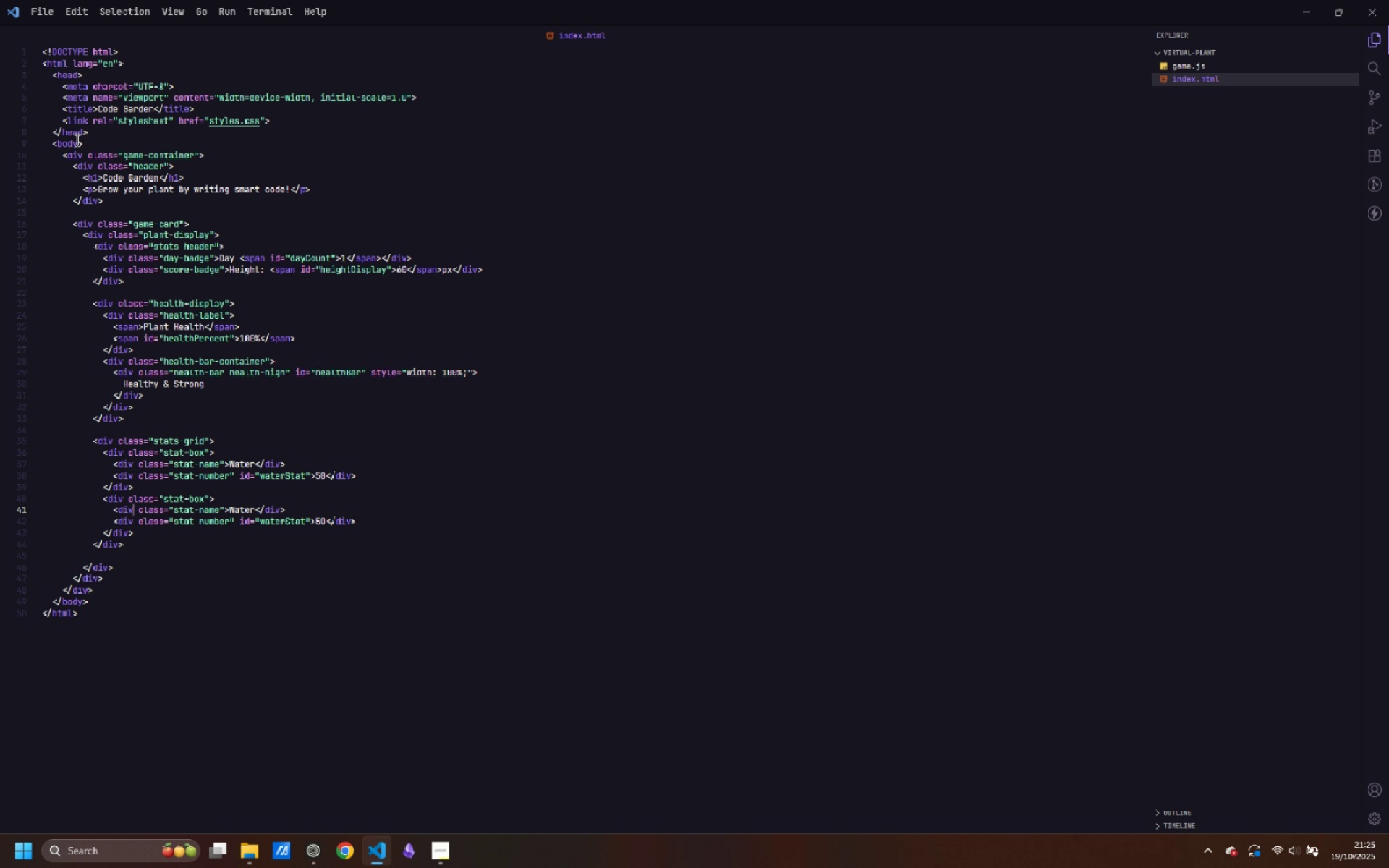 
key(ArrowDown)
 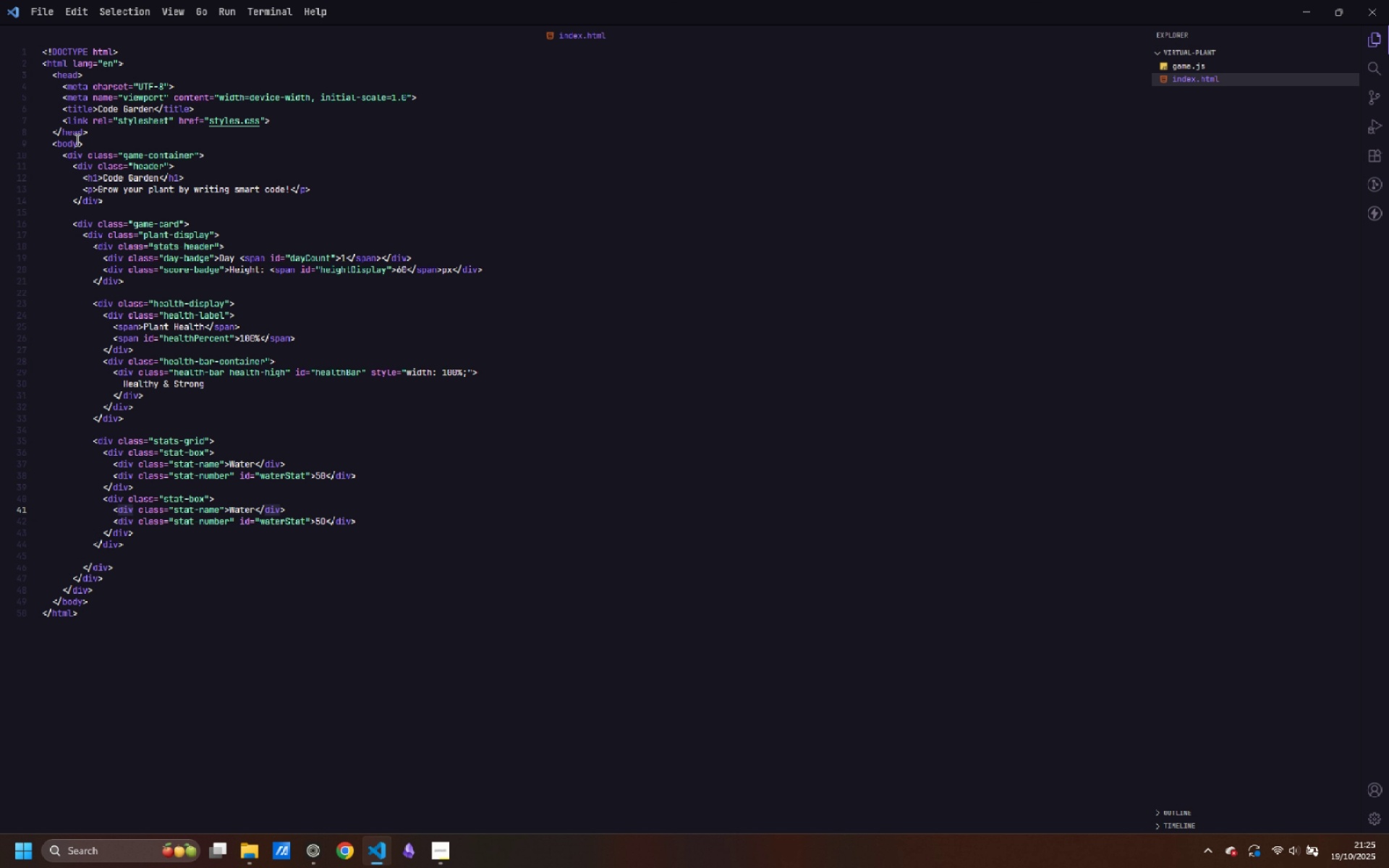 
key(Control+ArrowRight)
 